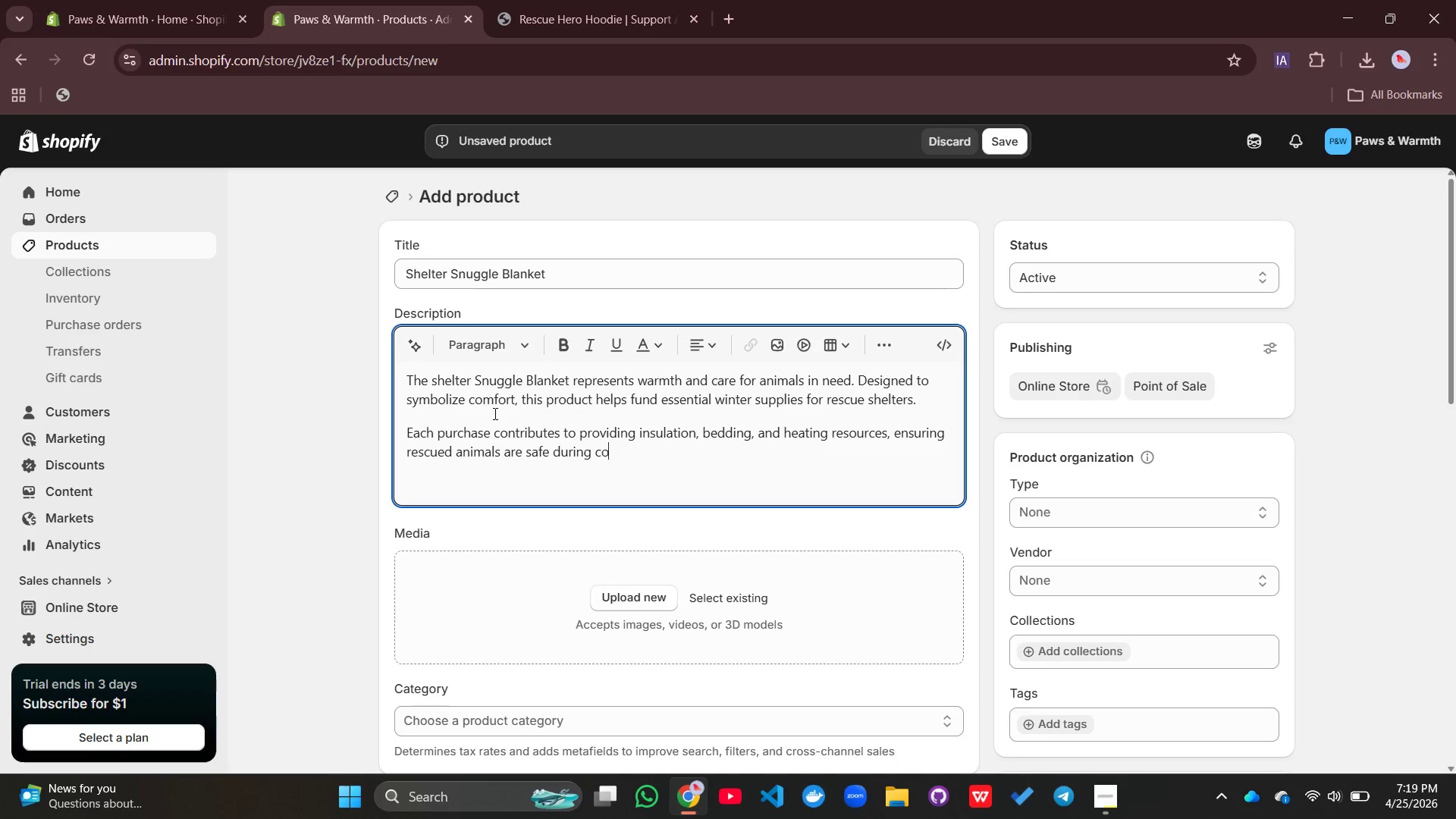 
type(okd)
key(Backspace)
key(Backspace)
key(Backspace)
type(old conditions.)
 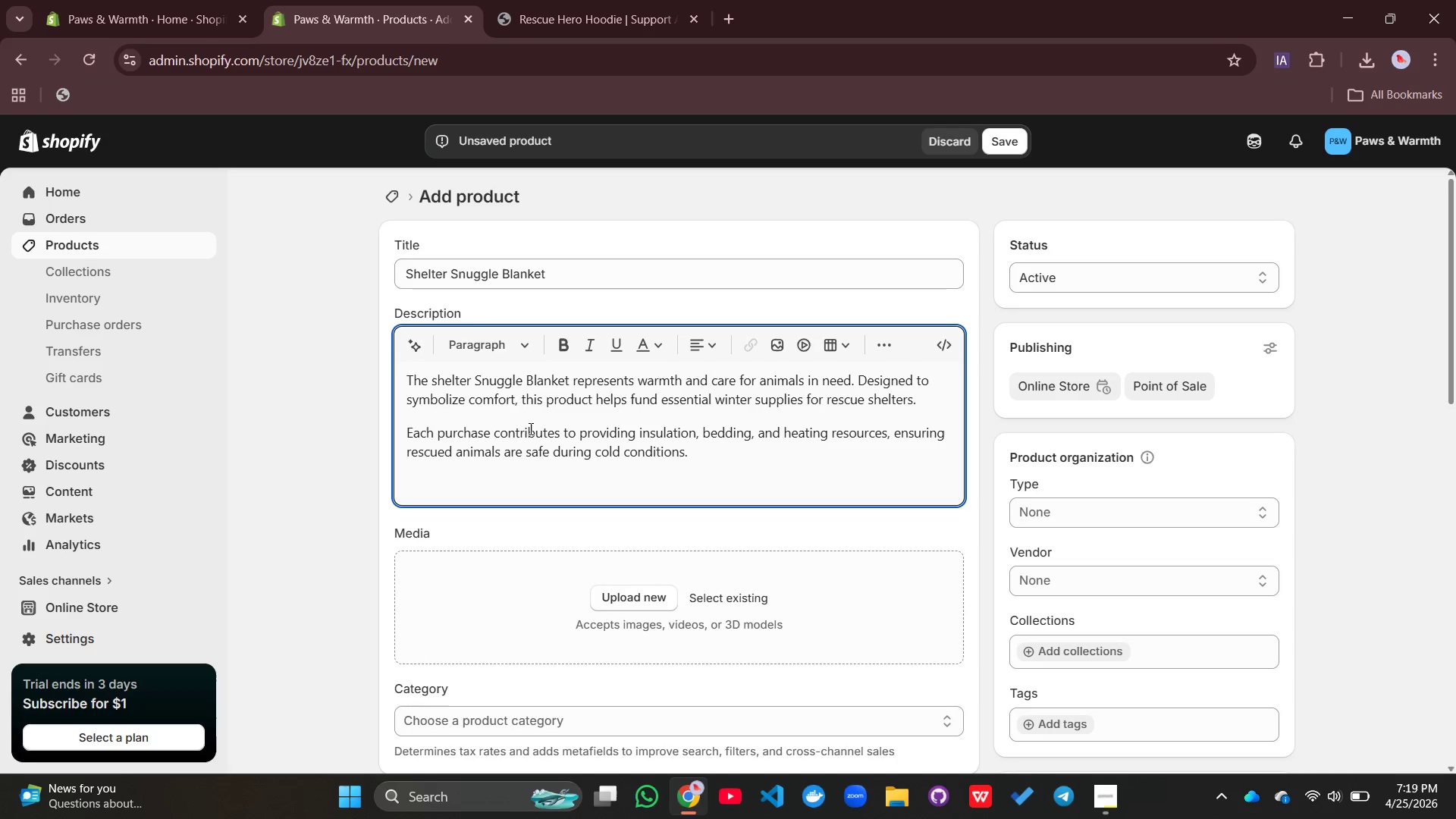 
scroll: coordinate [527, 430], scroll_direction: down, amount: 1.0
 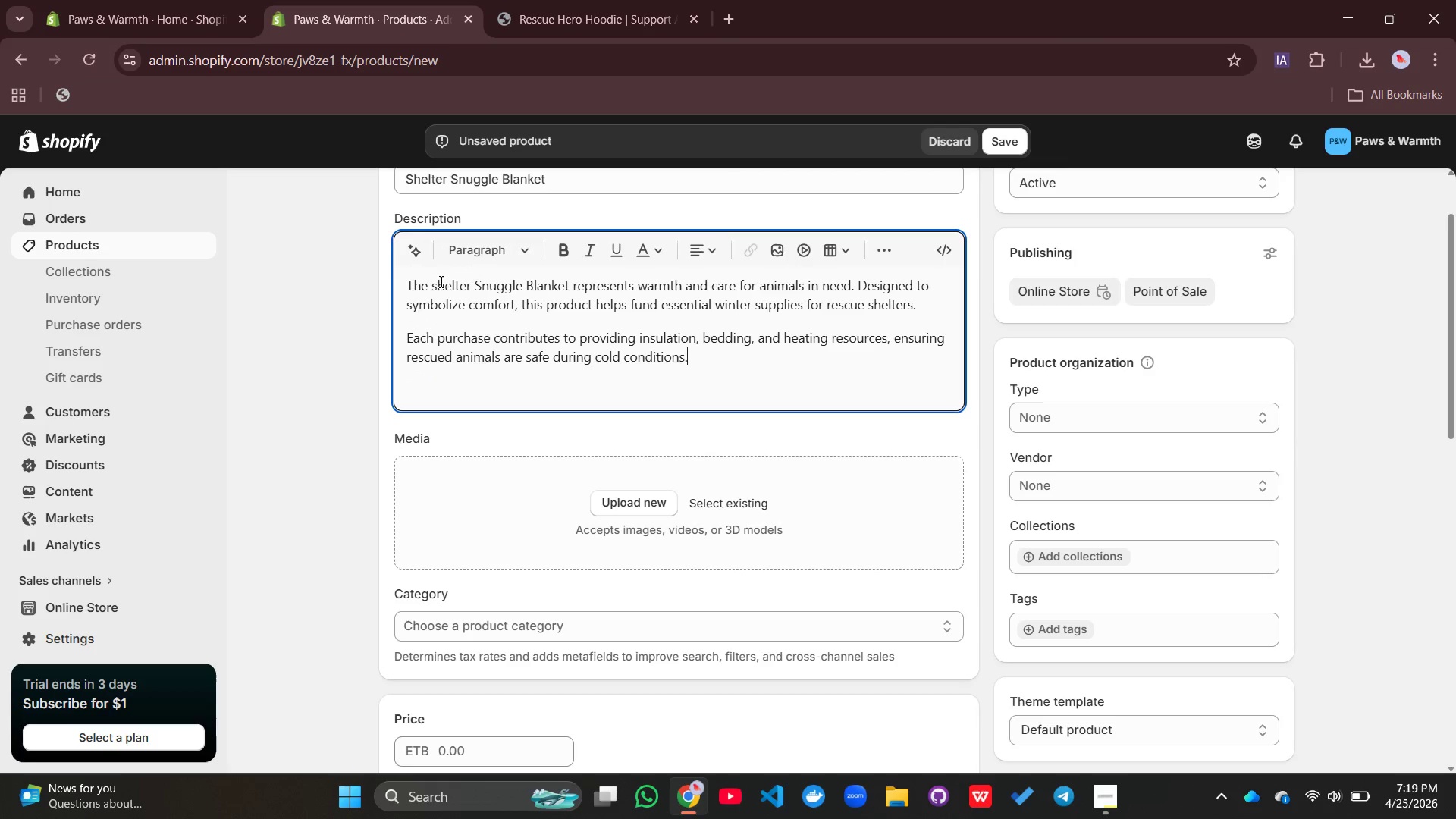 
left_click([437, 290])
 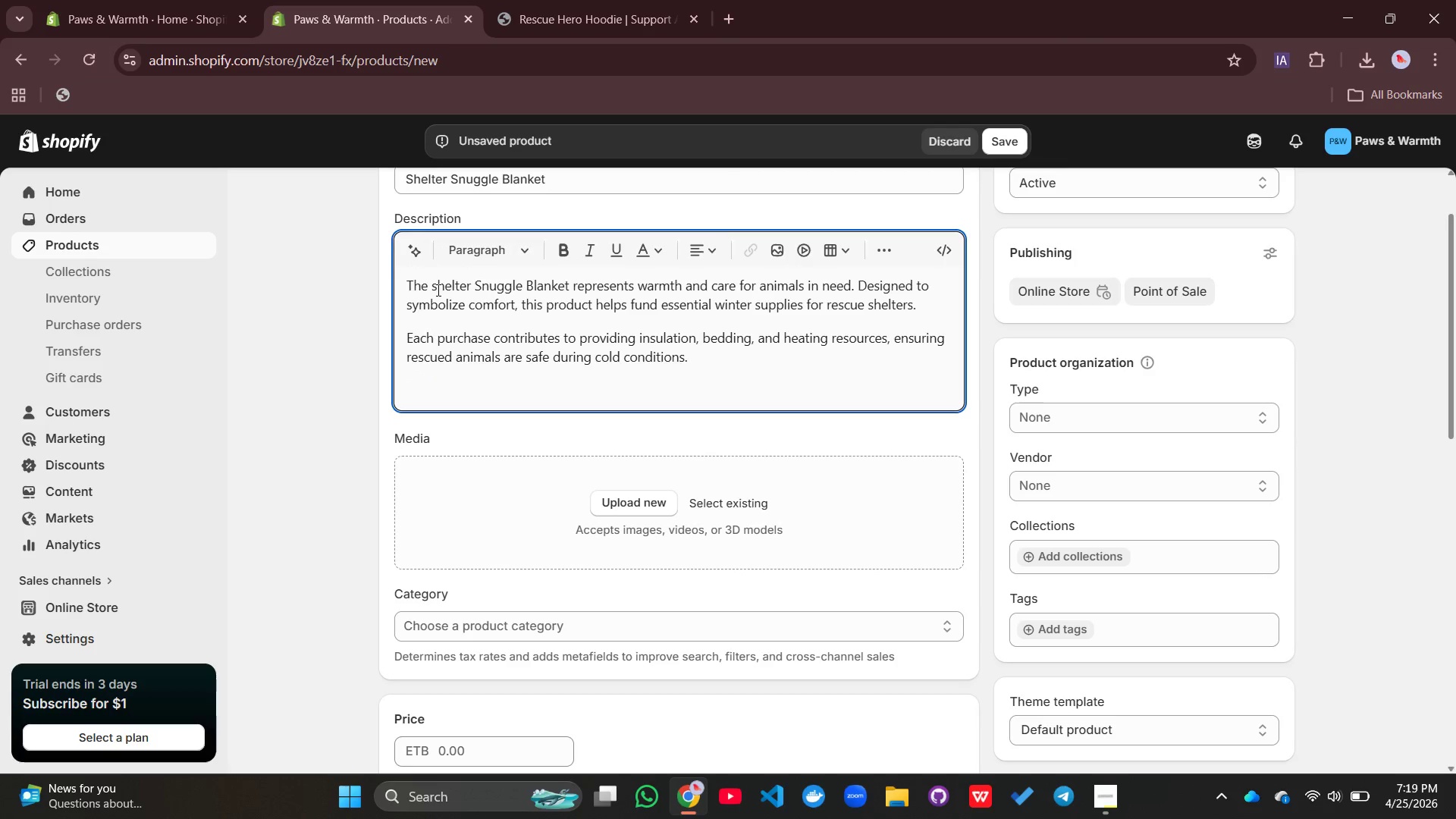 
key(Backspace)
 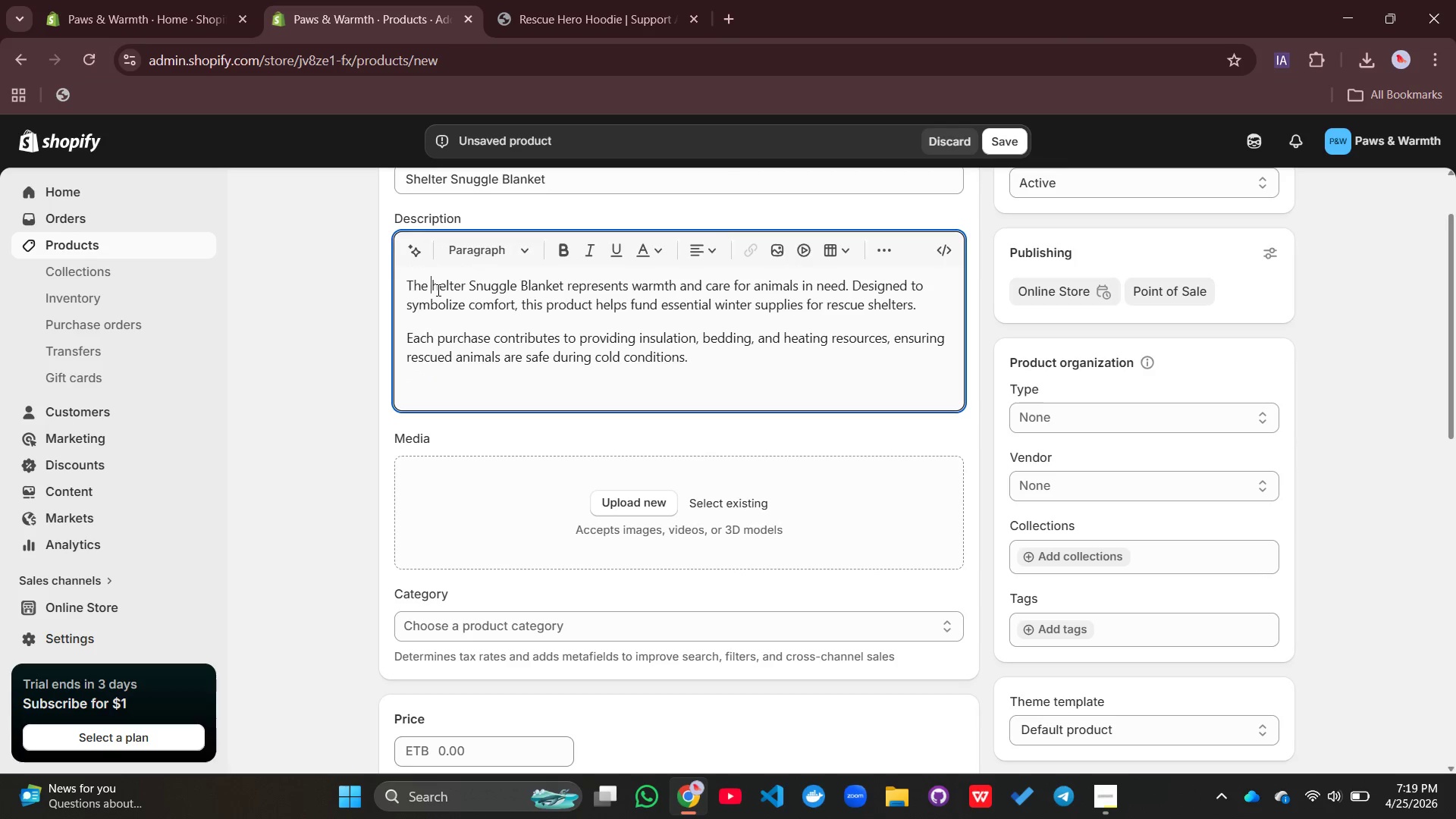 
key(Shift+S)
 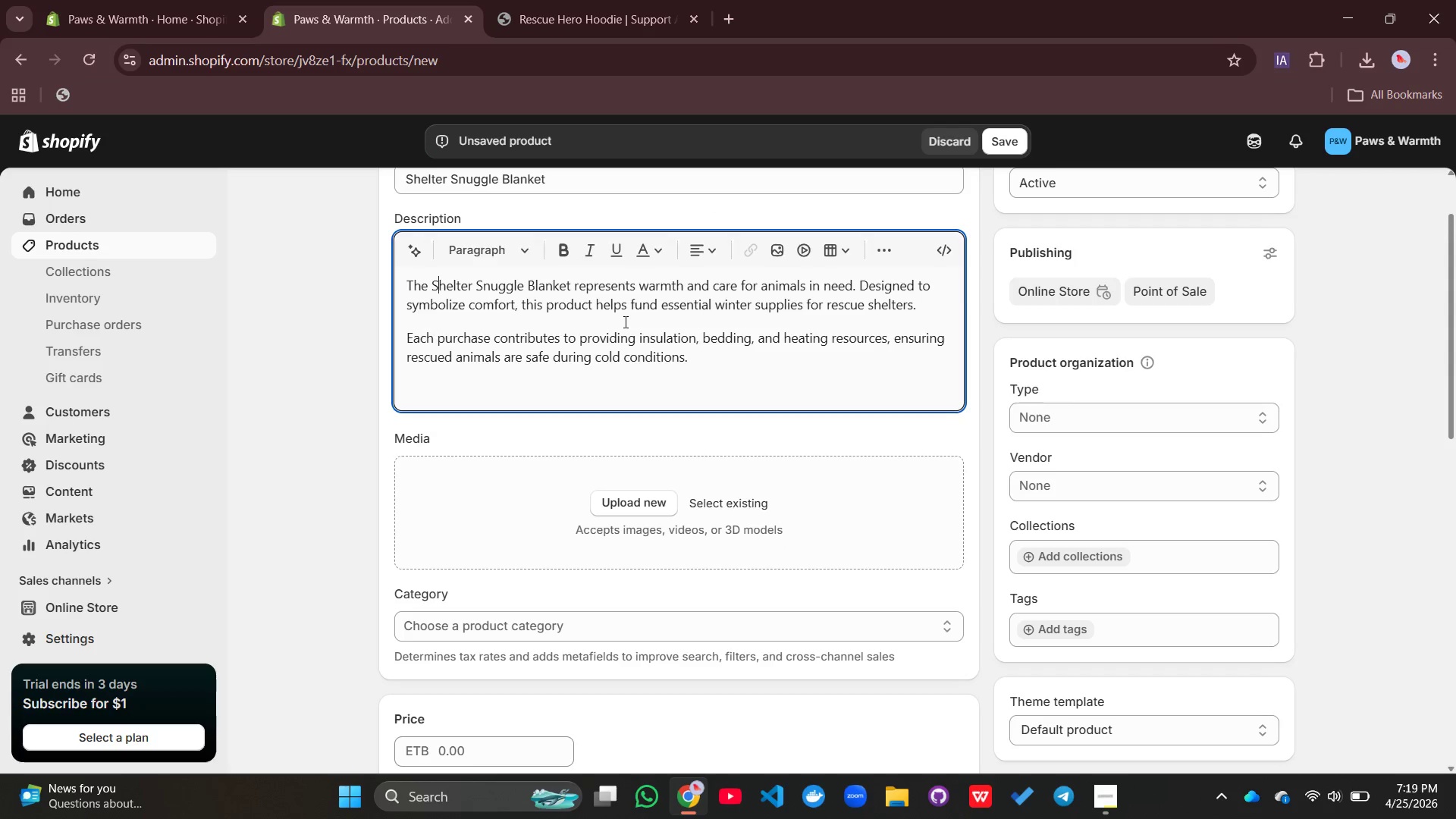 
wait(5.58)
 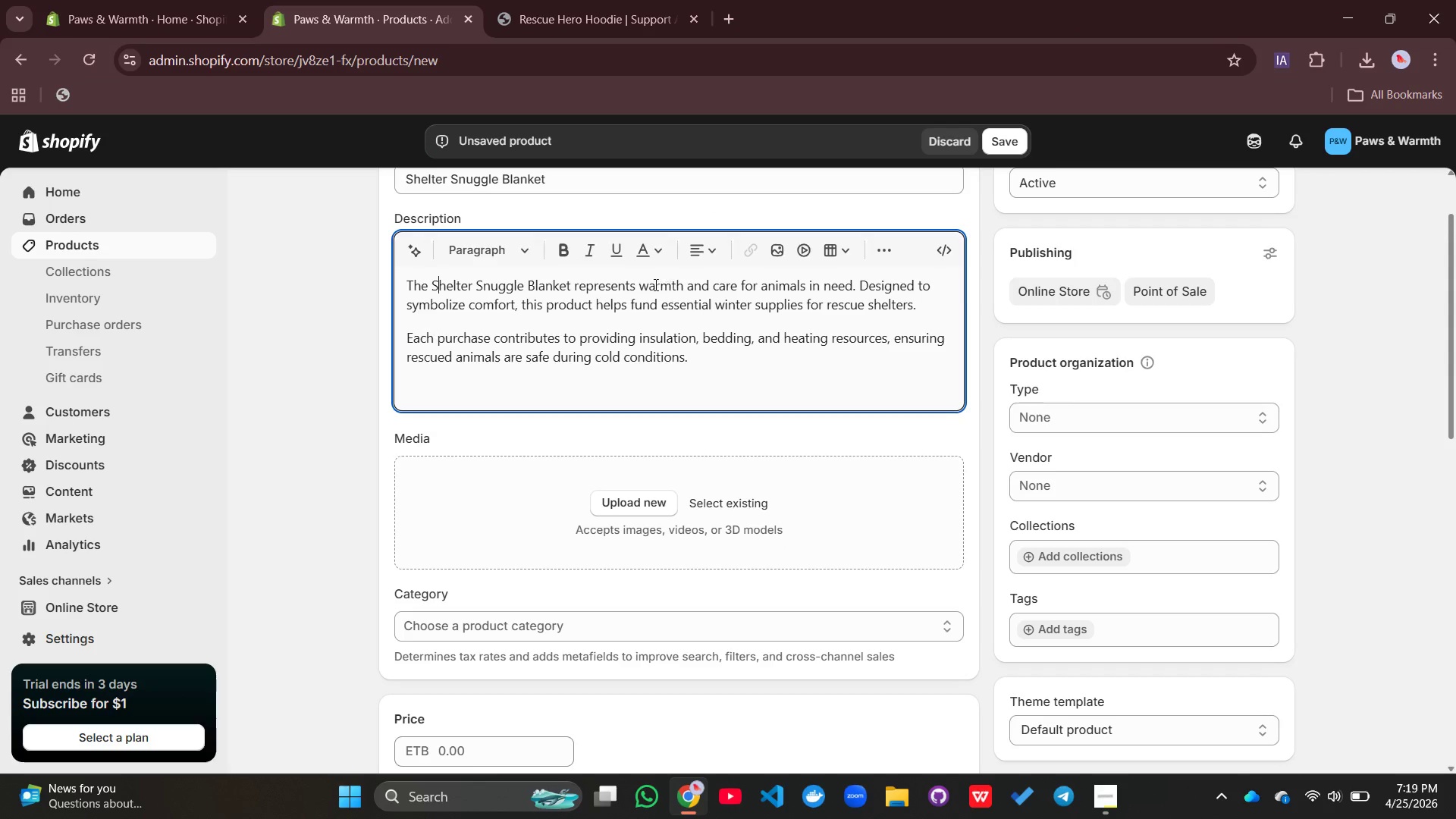 
scroll: coordinate [624, 322], scroll_direction: down, amount: 2.0
 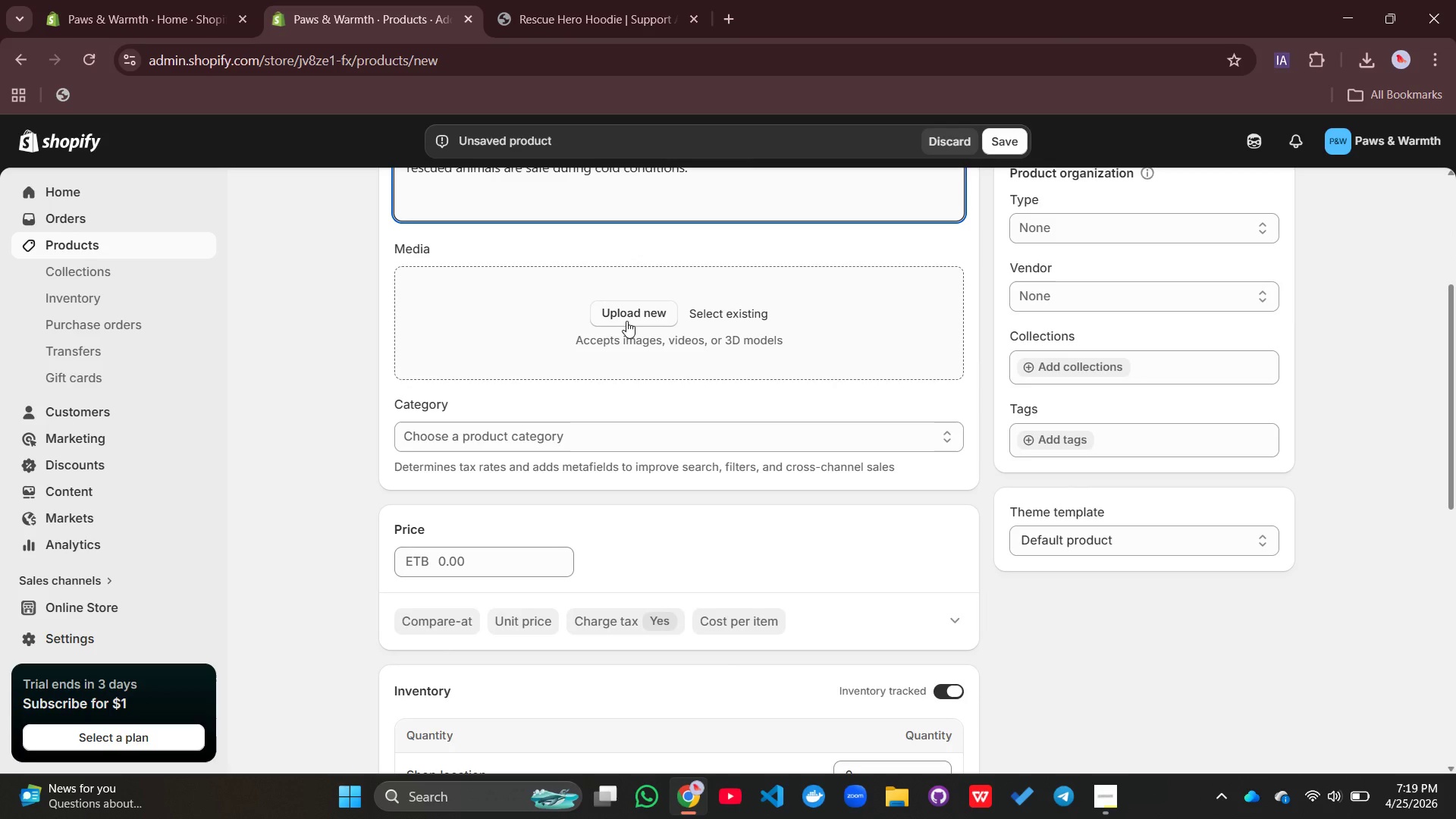 
left_click([626, 321])
 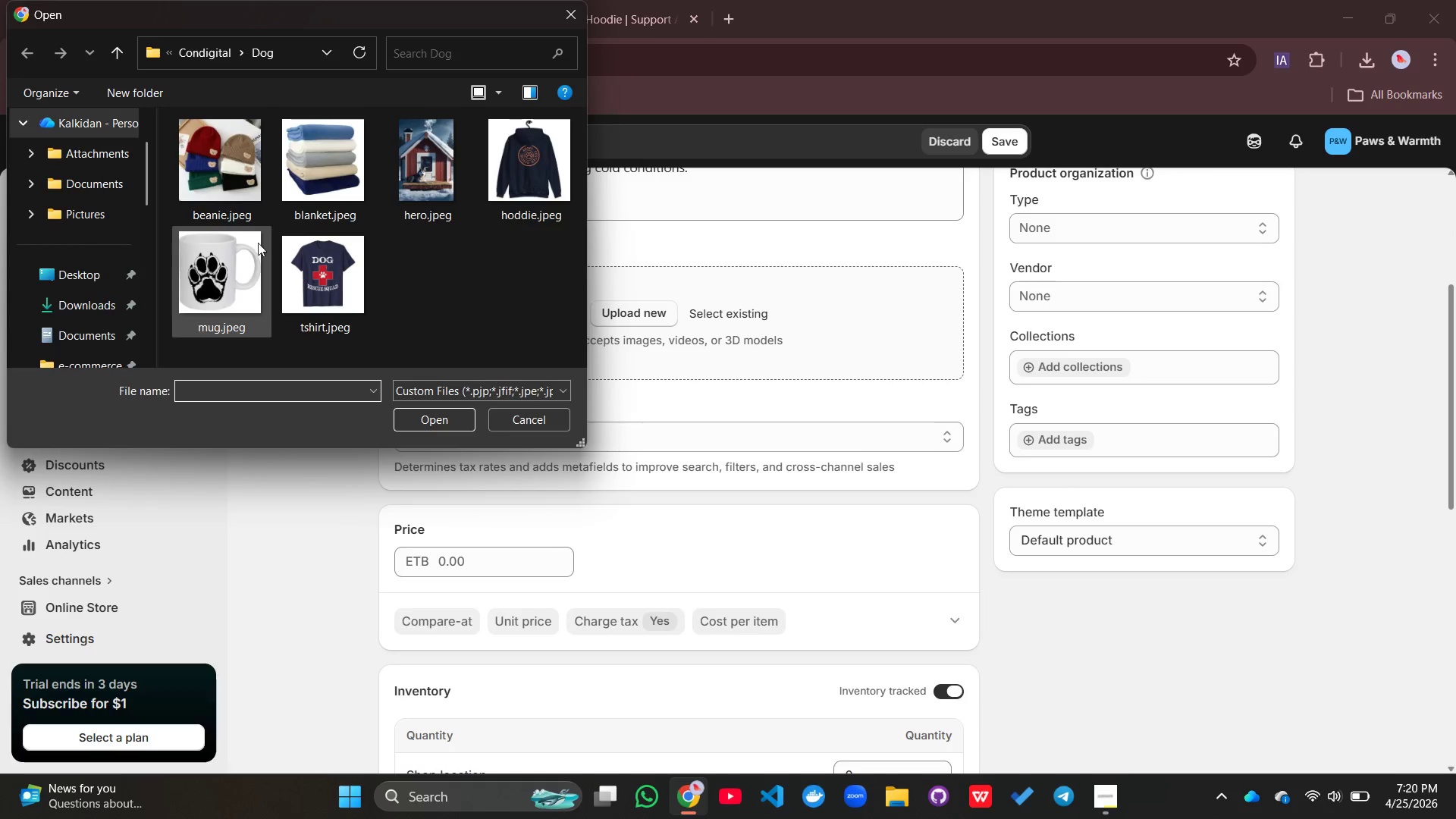 
left_click([305, 183])
 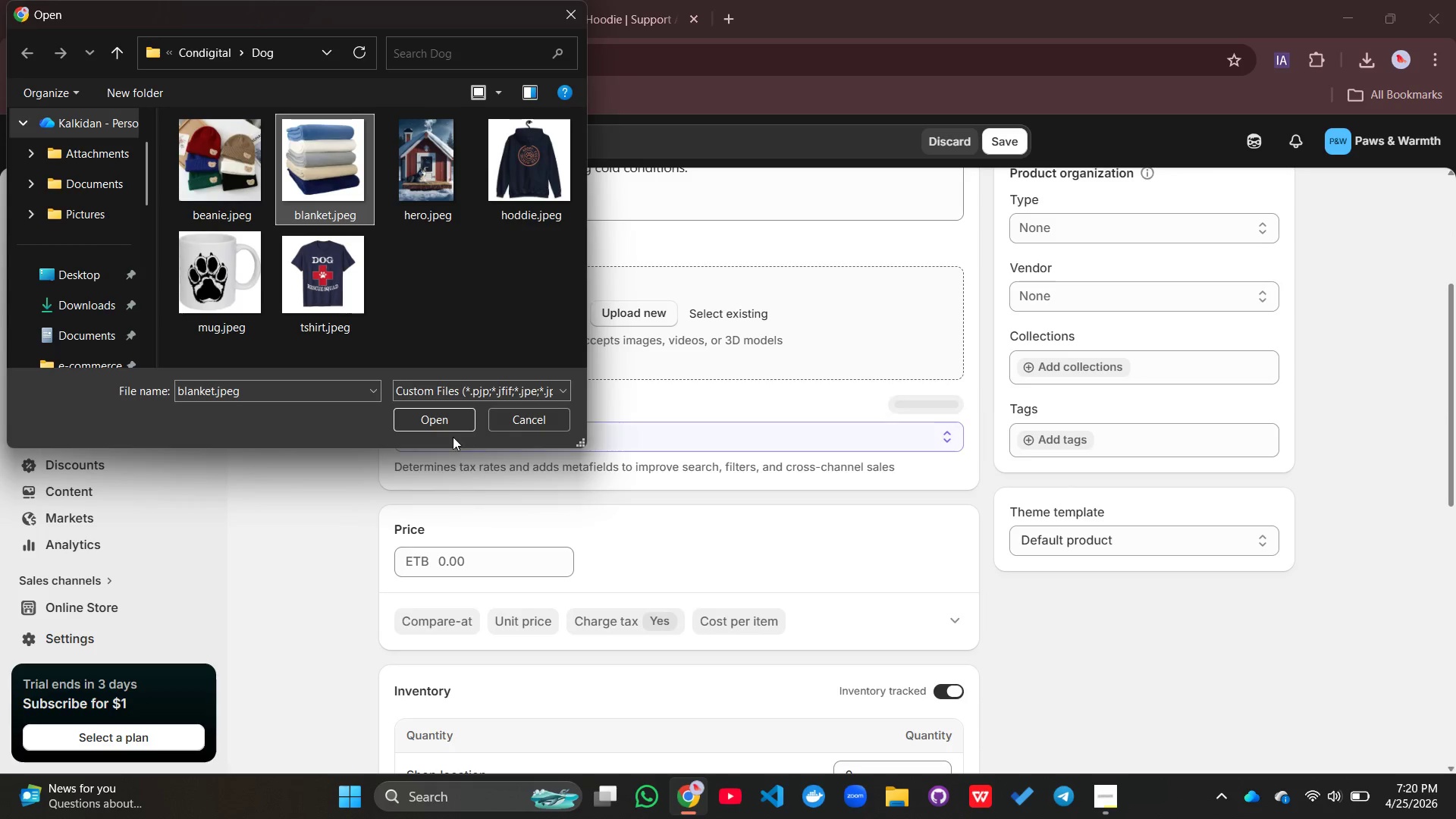 
left_click([446, 423])
 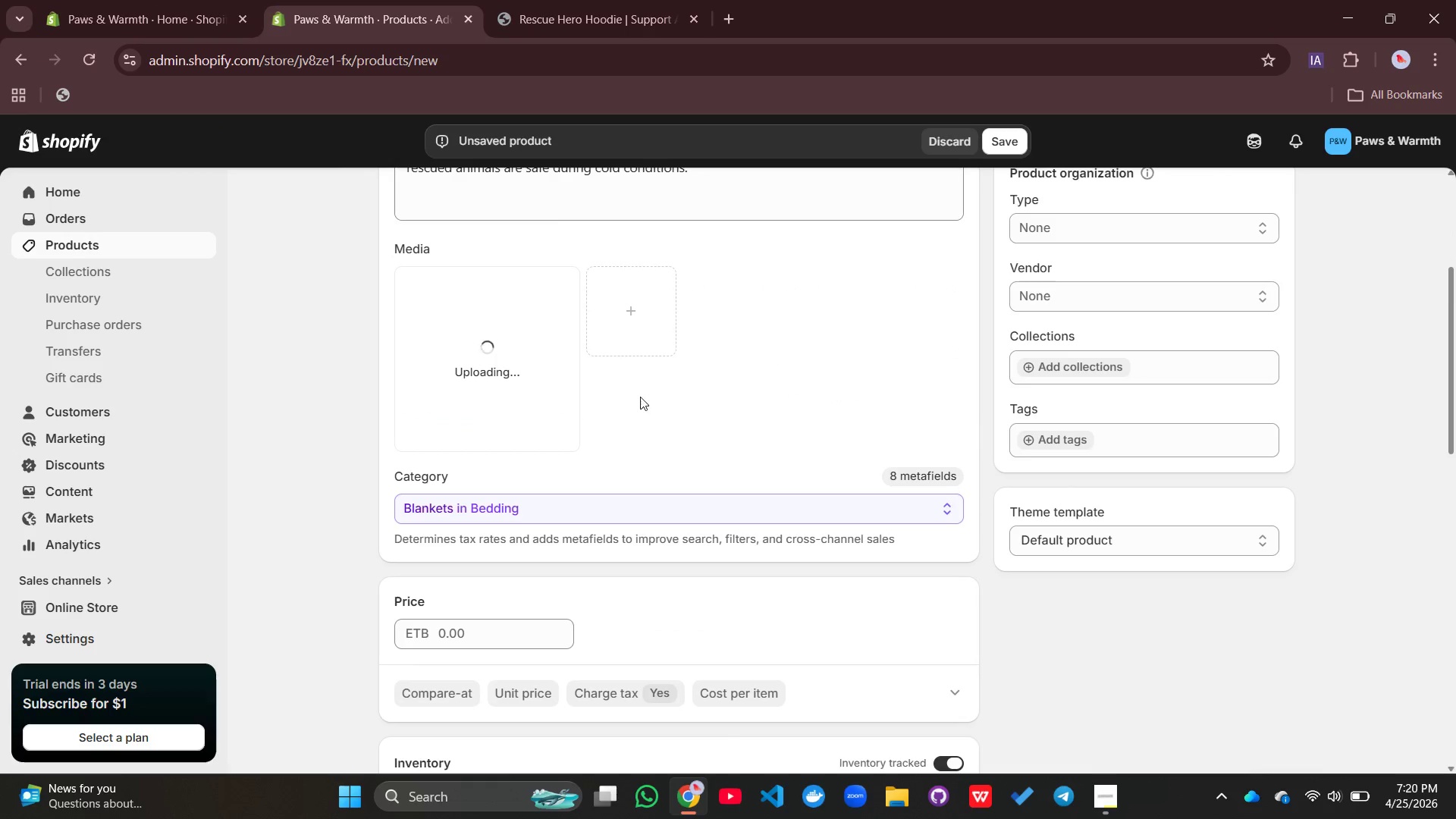 
scroll: coordinate [500, 444], scroll_direction: down, amount: 6.0
 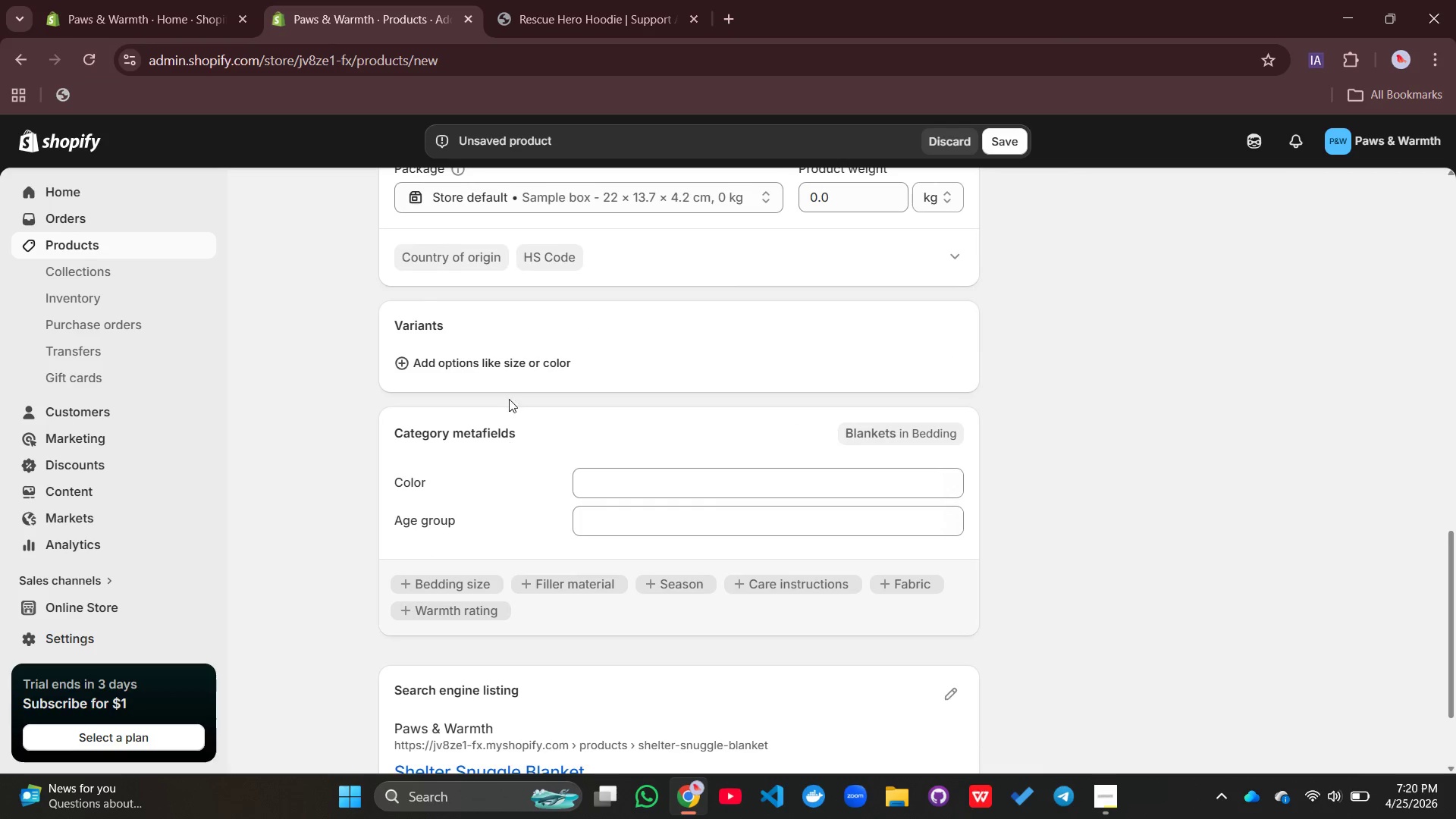 
left_click([511, 372])
 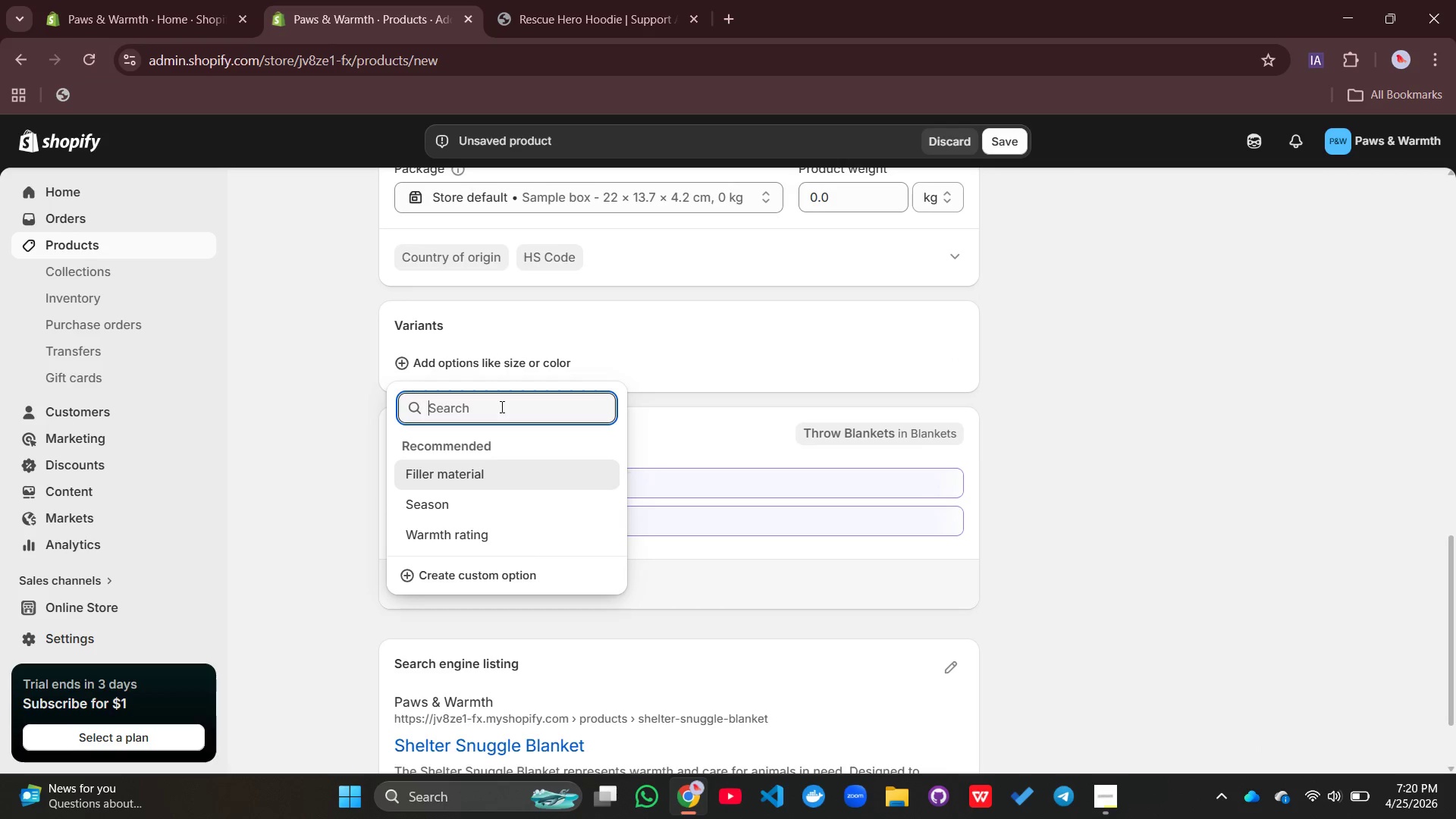 
wait(9.81)
 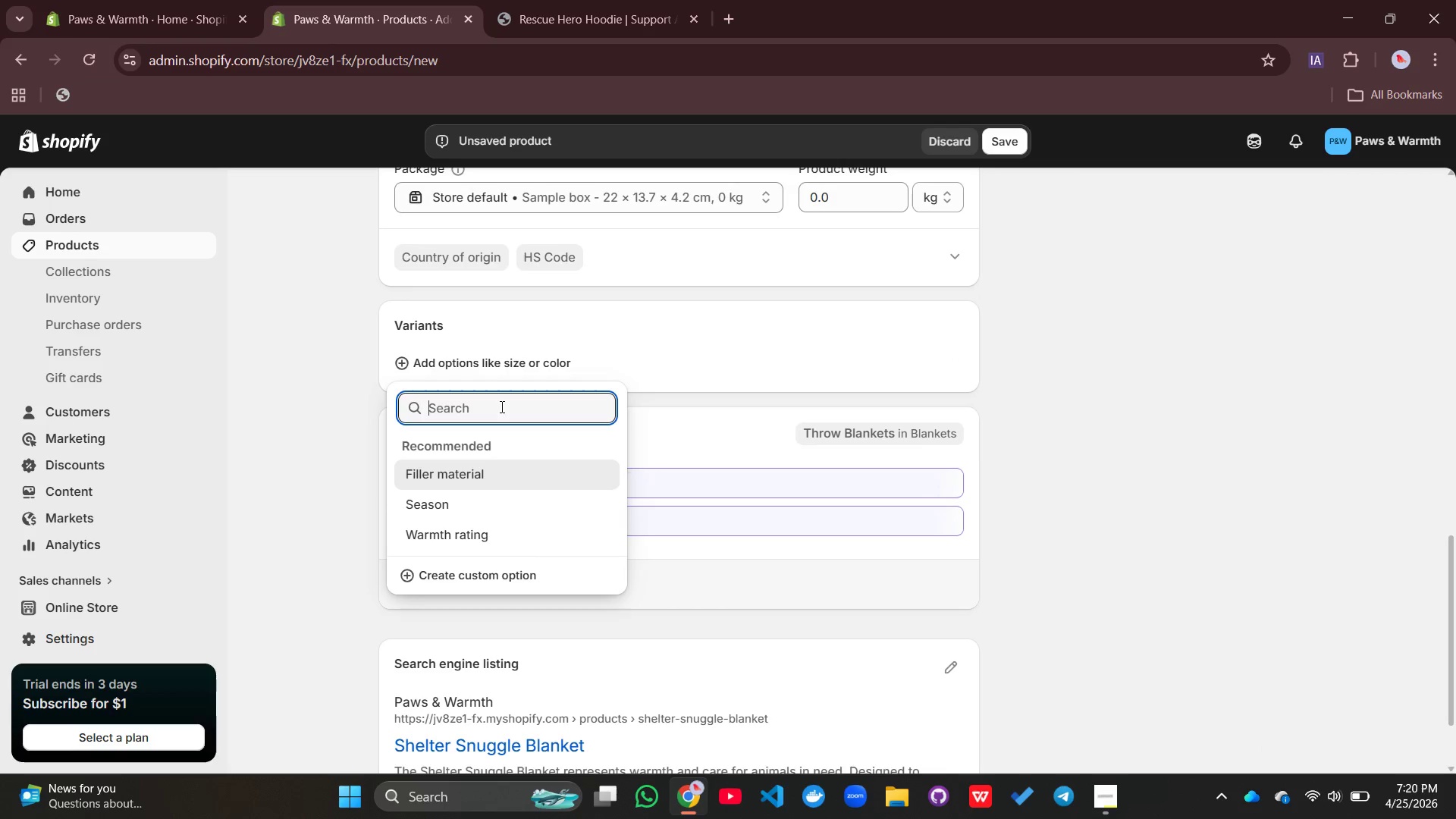 
type(Size)
 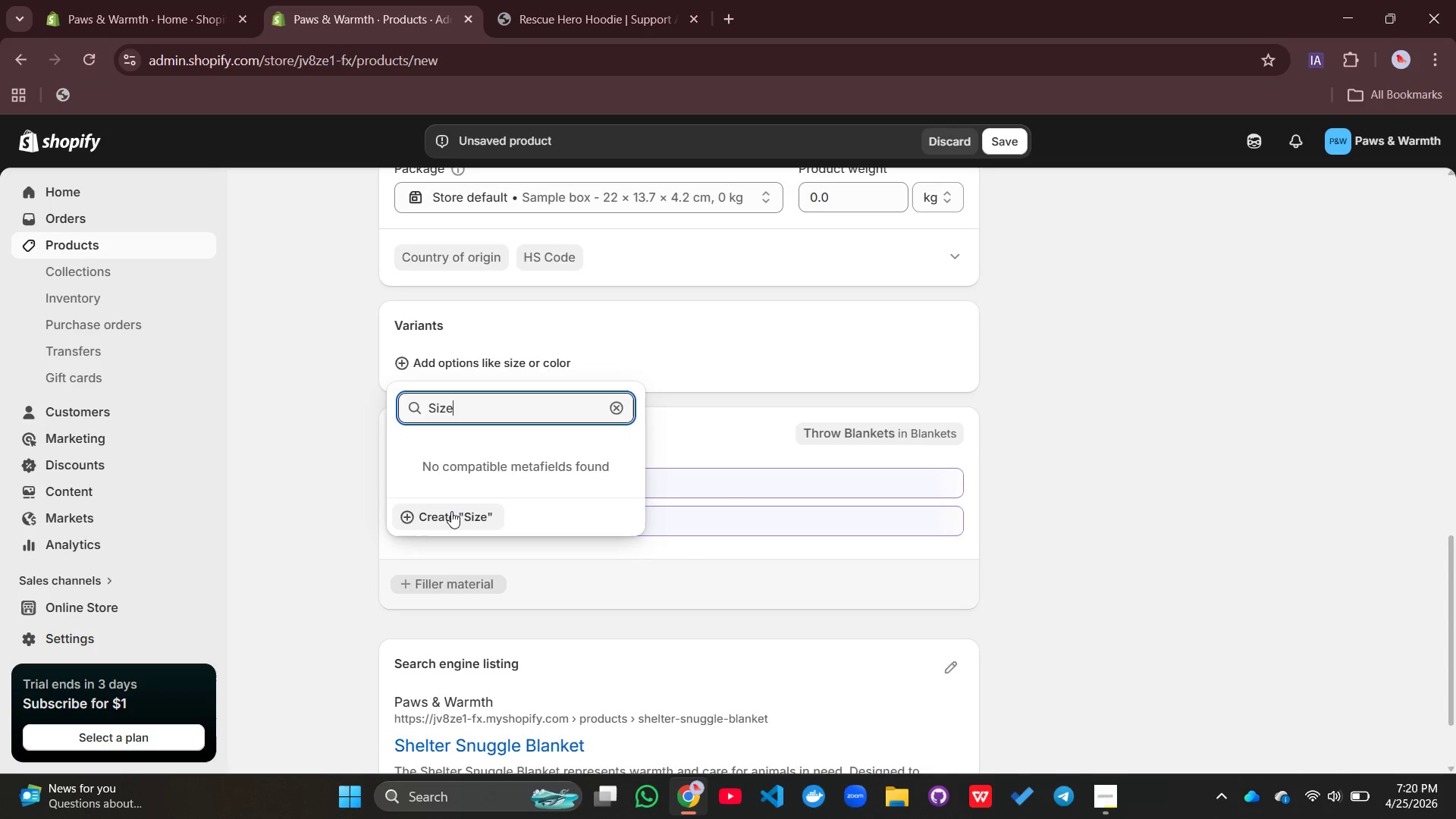 
left_click([451, 518])
 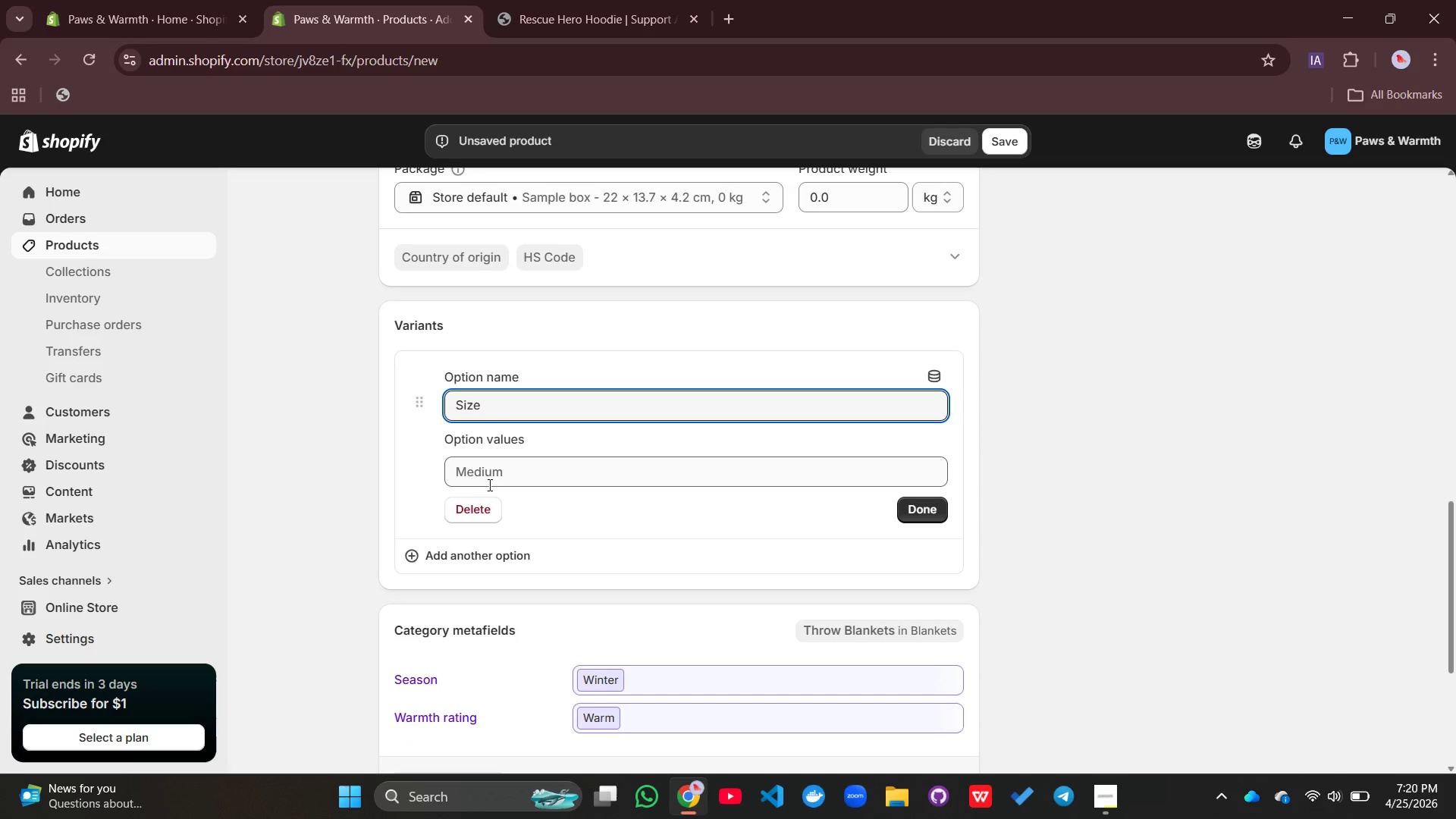 
left_click([491, 479])
 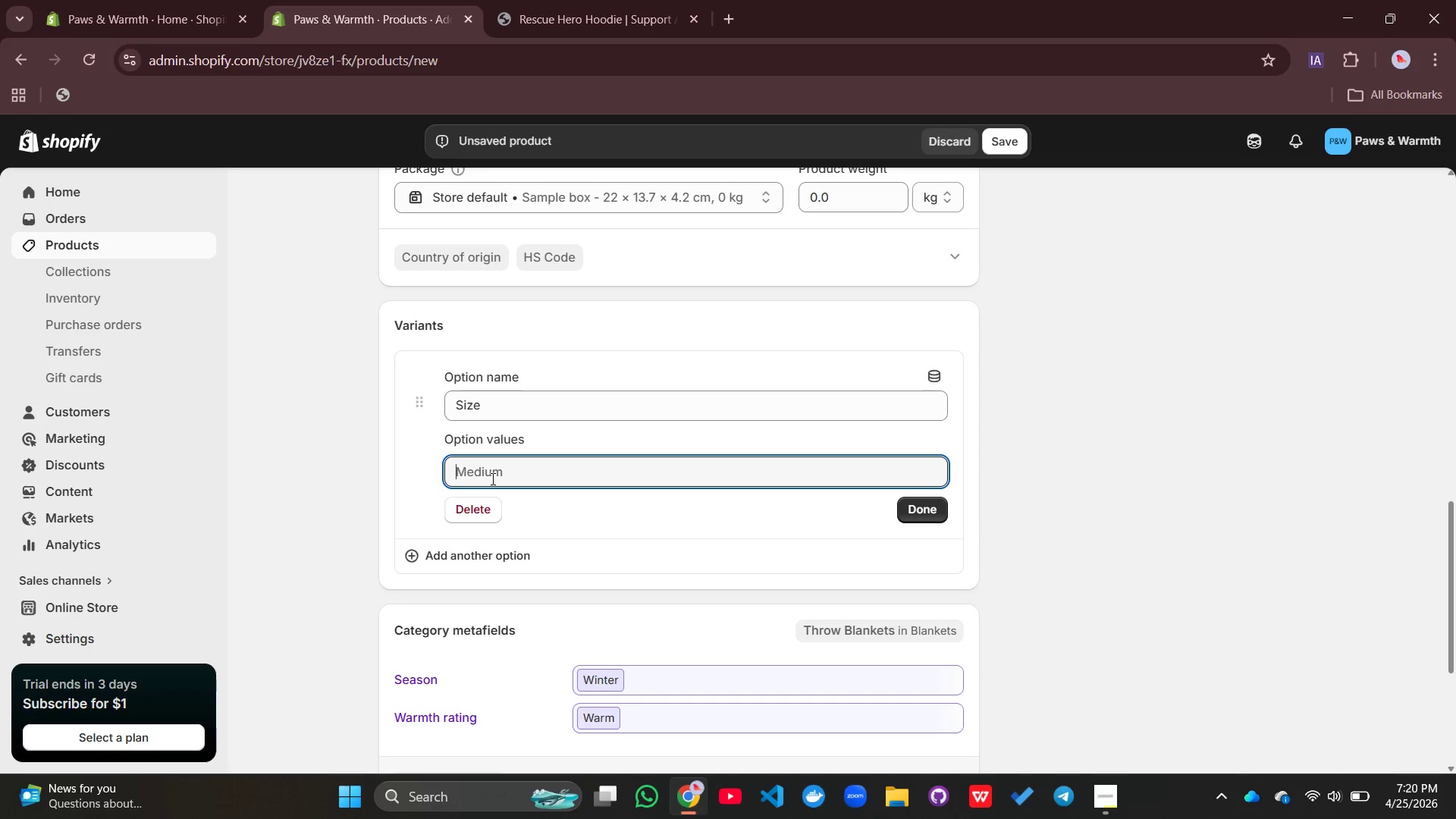 
key(Shift+M)
 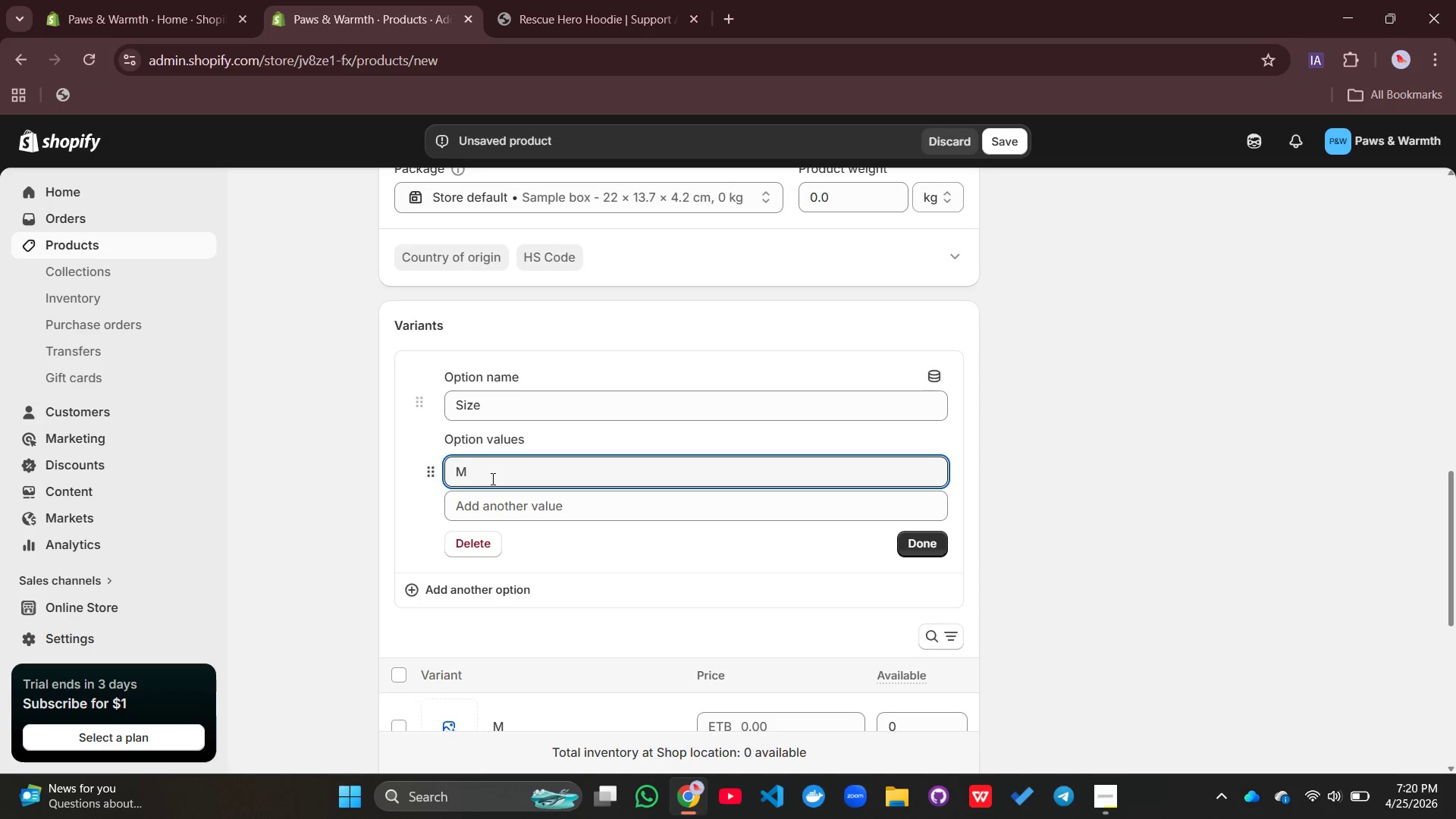 
scroll: coordinate [491, 479], scroll_direction: down, amount: 1.0
 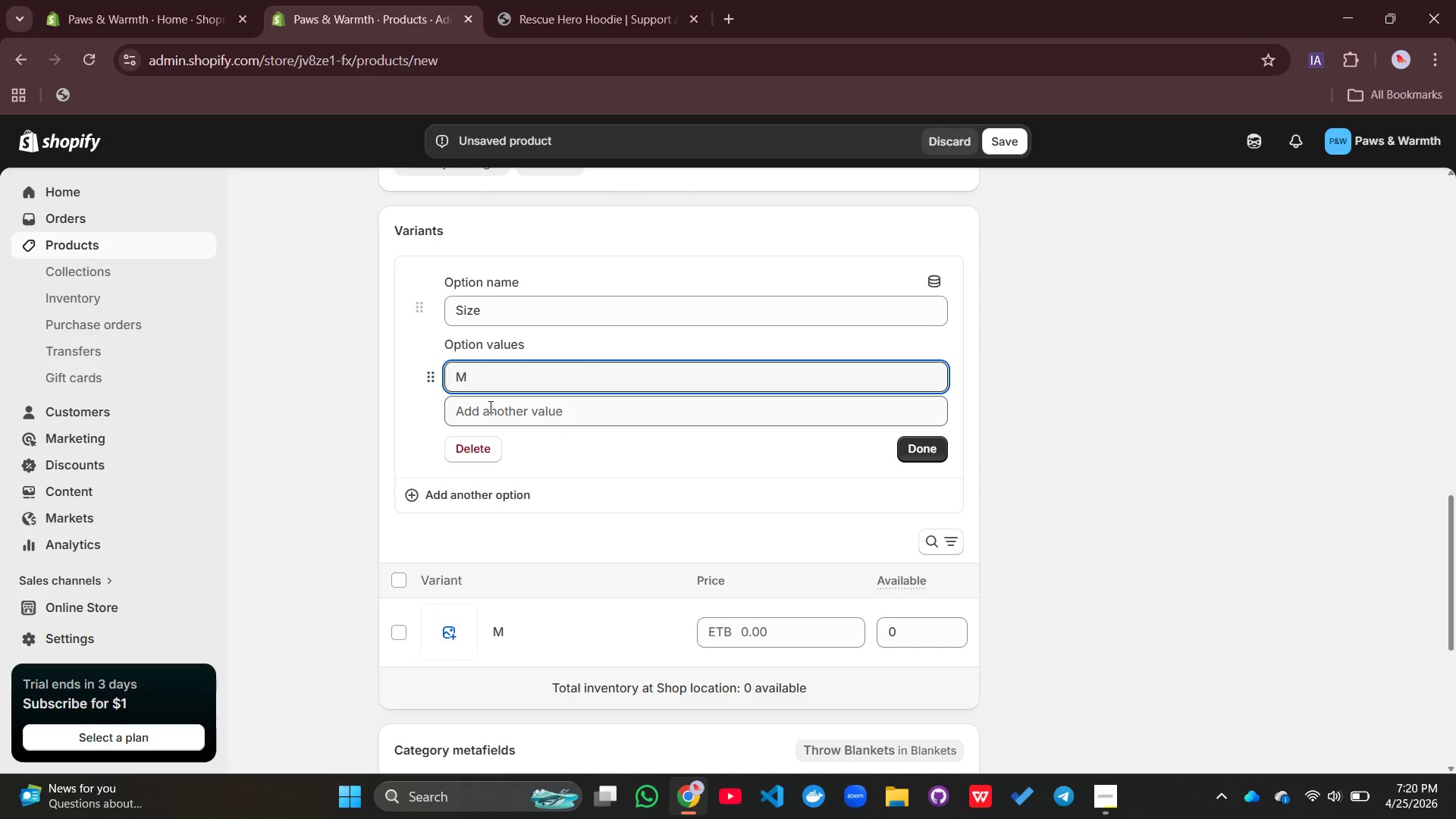 
left_click([489, 406])
 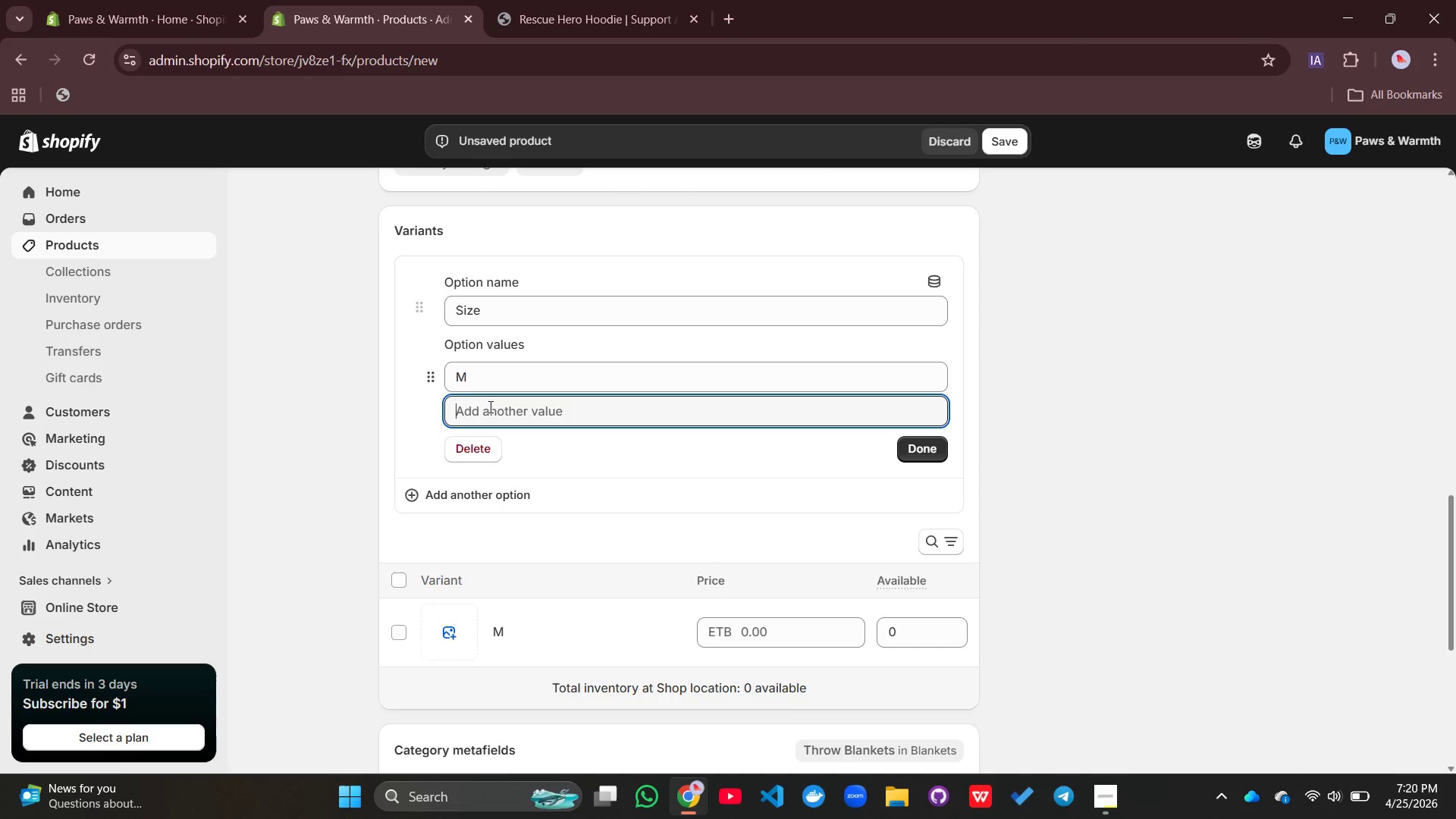 
key(Shift+L)
 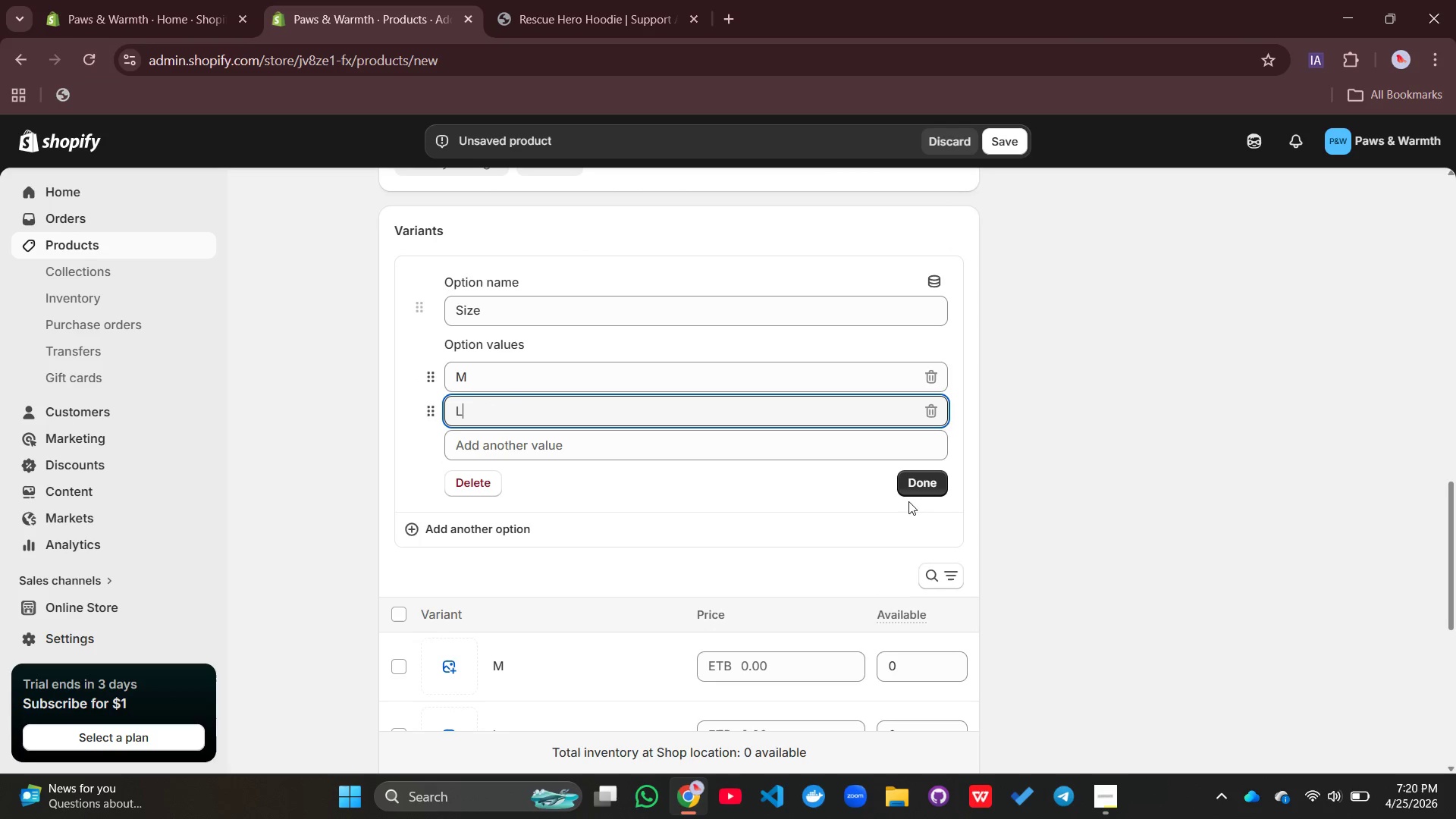 
left_click([930, 488])
 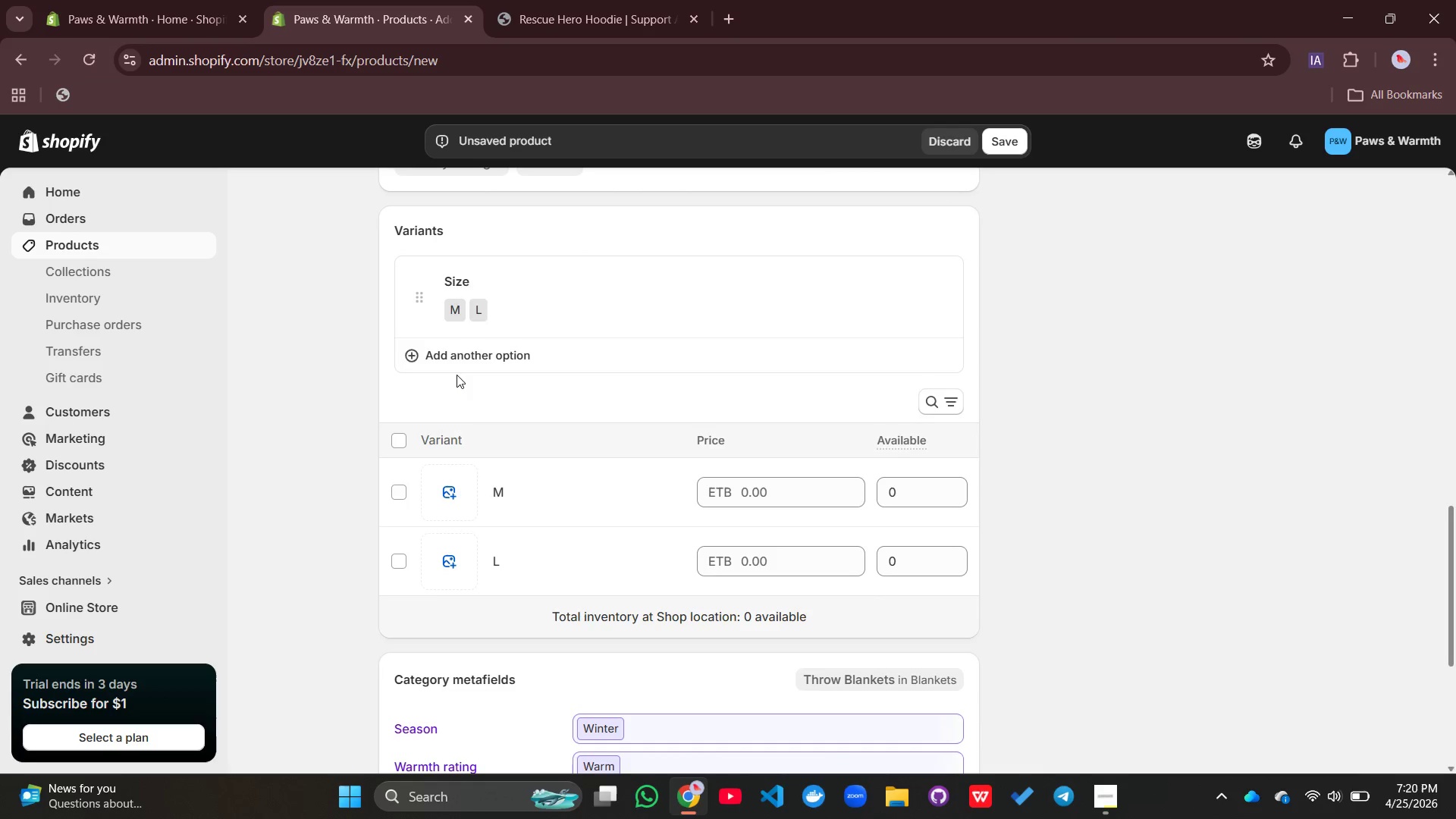 
left_click([438, 348])
 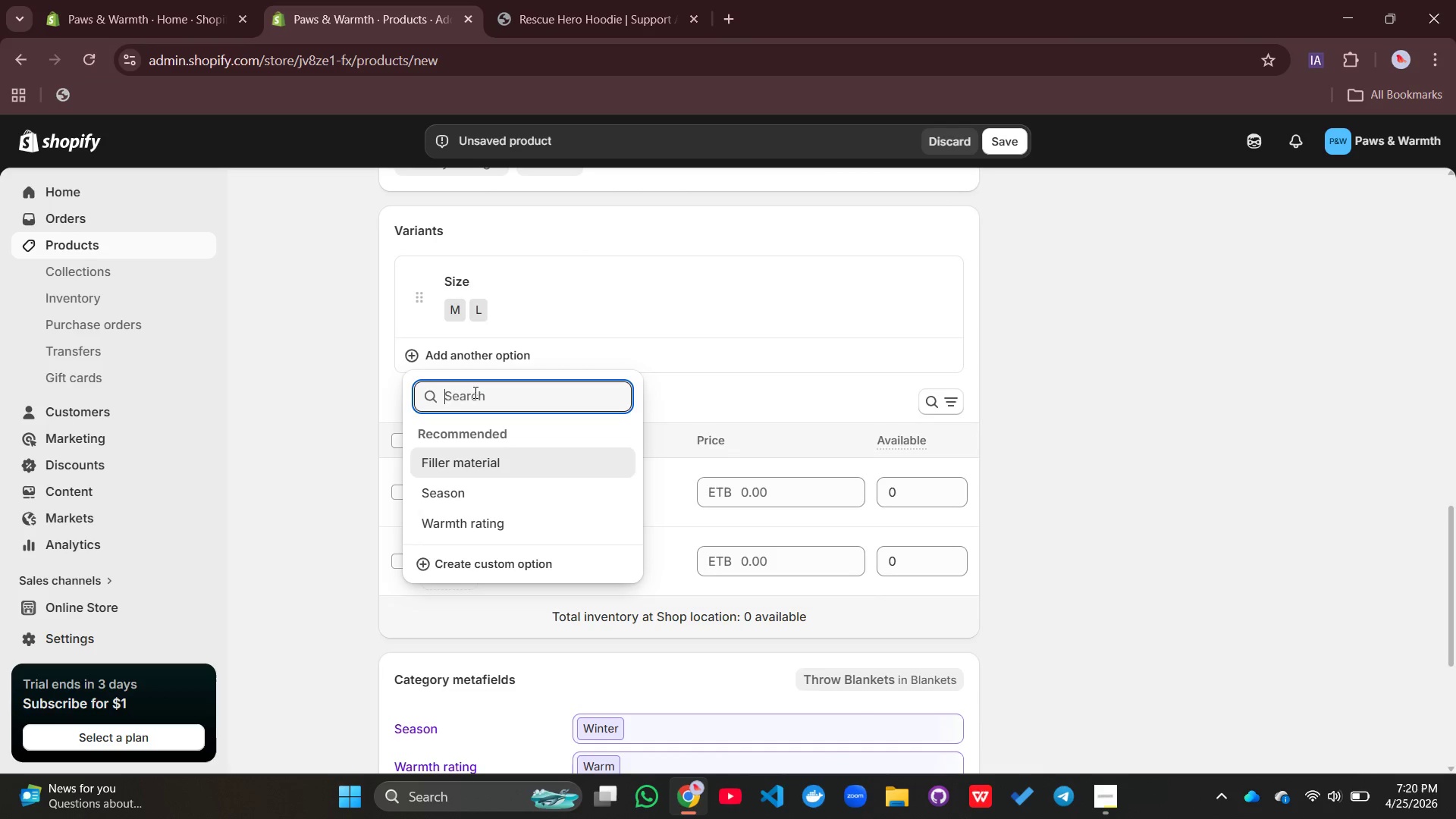 
type(Color)
 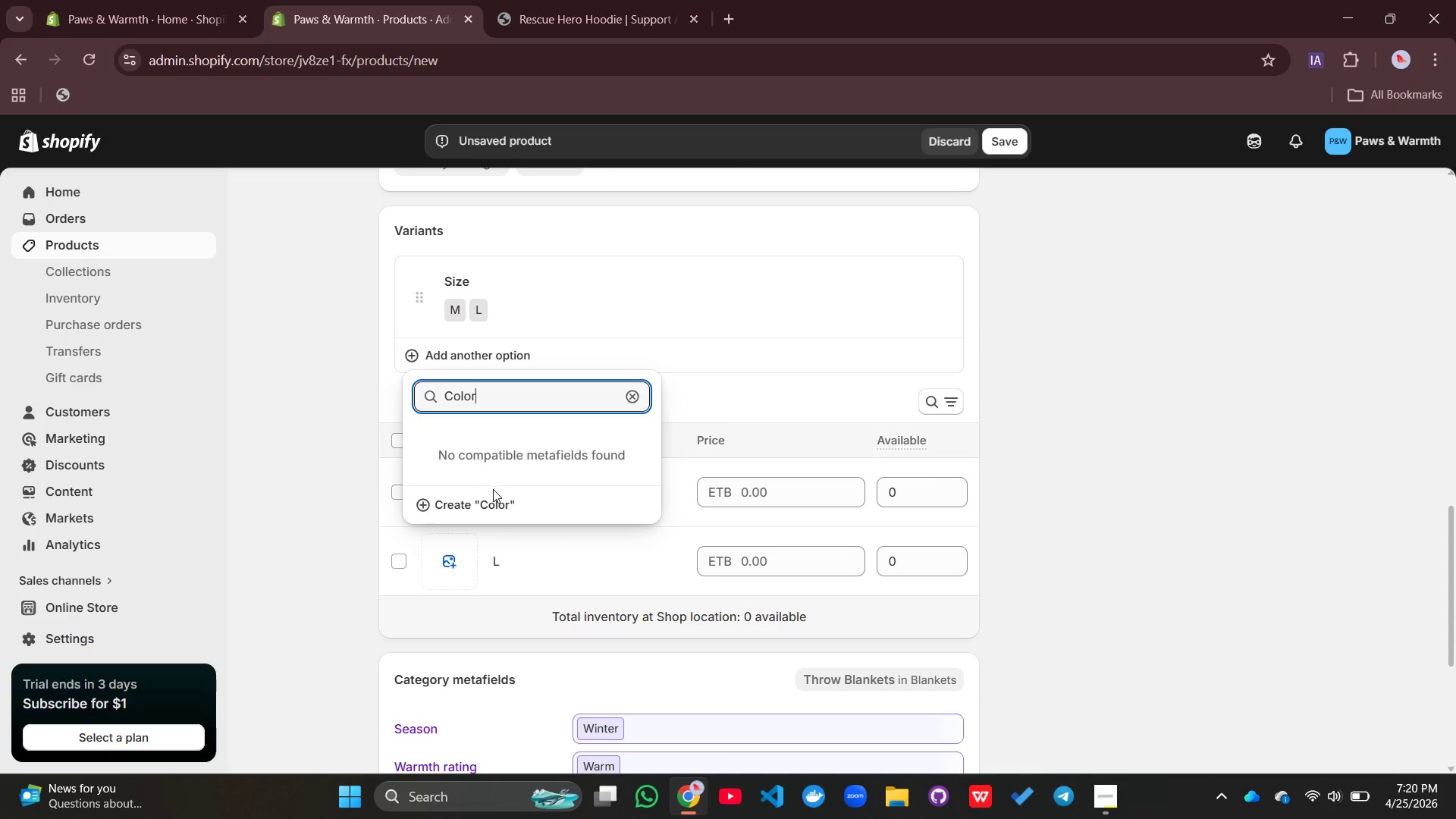 
left_click([493, 496])
 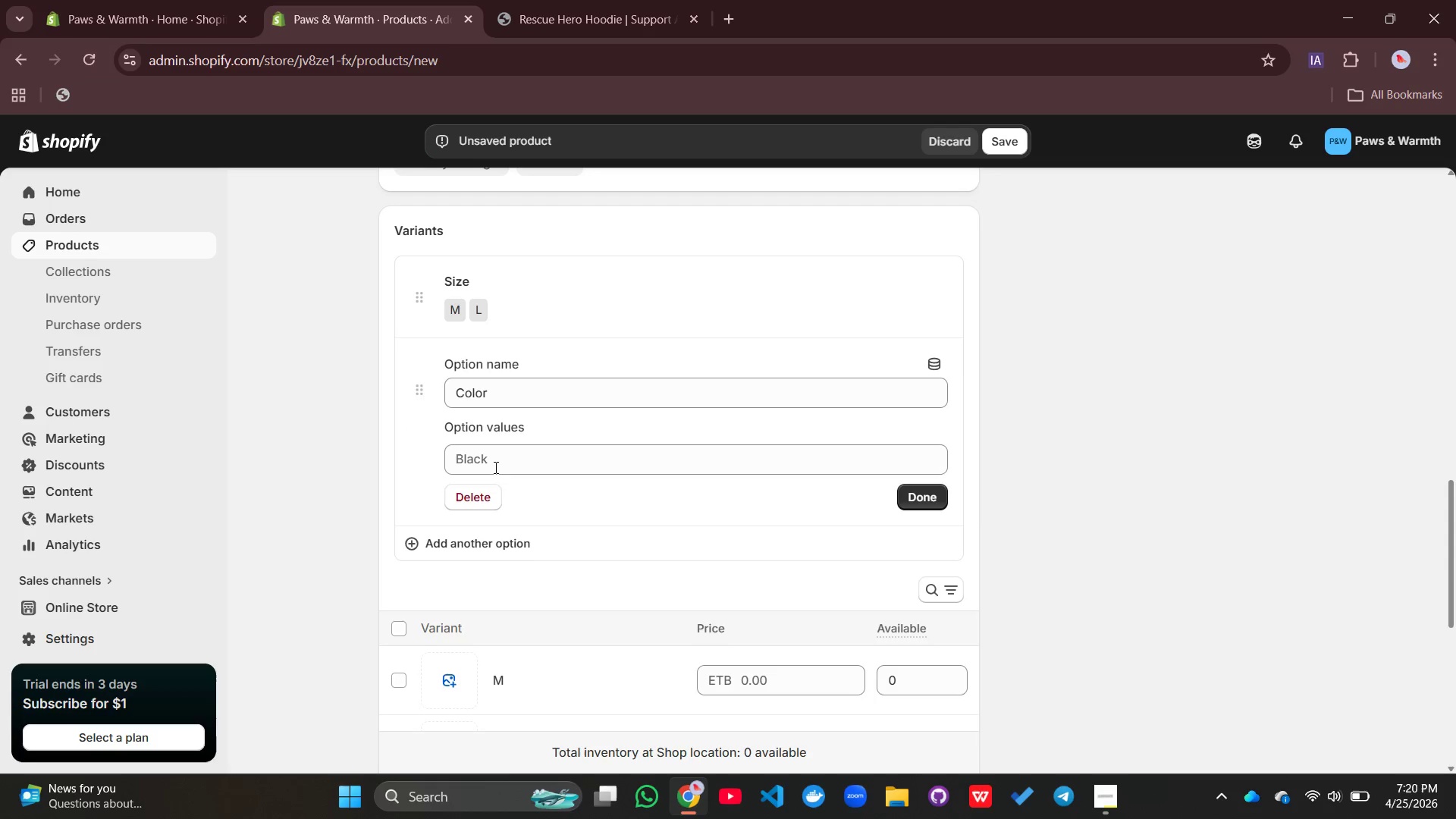 
left_click([496, 464])
 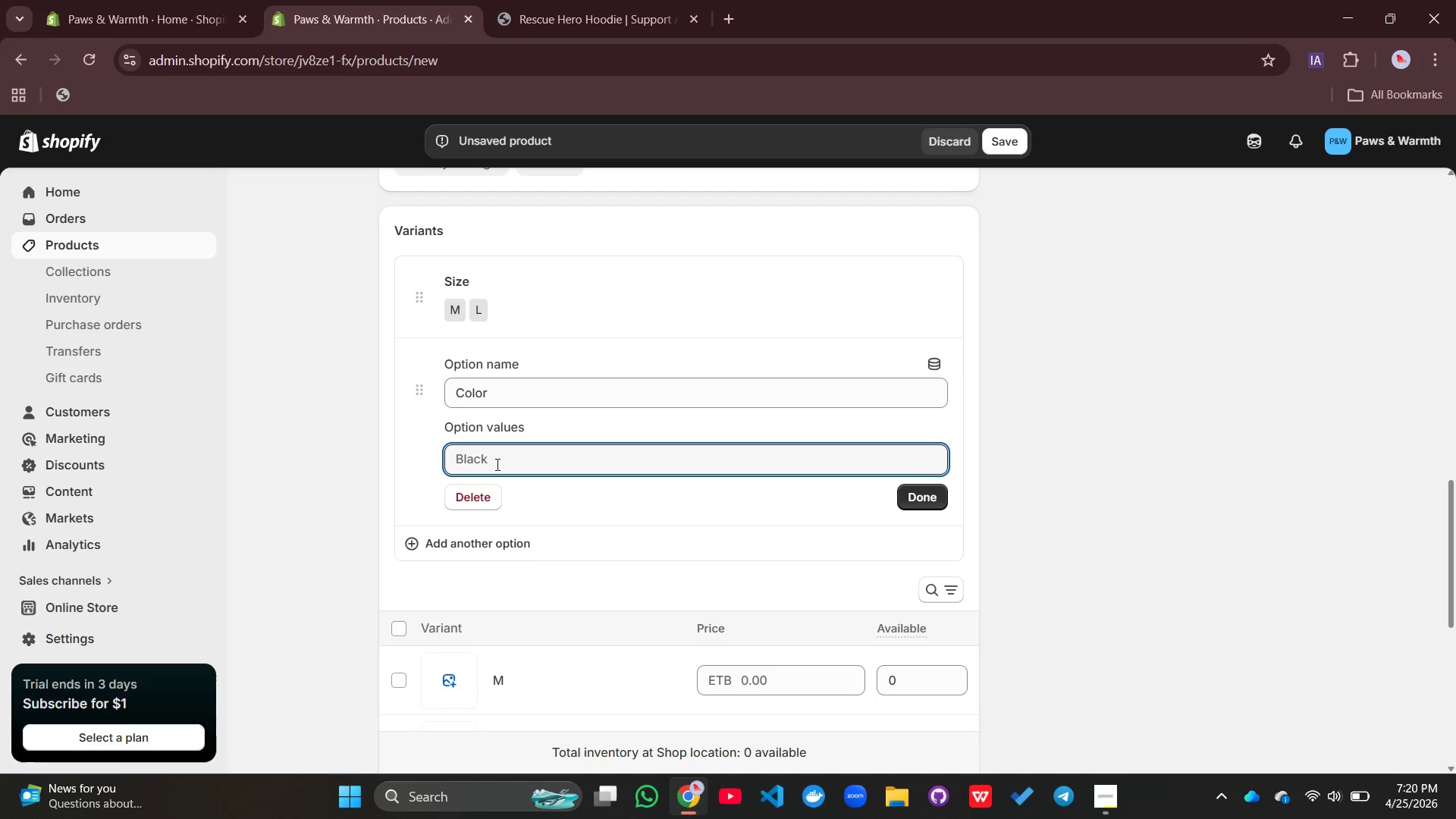 
type(Beige)
 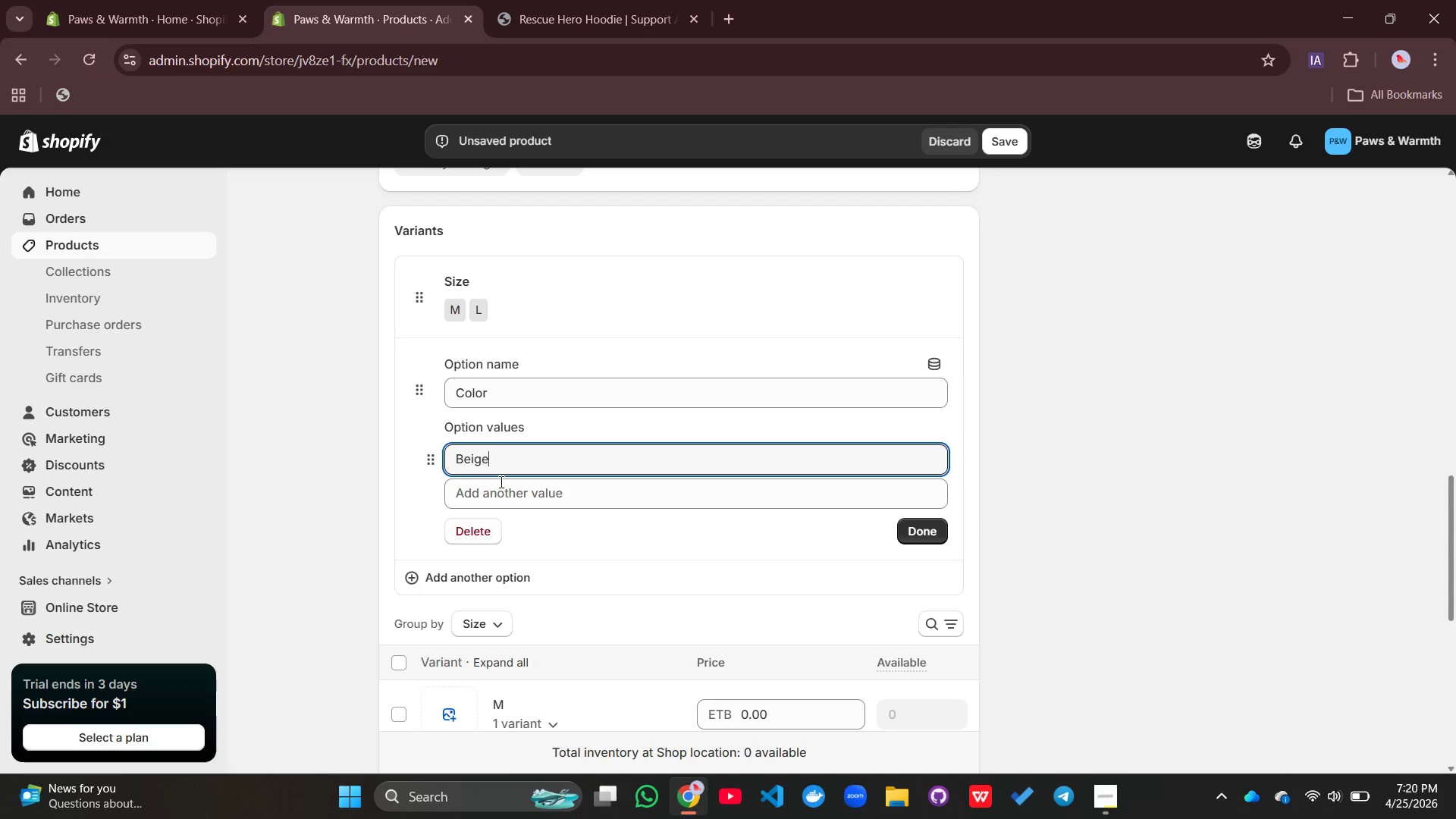 
left_click([500, 494])
 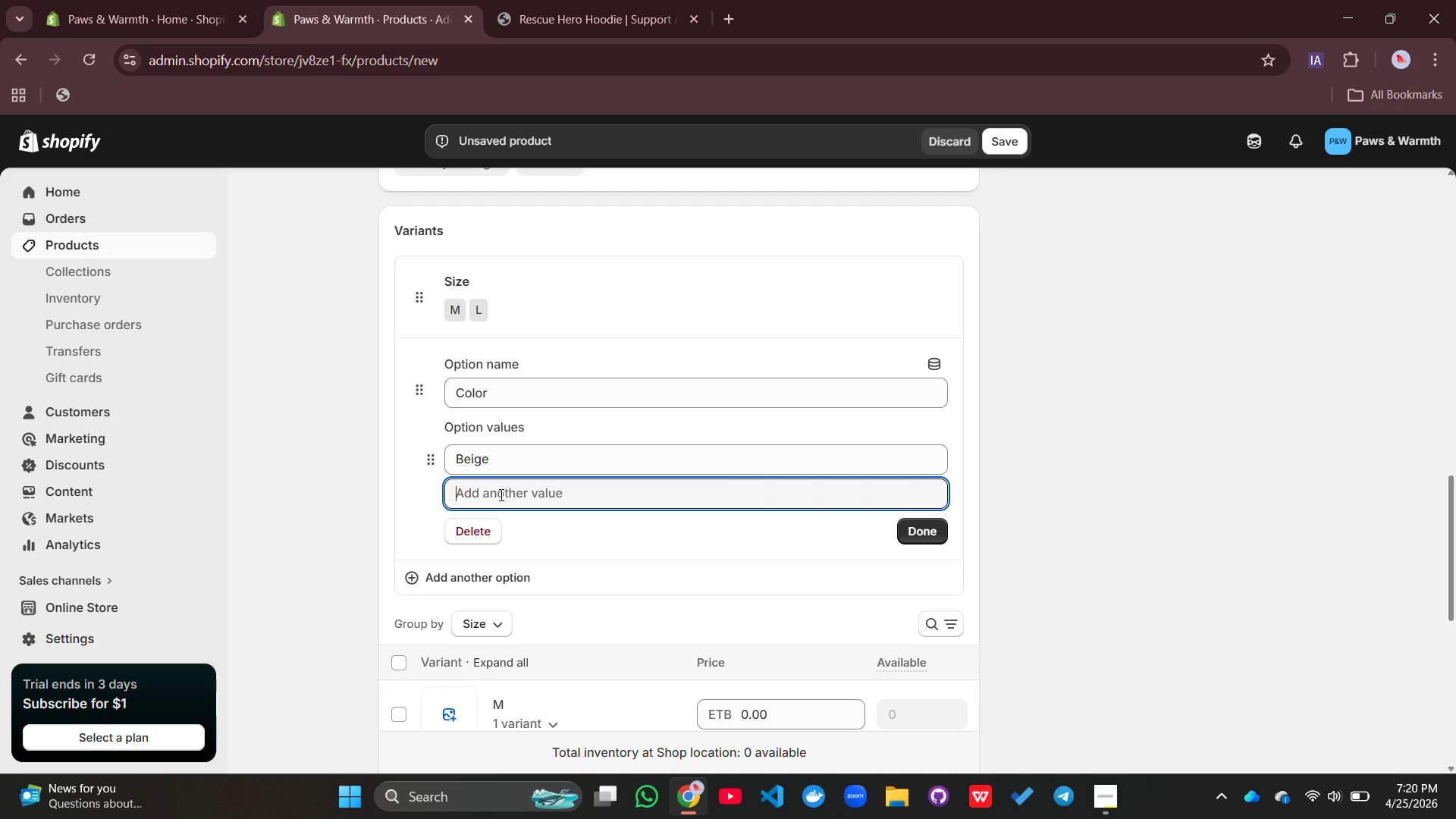 
type(GA)
key(Backspace)
type(RAY)
 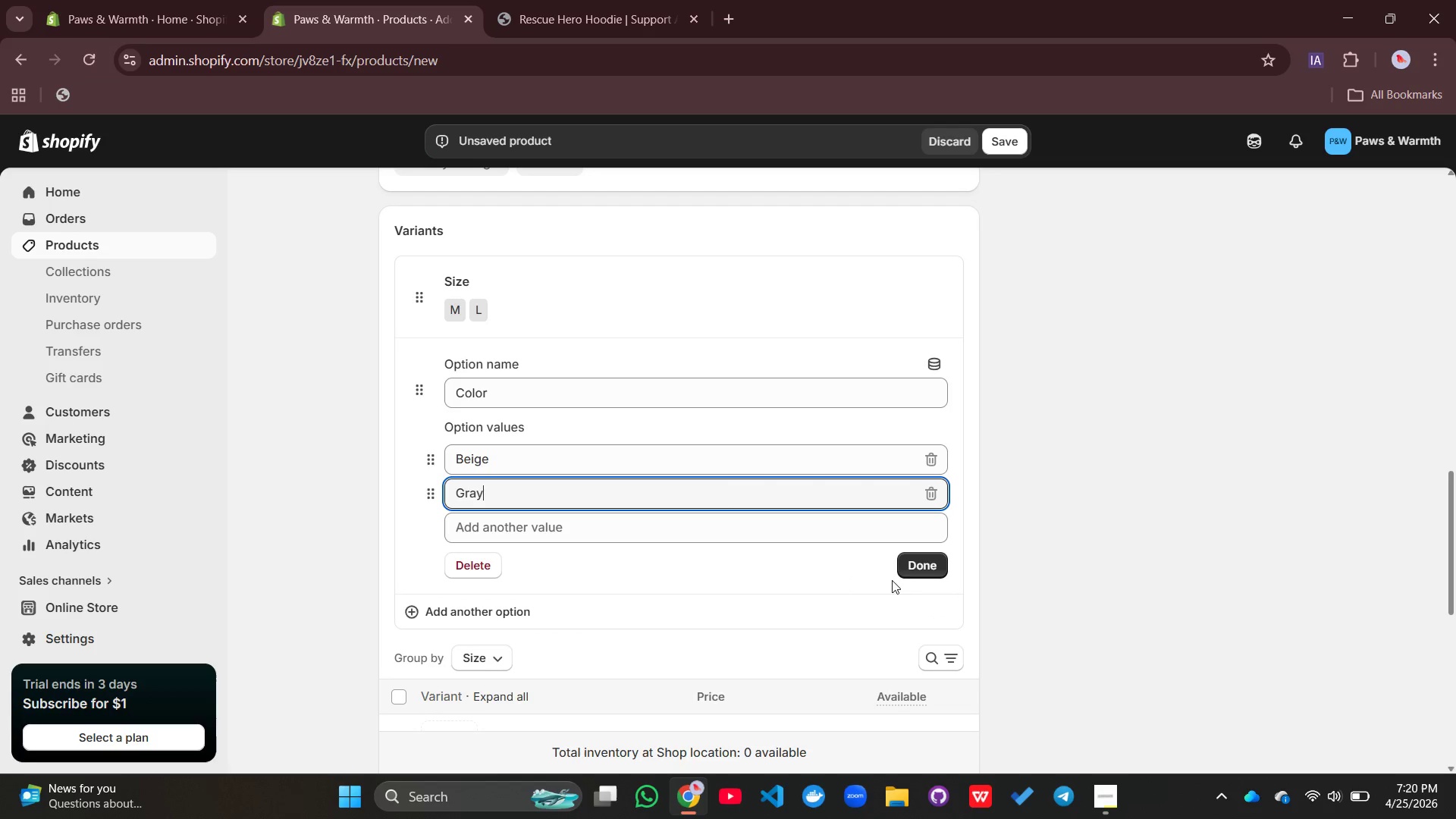 
left_click([925, 566])
 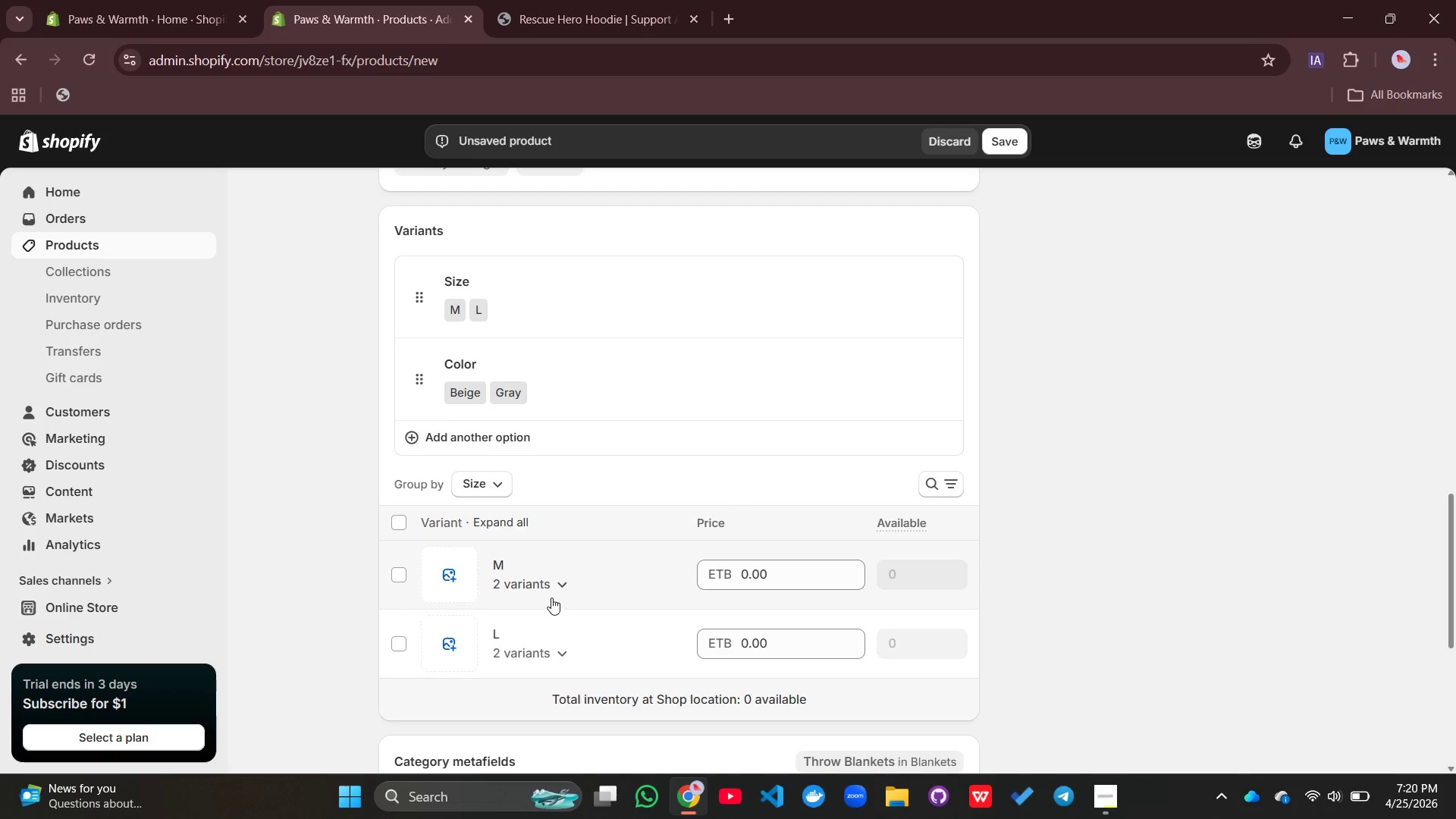 
left_click([547, 581])
 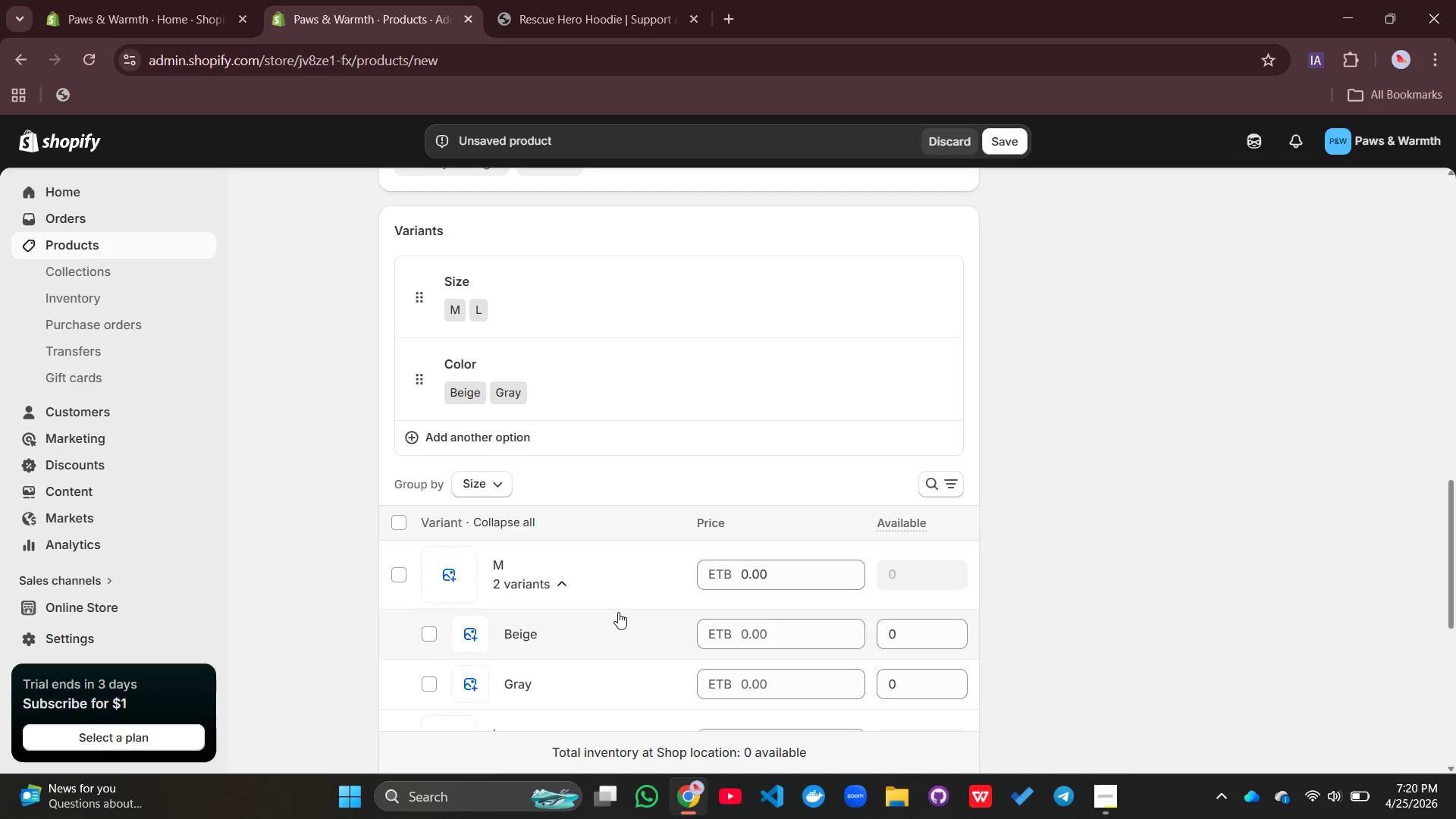 
scroll: coordinate [618, 612], scroll_direction: down, amount: 1.0
 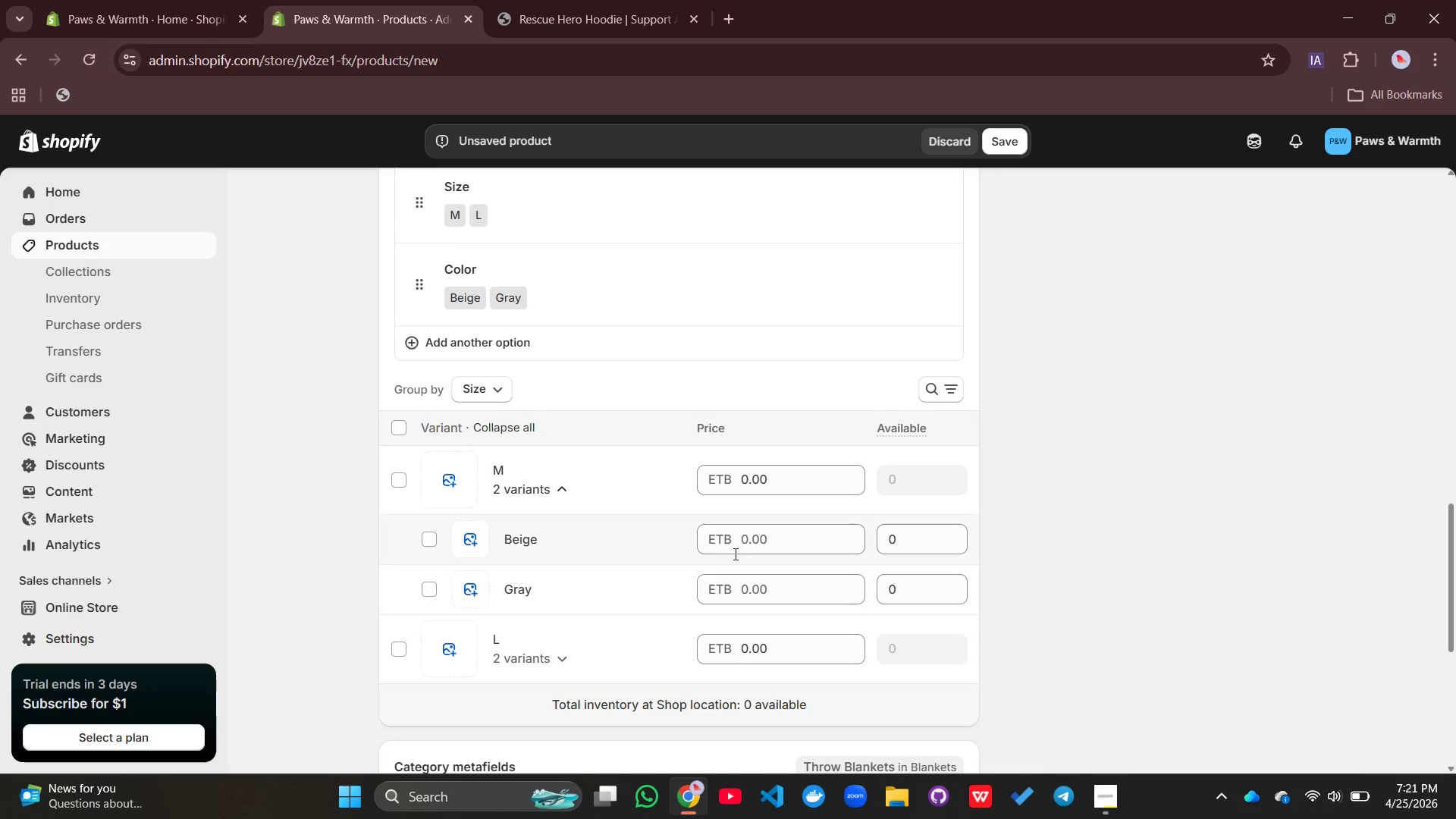 
left_click([745, 544])
 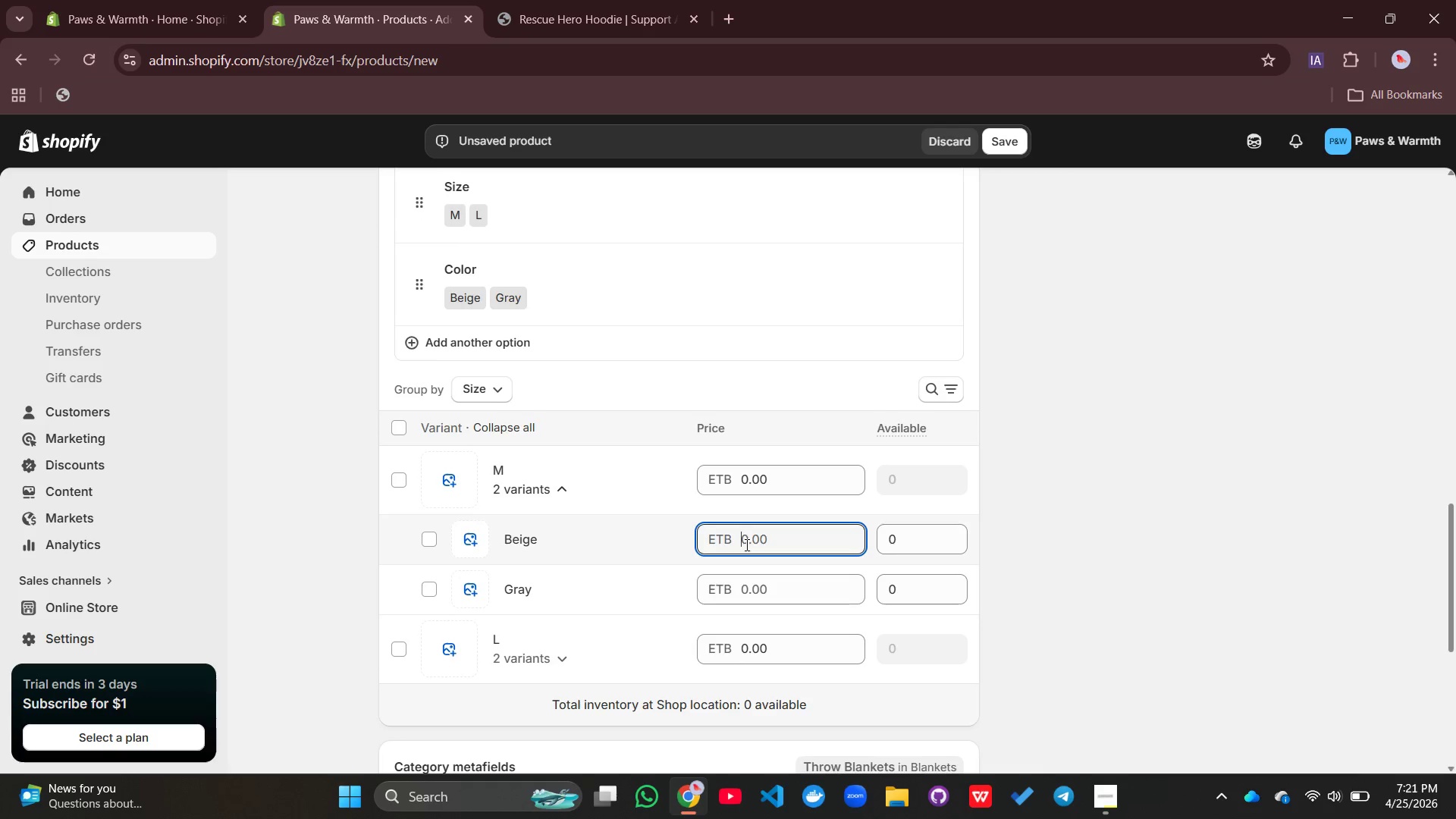 
type(28)
 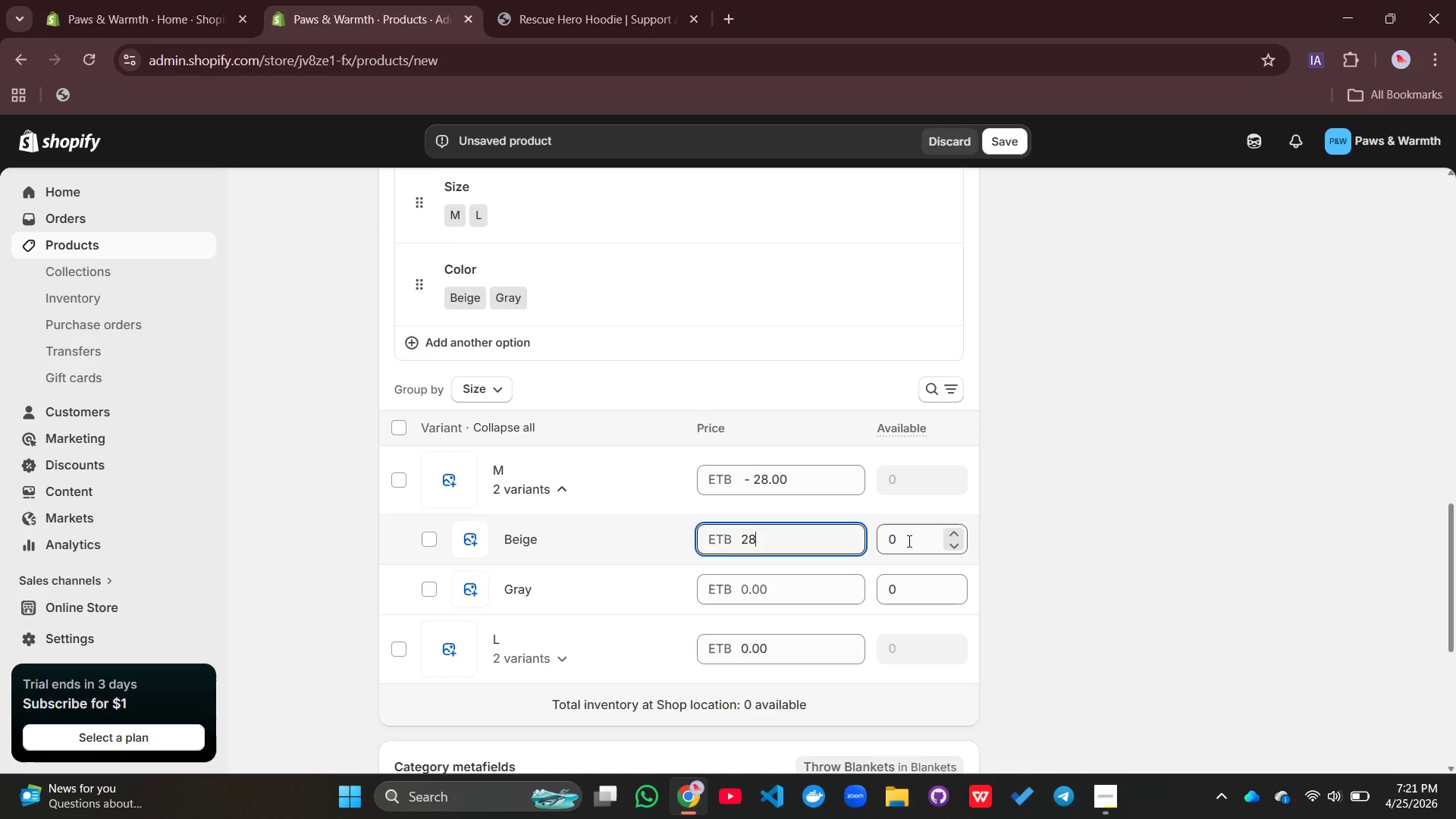 
left_click([910, 541])
 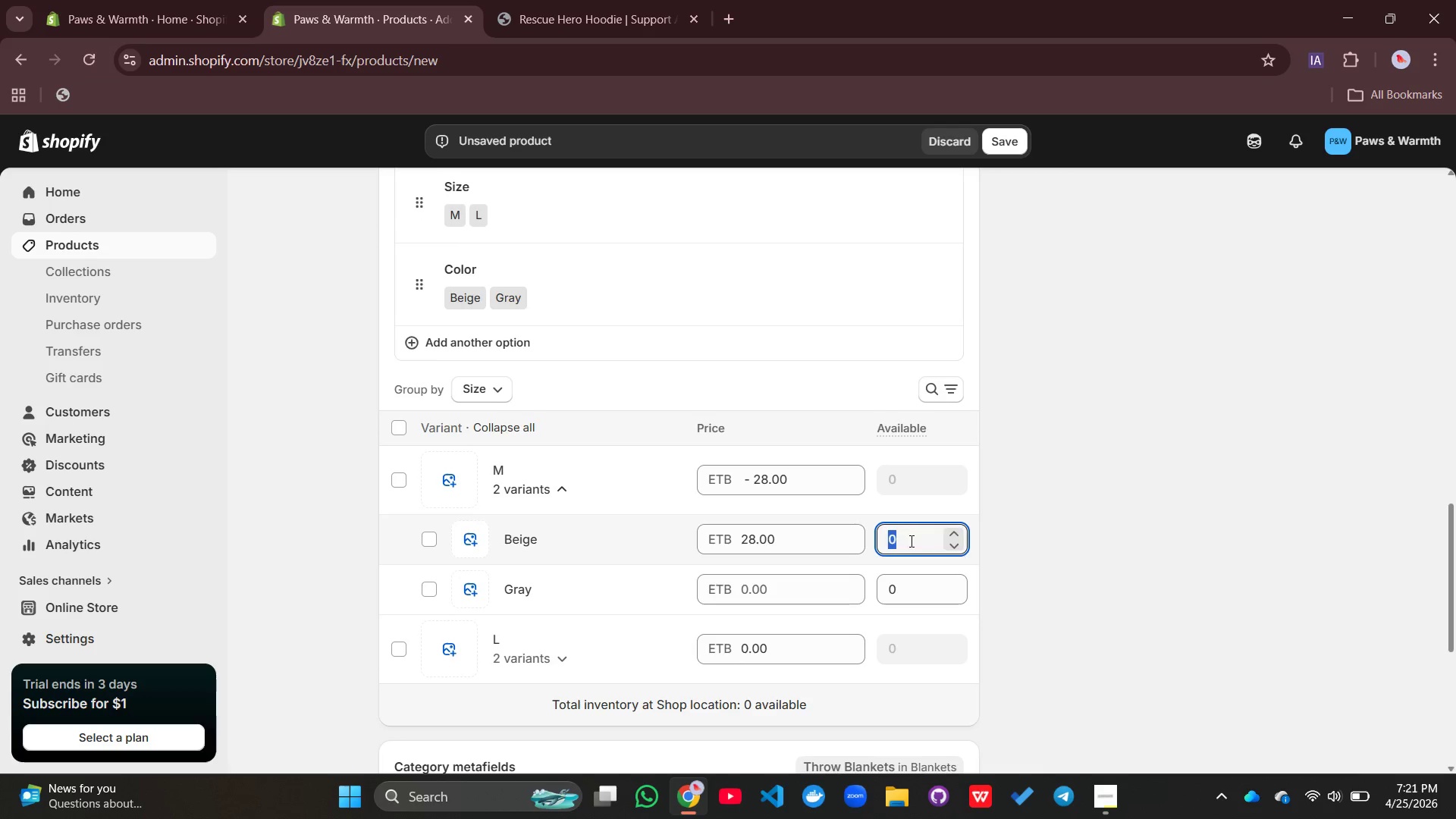 
type(100)
 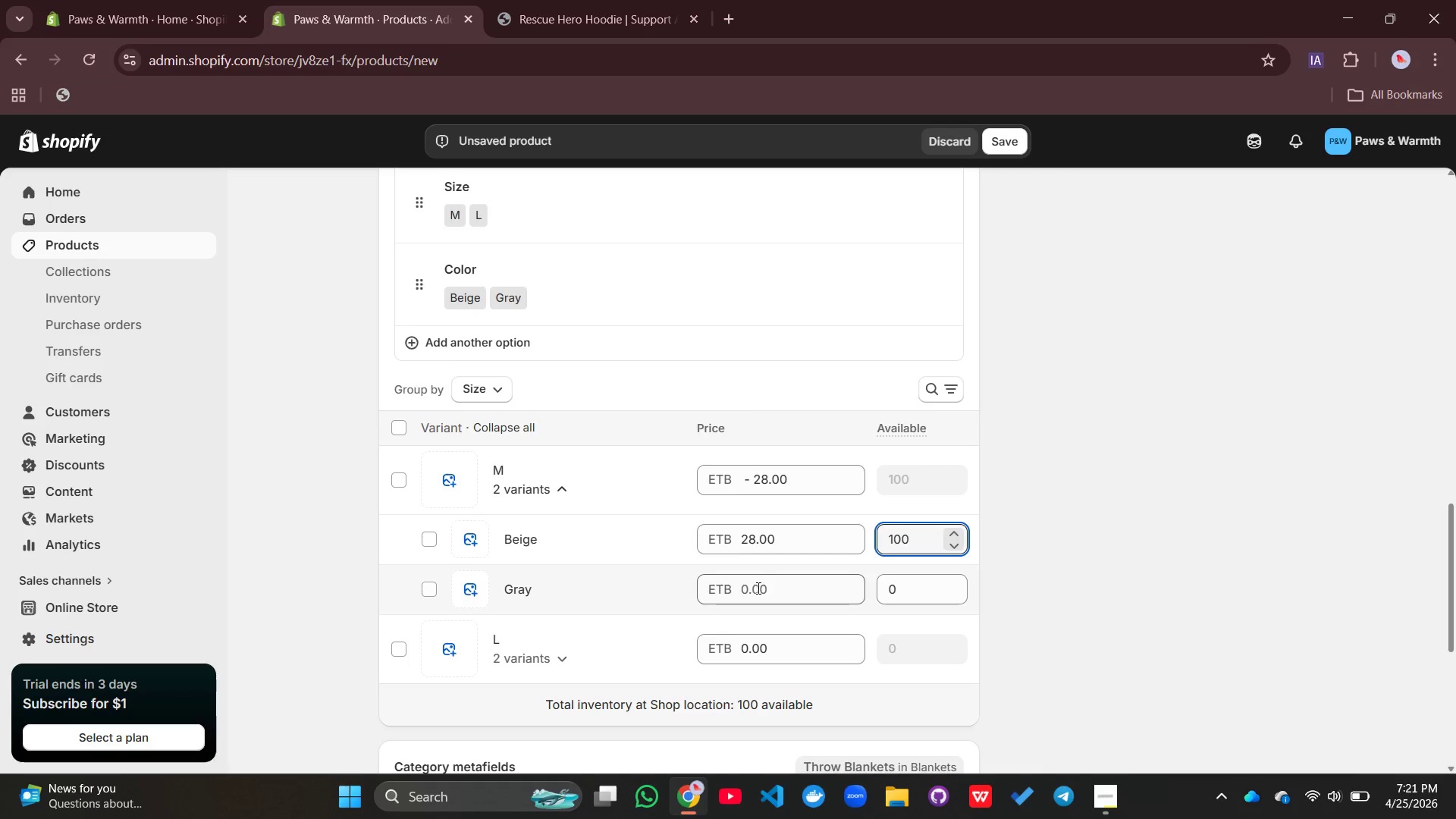 
left_click([753, 588])
 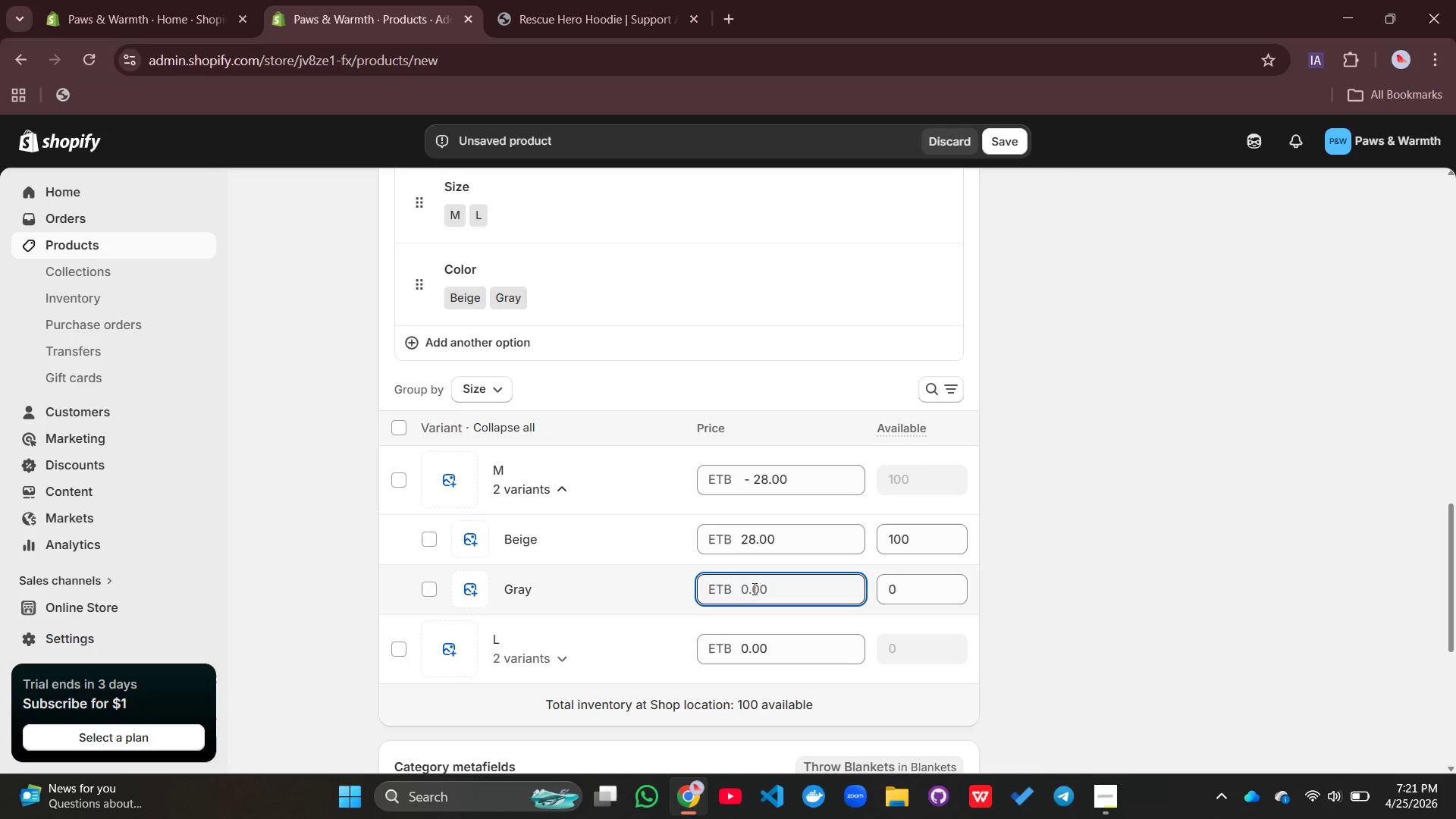 
type(28)
 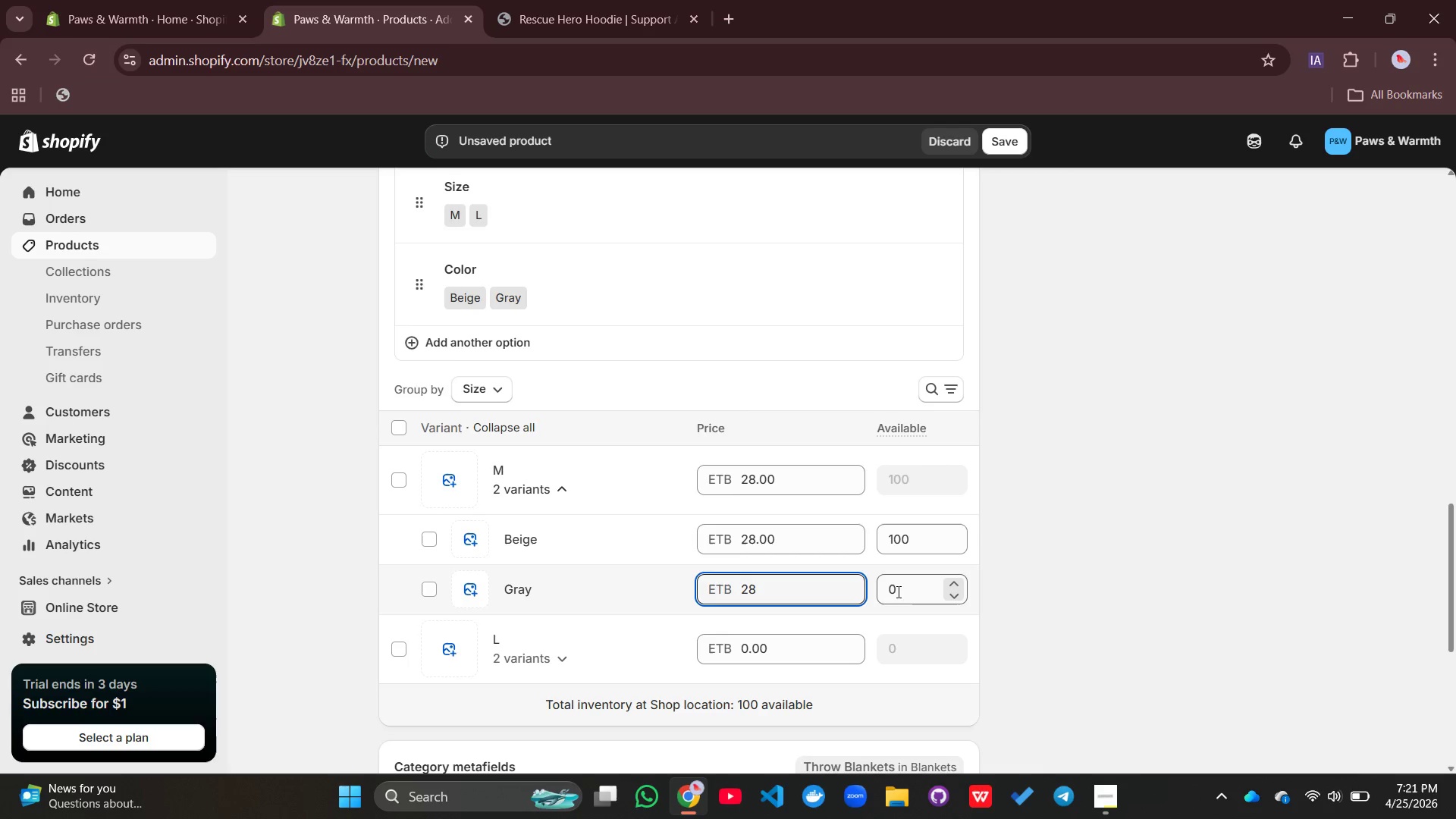 
left_click([902, 589])
 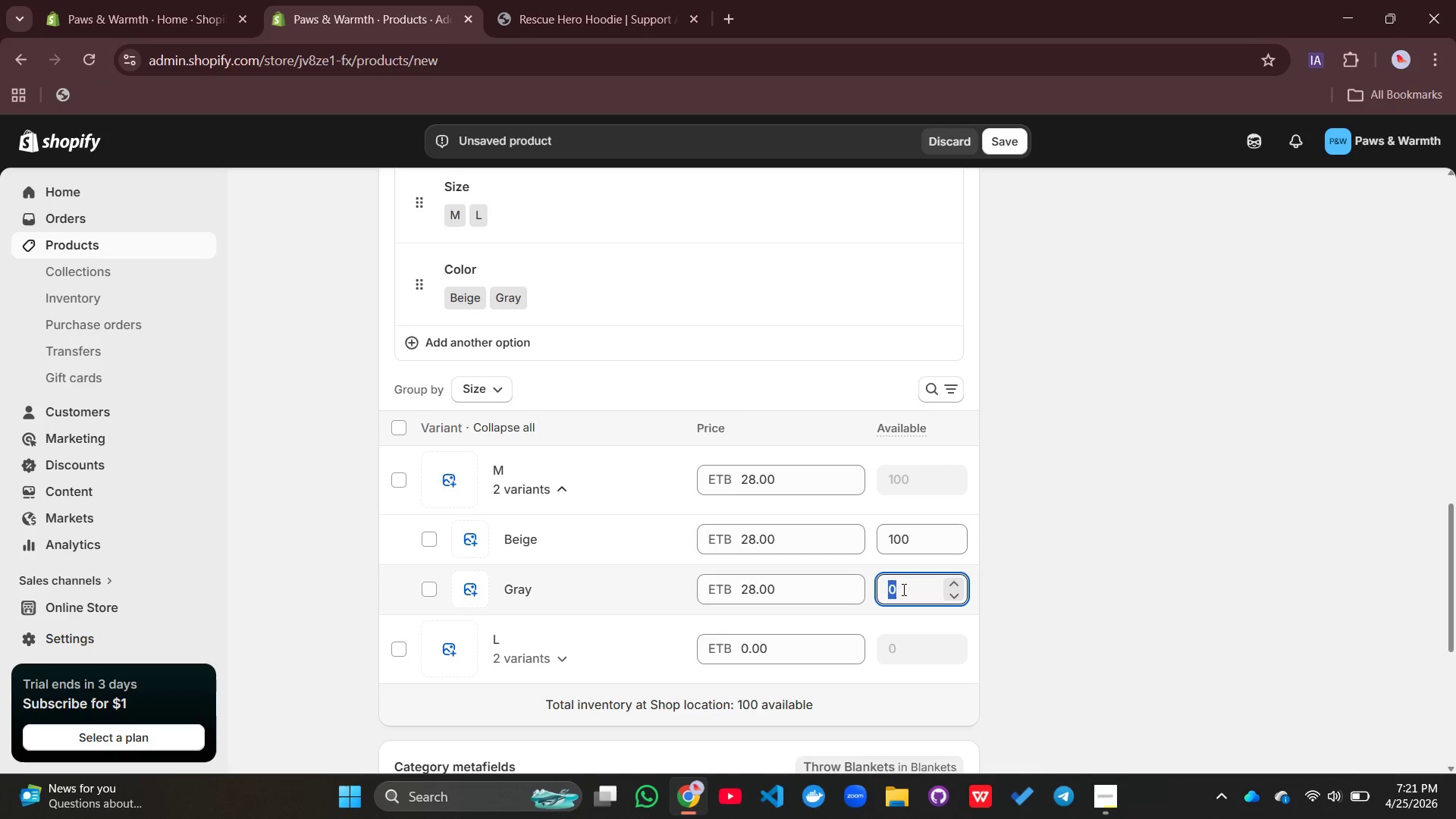 
type(100)
 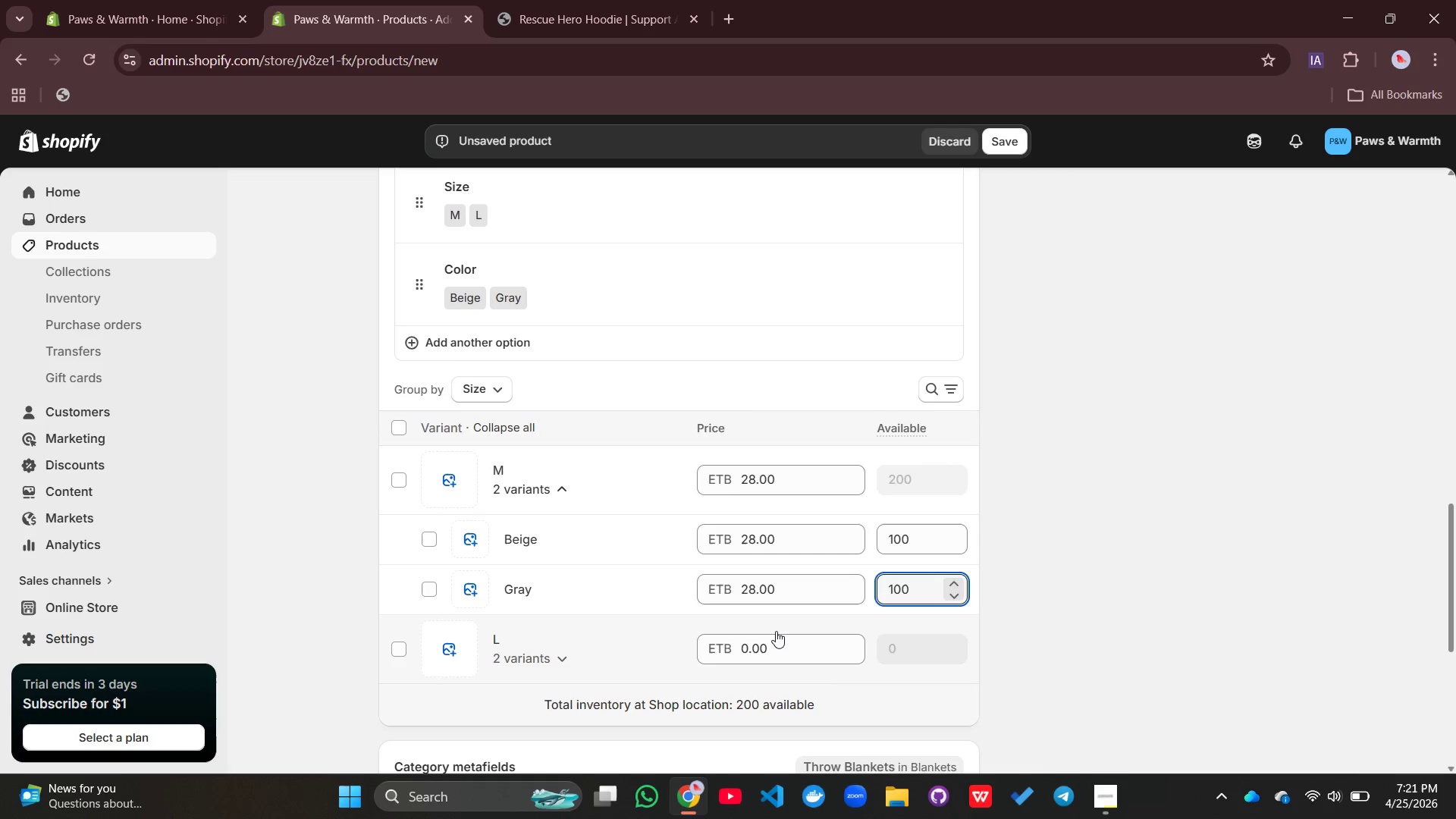 
scroll: coordinate [774, 631], scroll_direction: down, amount: 3.0
 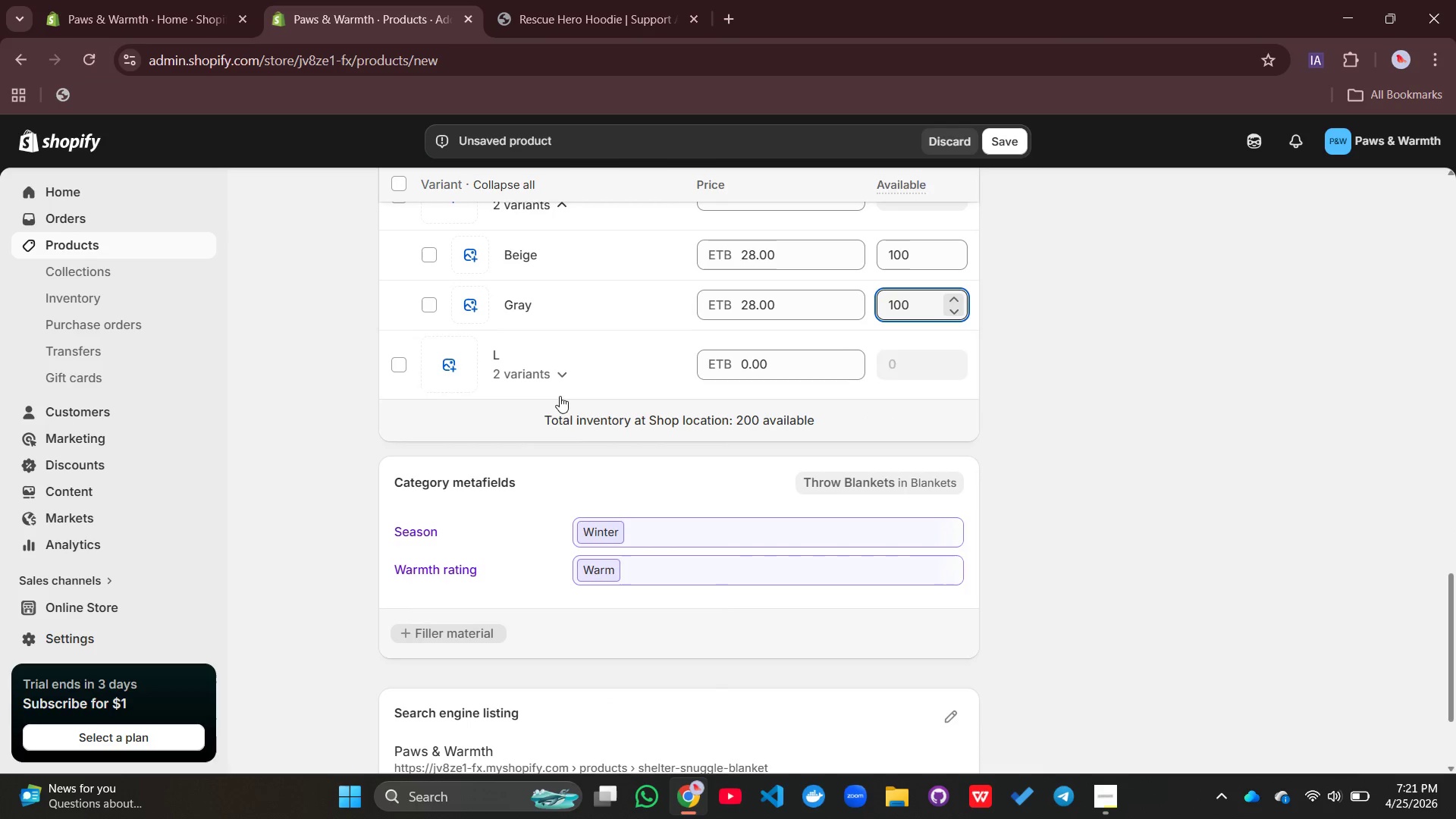 
left_click([548, 370])
 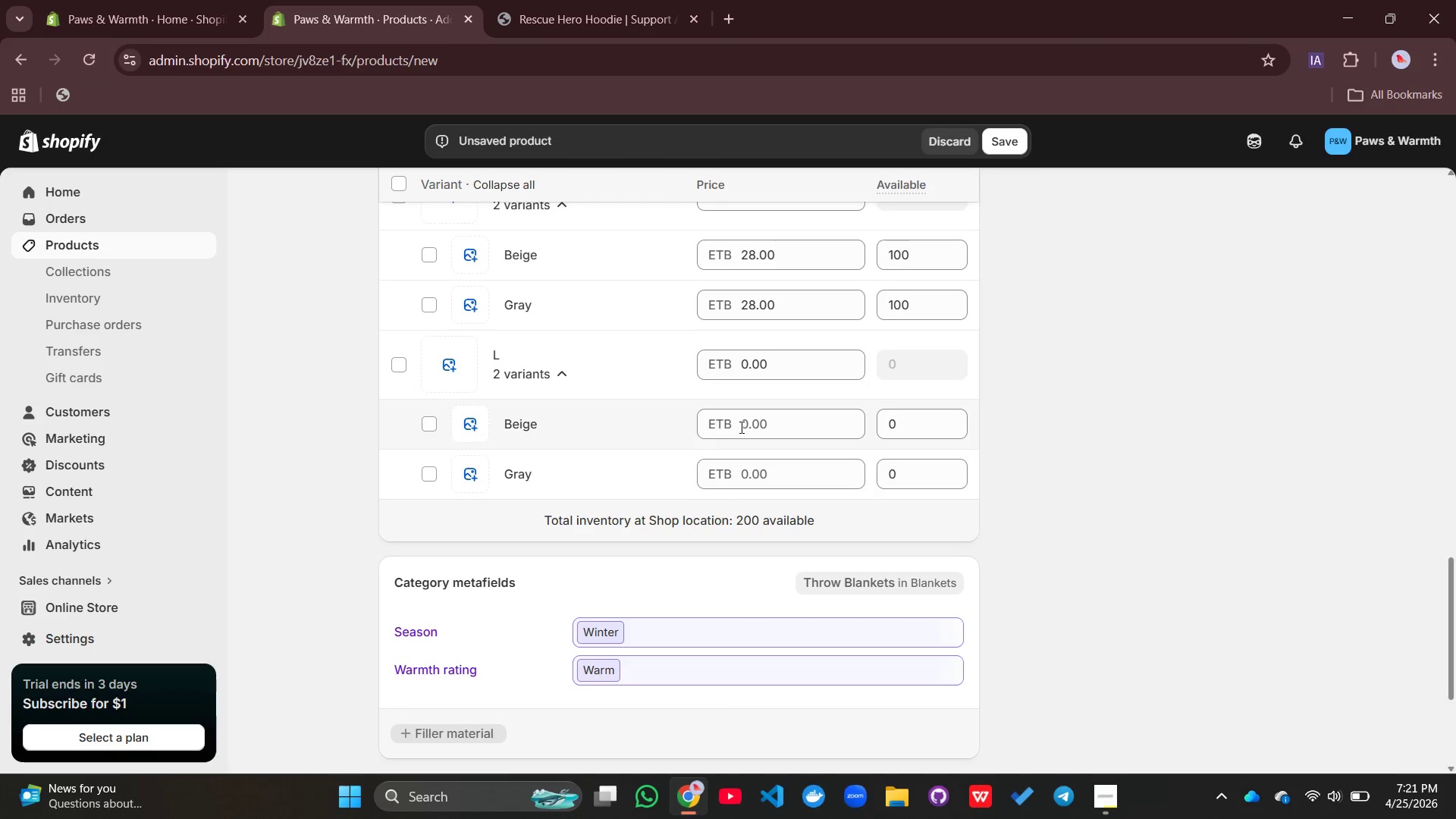 
left_click([740, 427])
 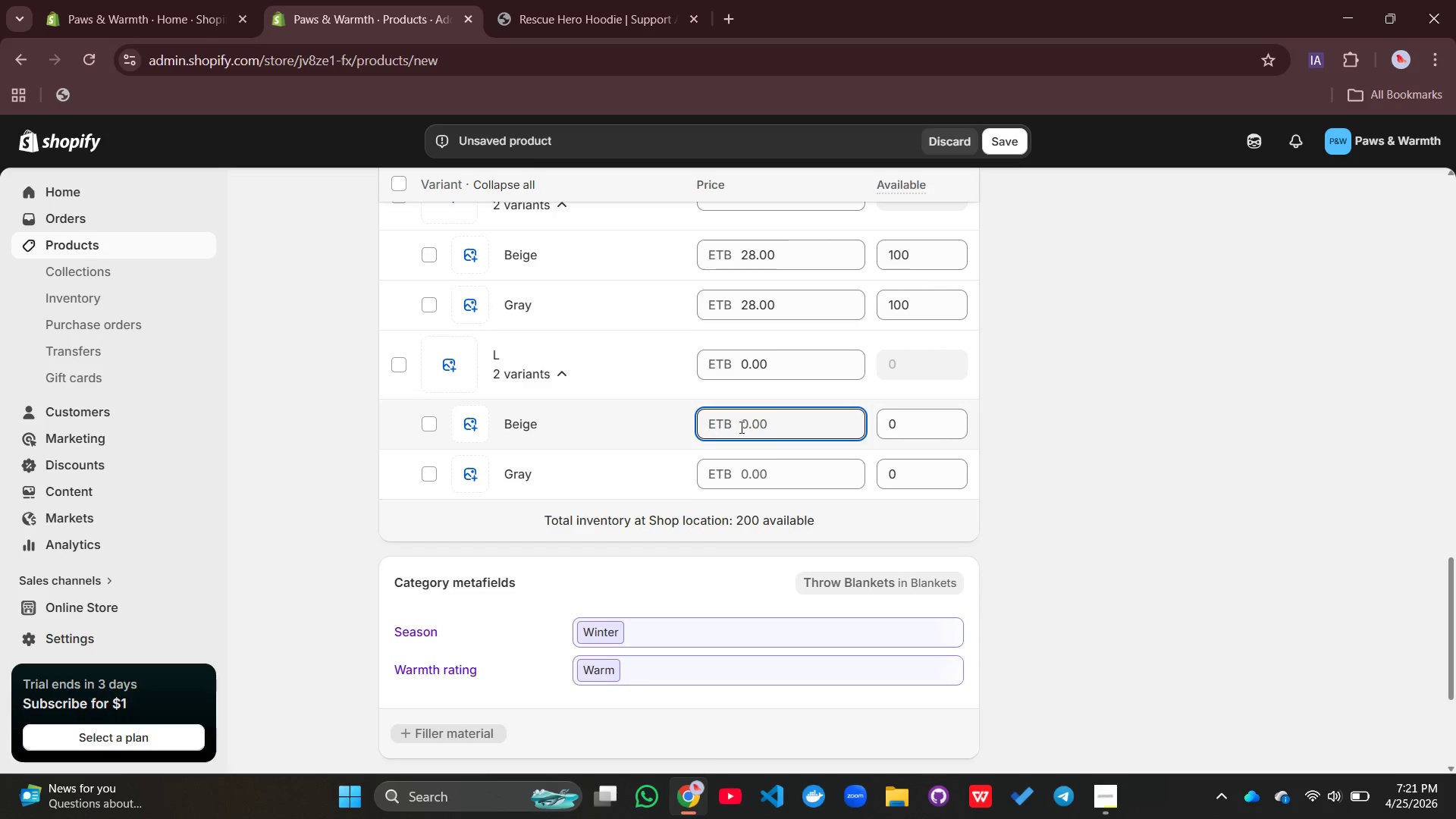 
type(28)
 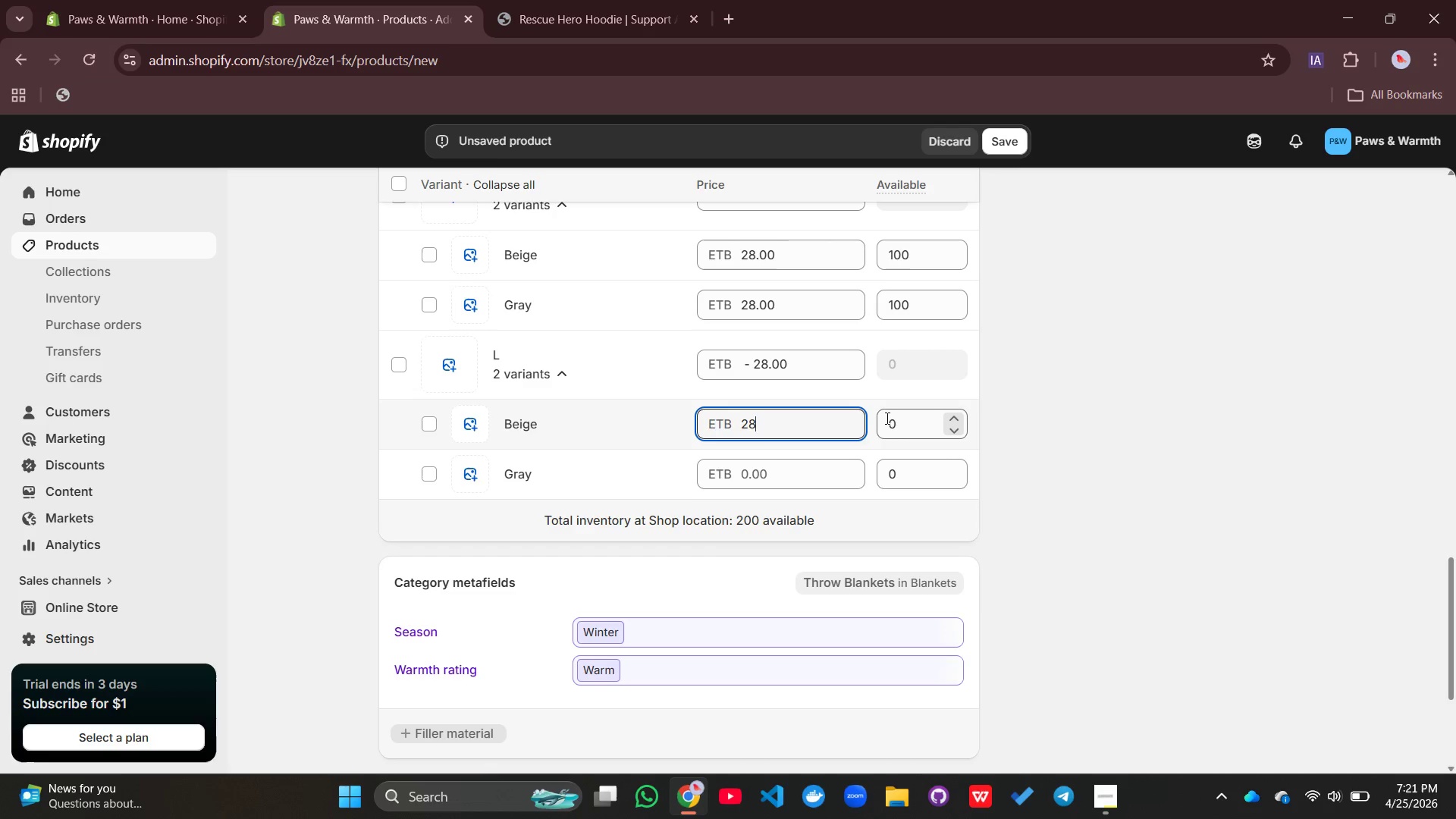 
left_click([891, 425])
 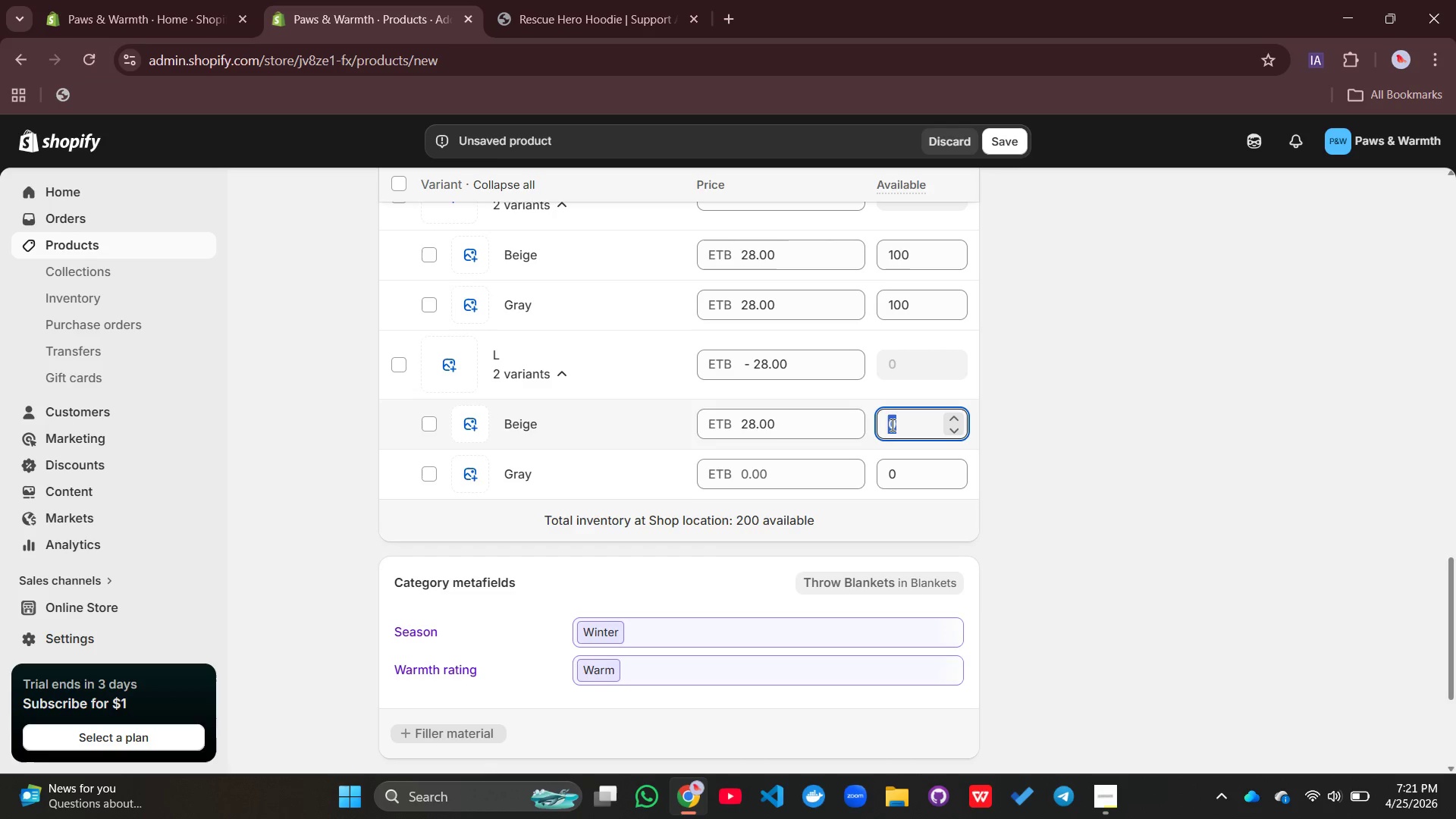 
type(100)
 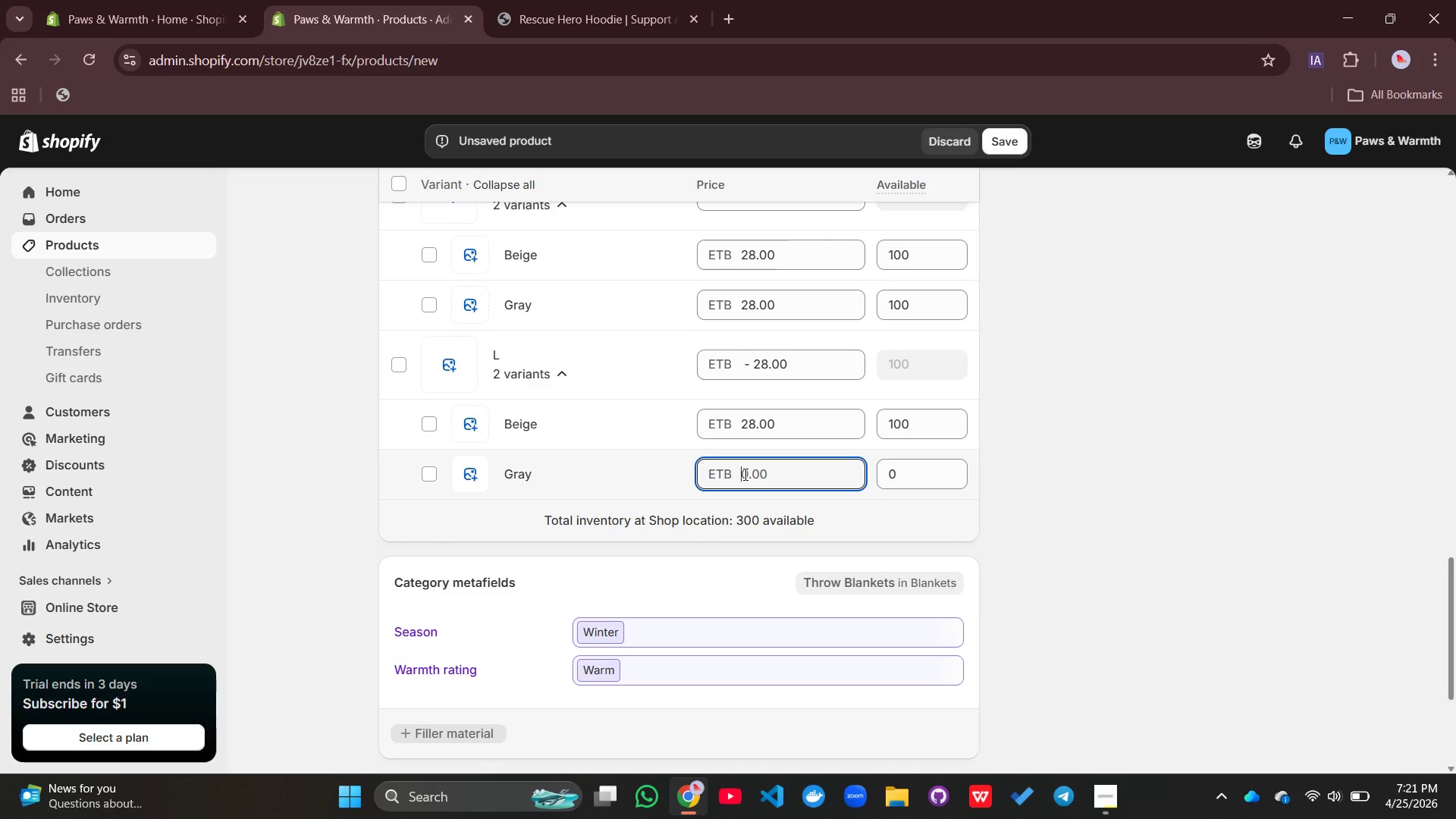 
type(28)
 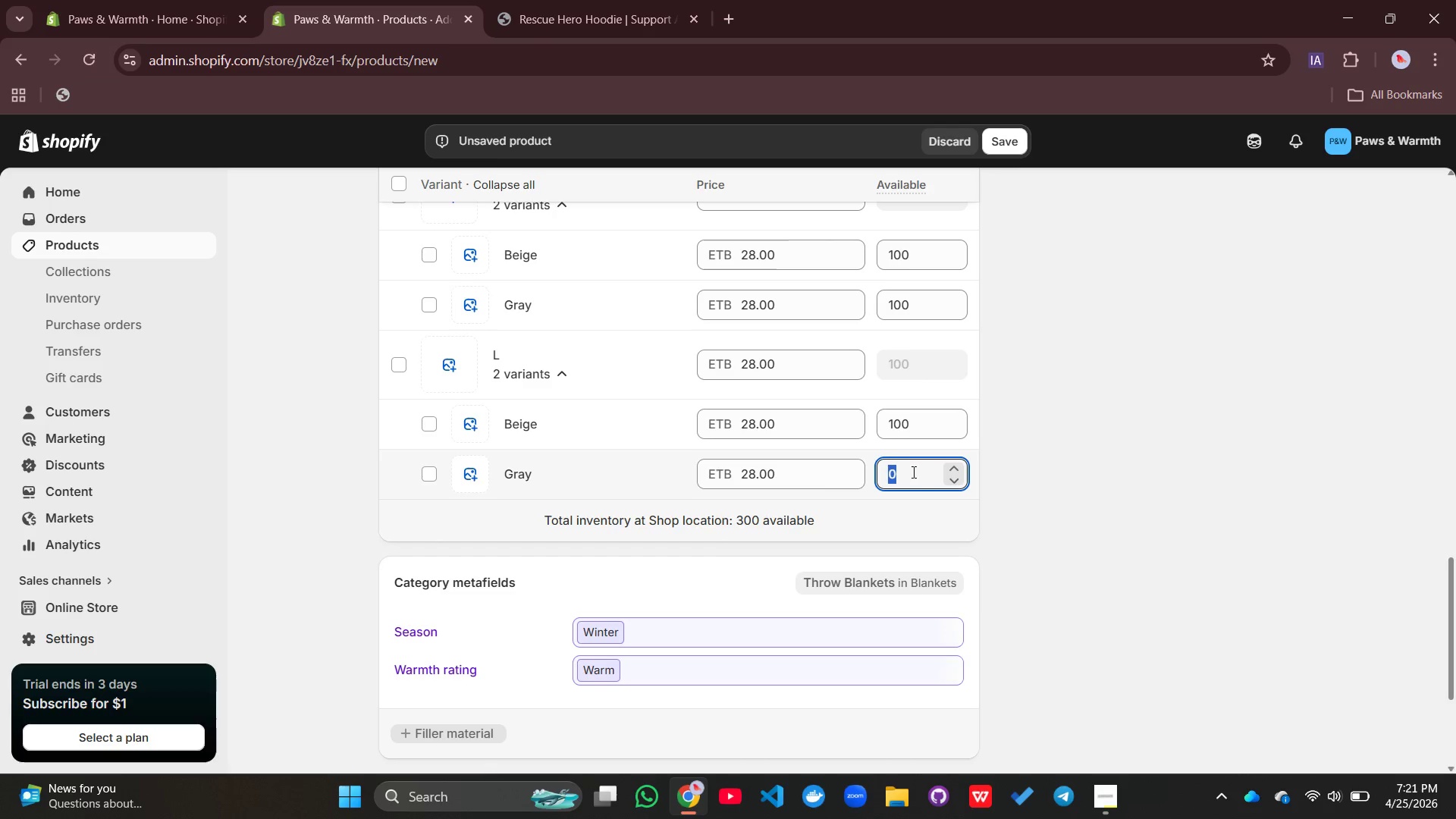 
type(100)
 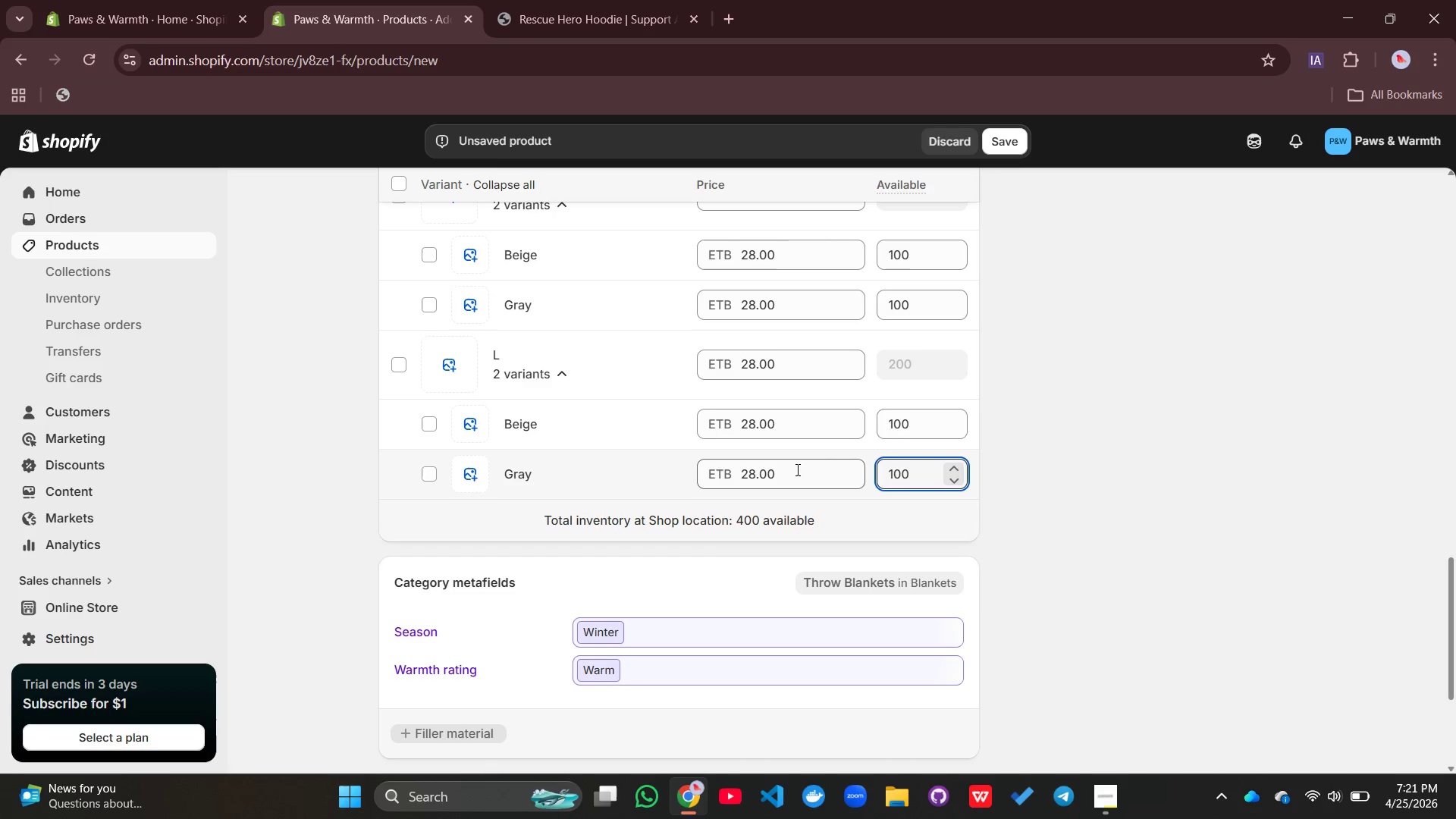 
left_click([796, 469])
 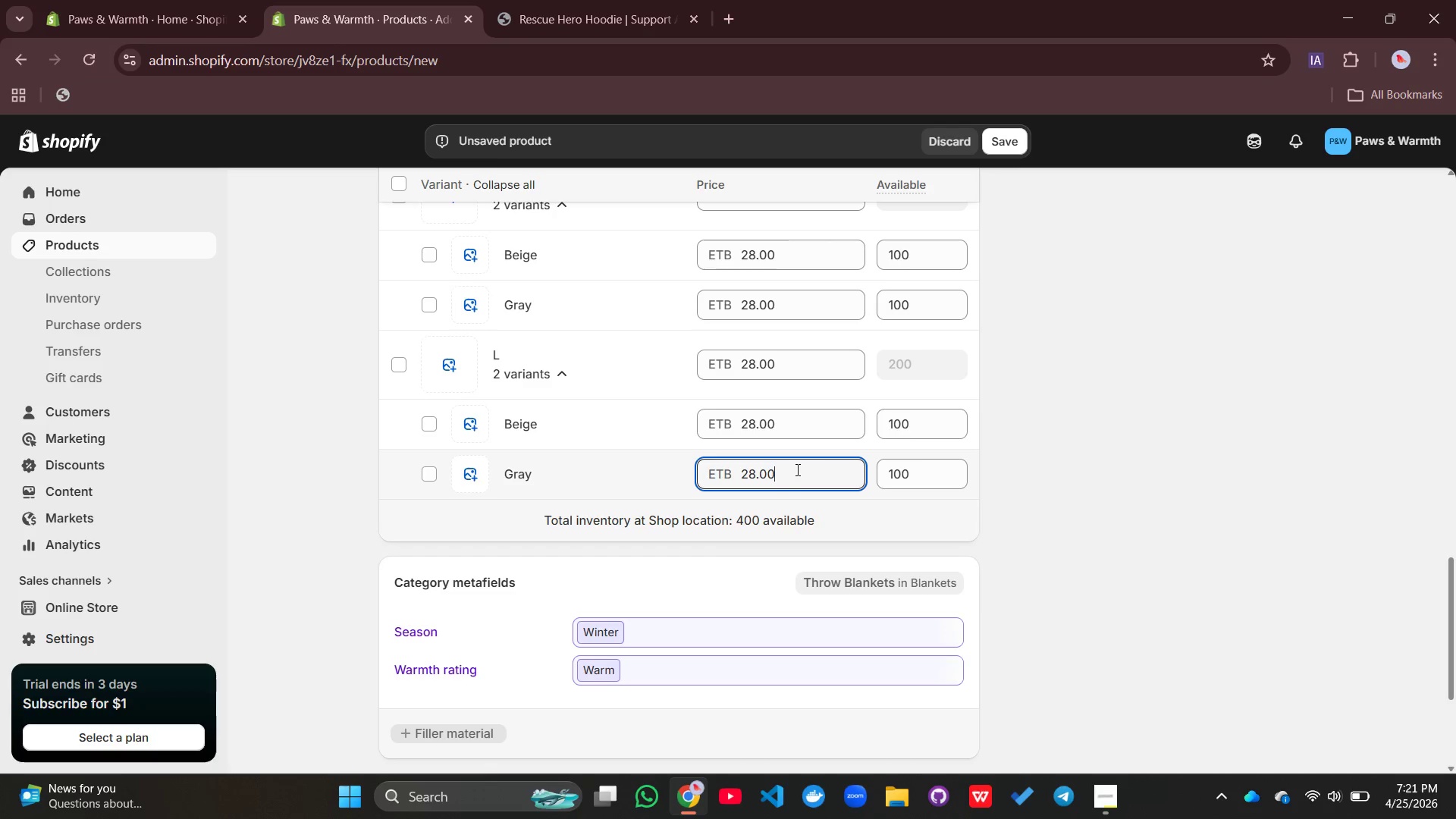 
scroll: coordinate [796, 469], scroll_direction: up, amount: 3.0
 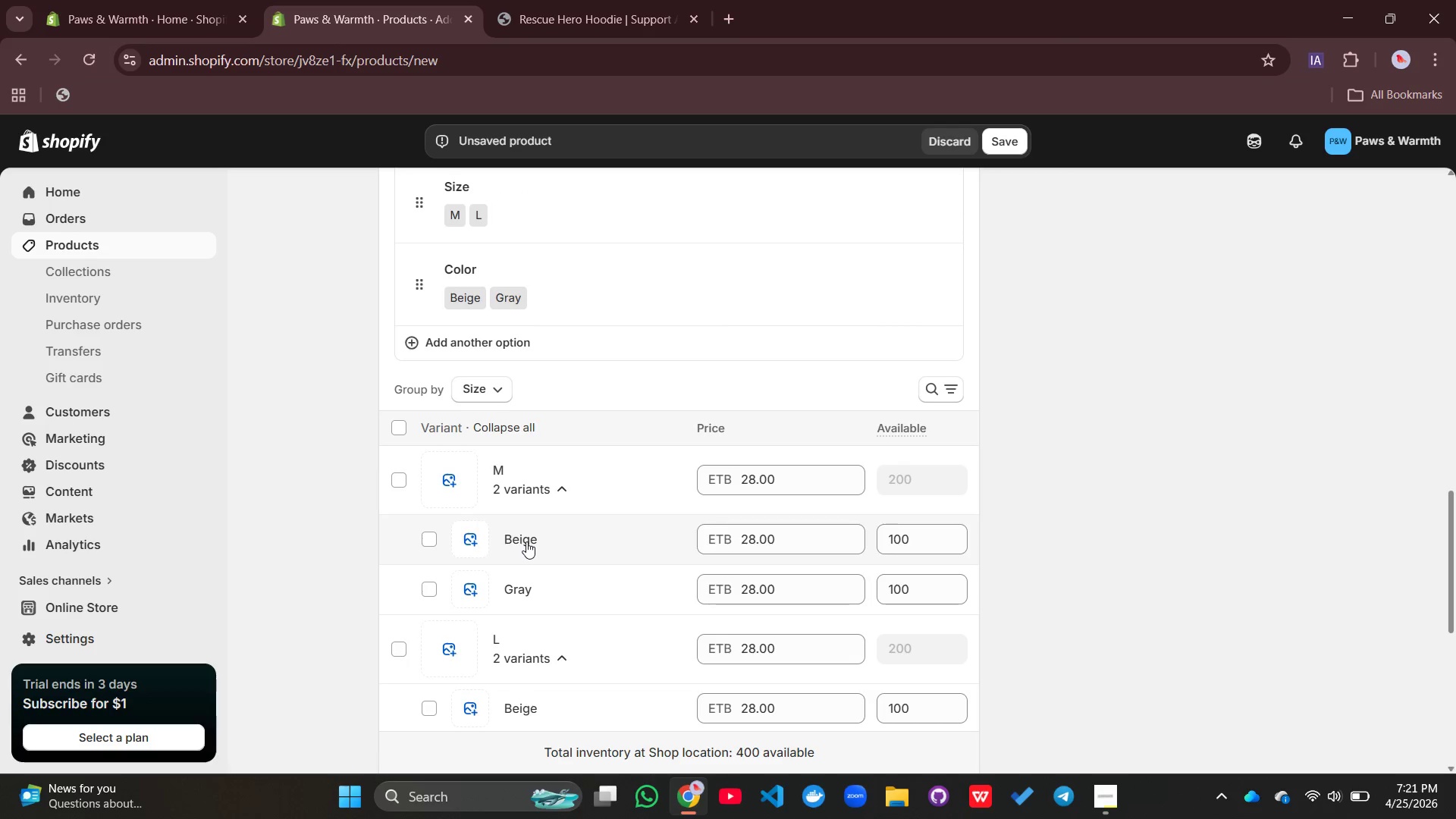 
left_click([527, 541])
 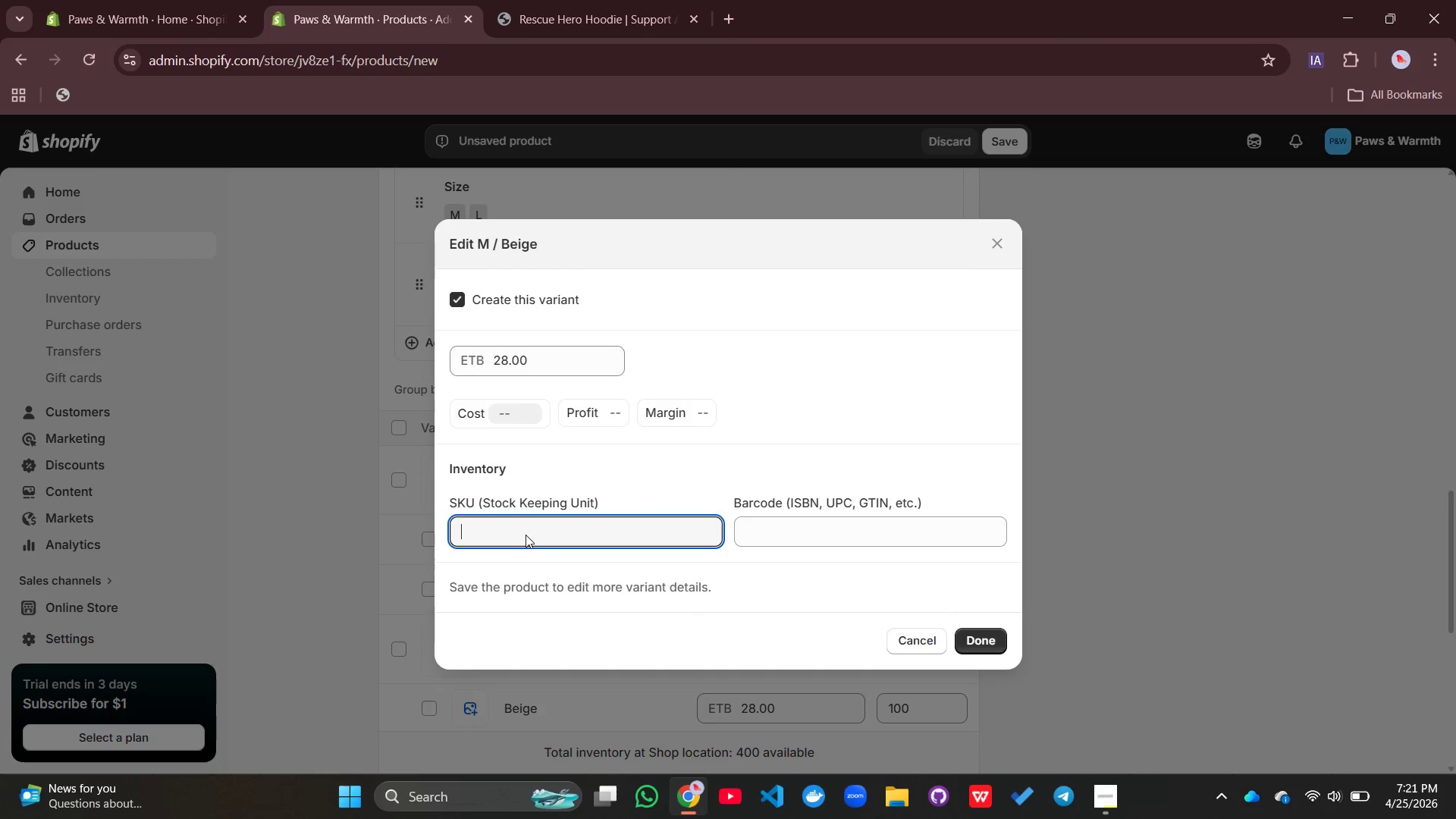 
type(ss)
key(Backspace)
key(Backspace)
type(SSB-M-BE)
 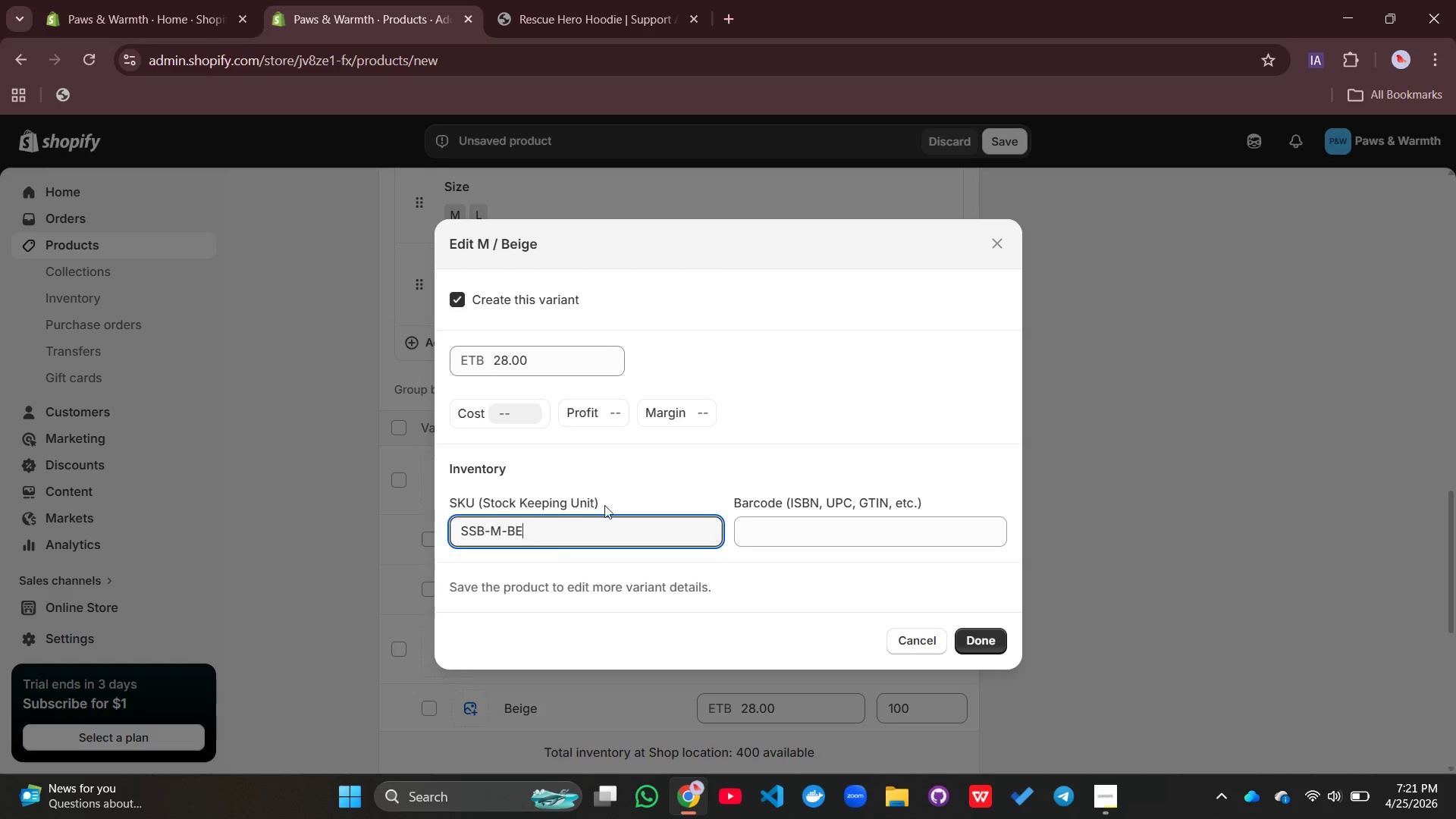 
left_click_drag(start_coordinate=[537, 520], to_coordinate=[463, 527])
 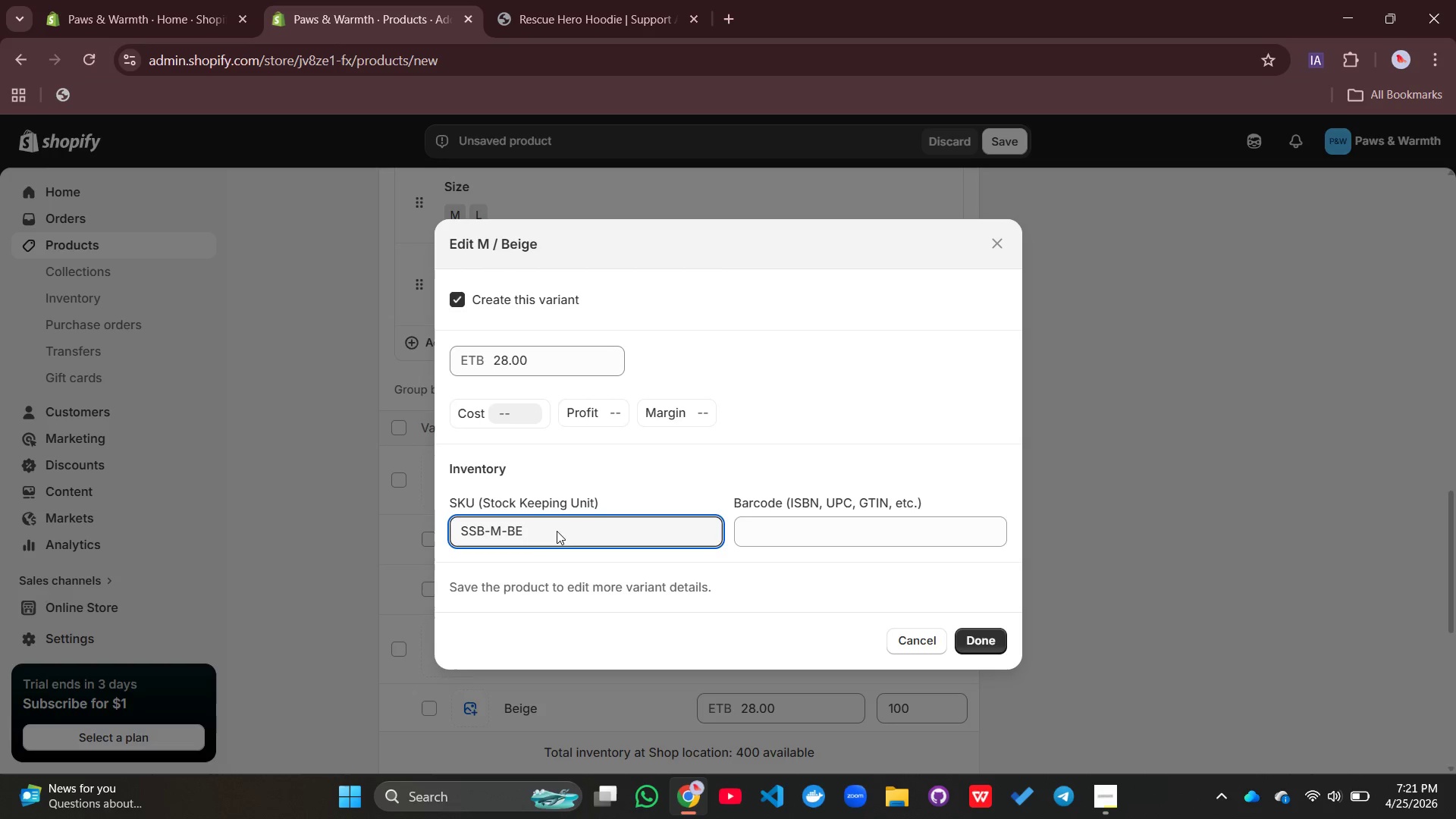 
left_click_drag(start_coordinate=[553, 532], to_coordinate=[442, 536])
 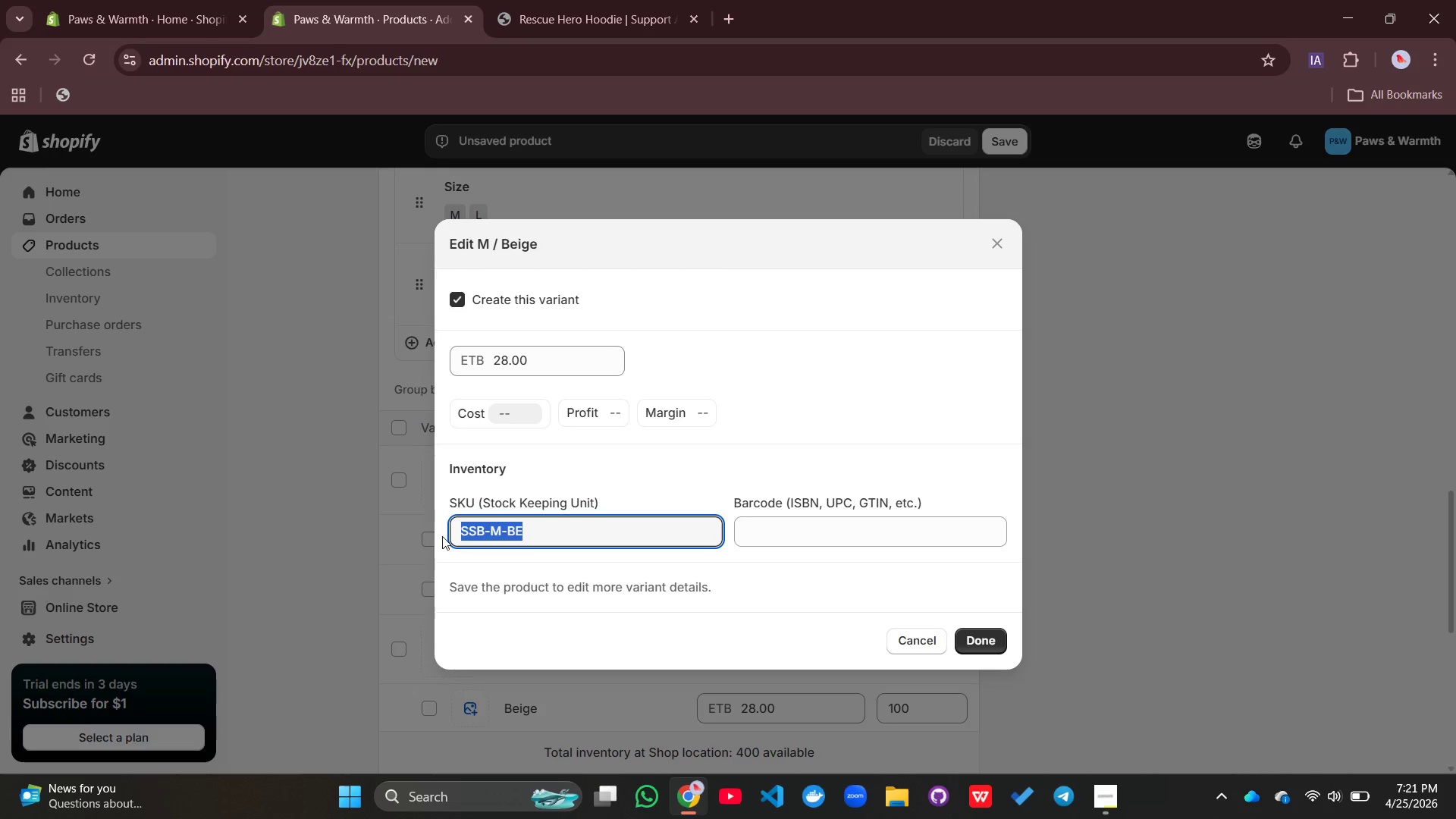 
key(Control+C)
 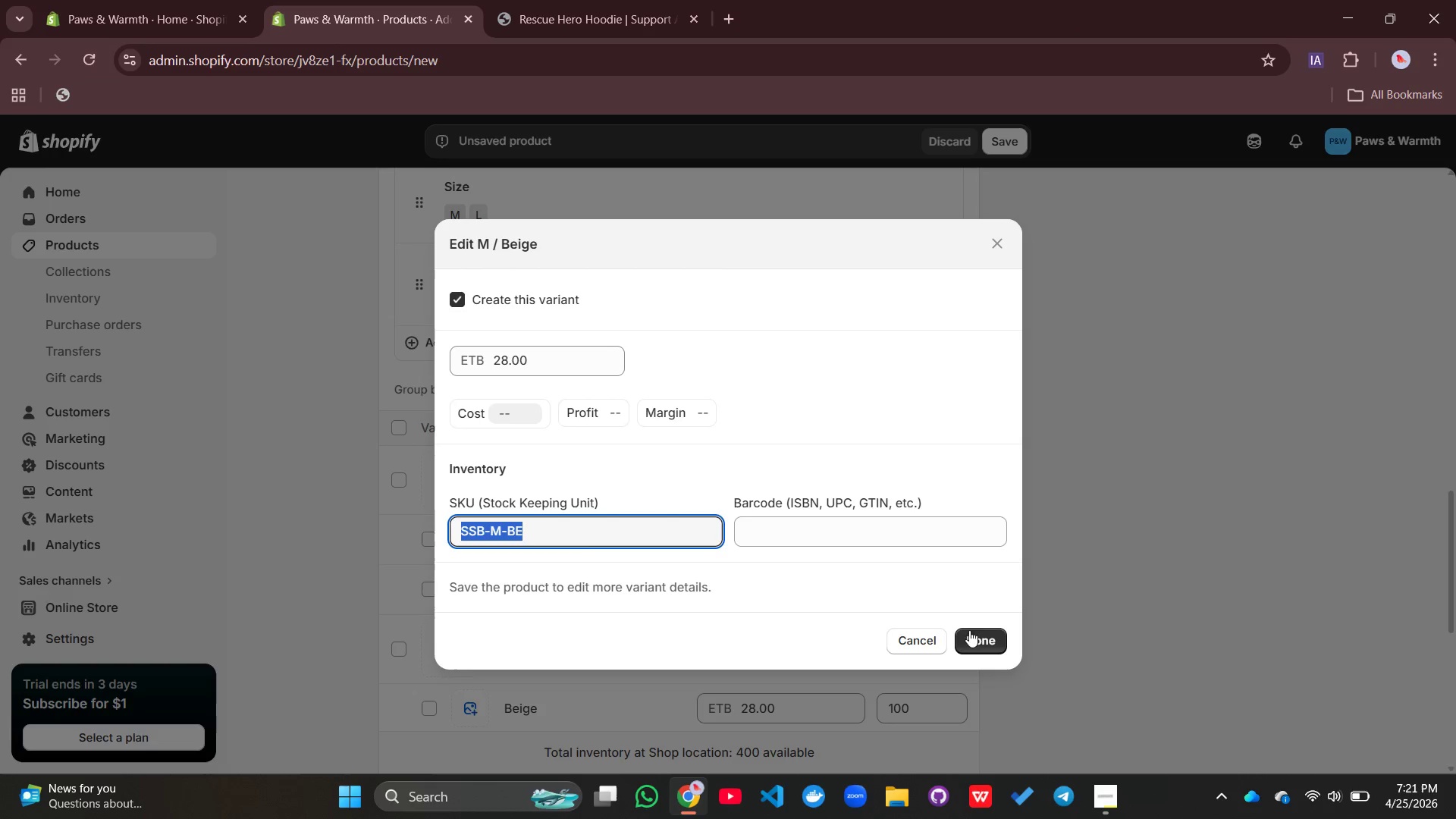 
left_click([974, 641])
 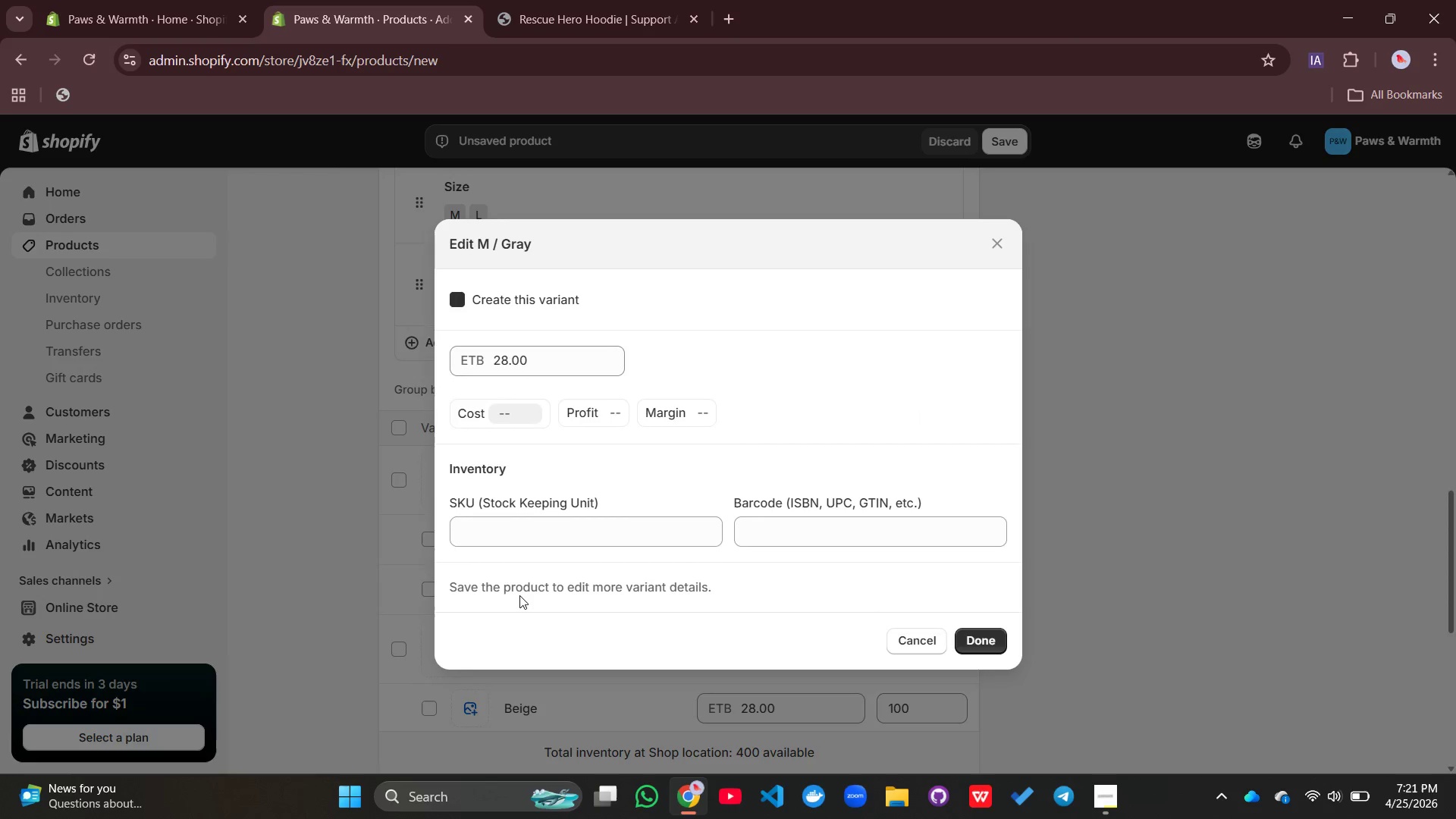 
left_click([516, 519])
 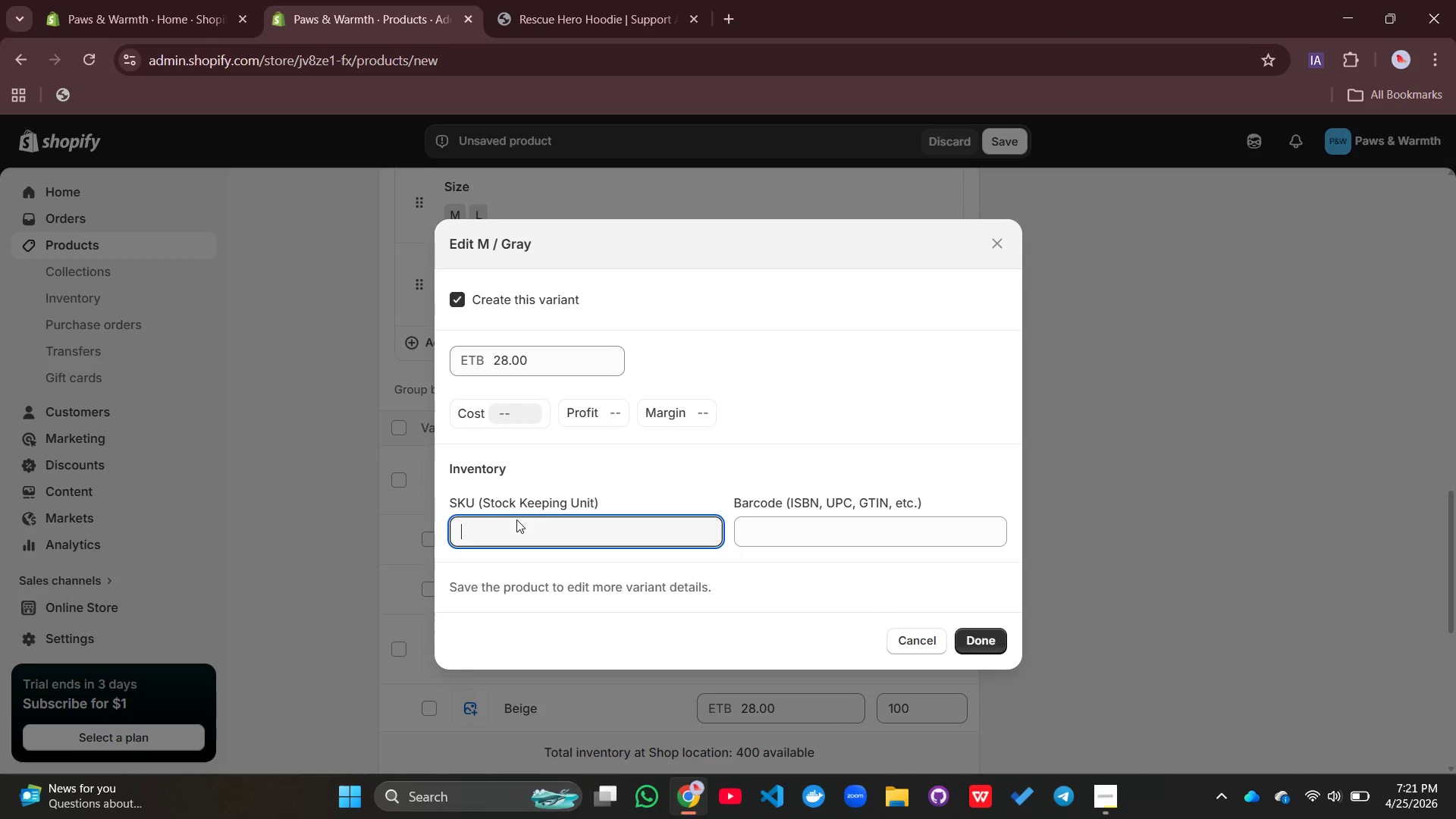 
key(Control+V)
 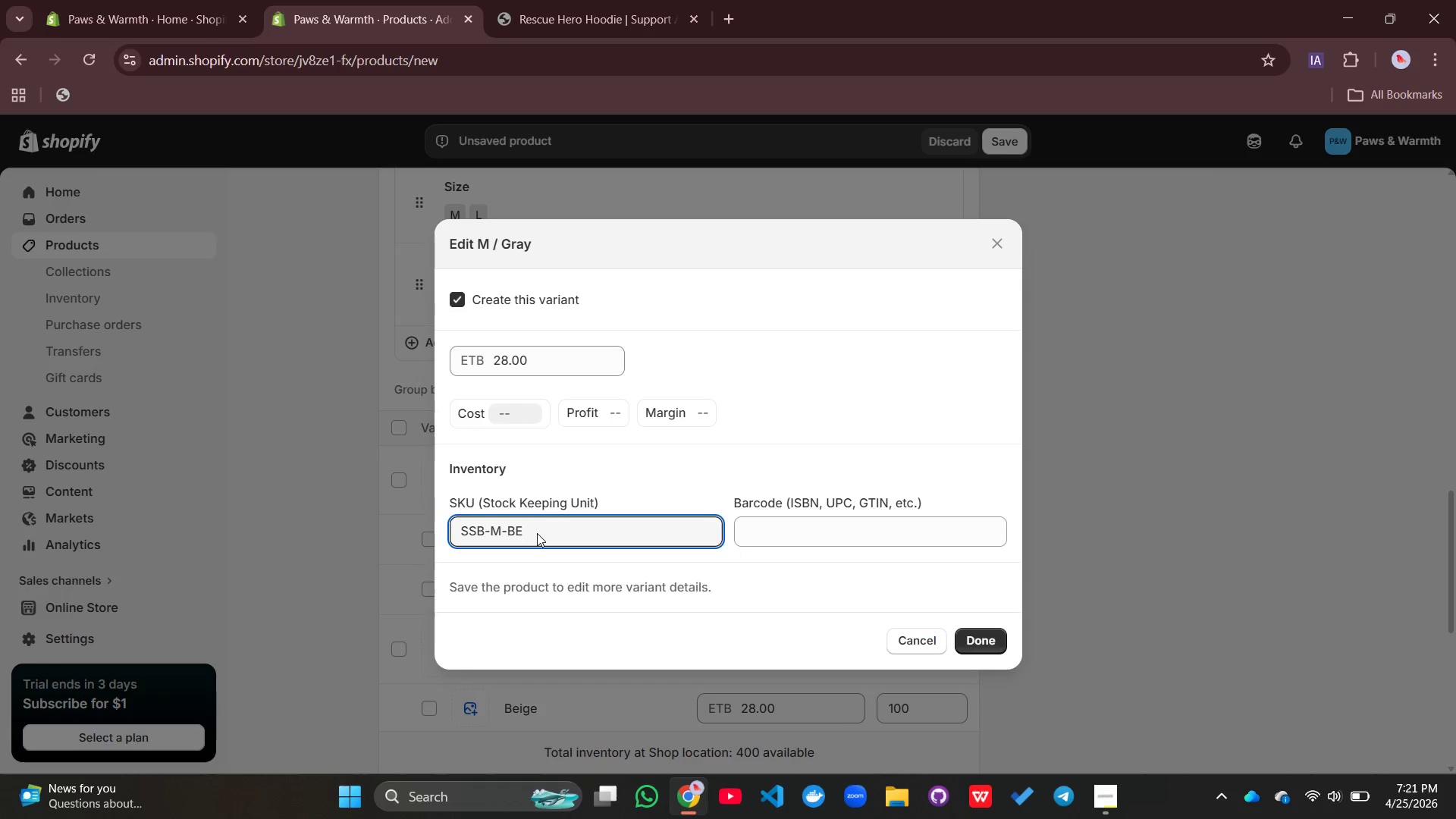 
key(Backspace)
key(Backspace)
type(GR)
 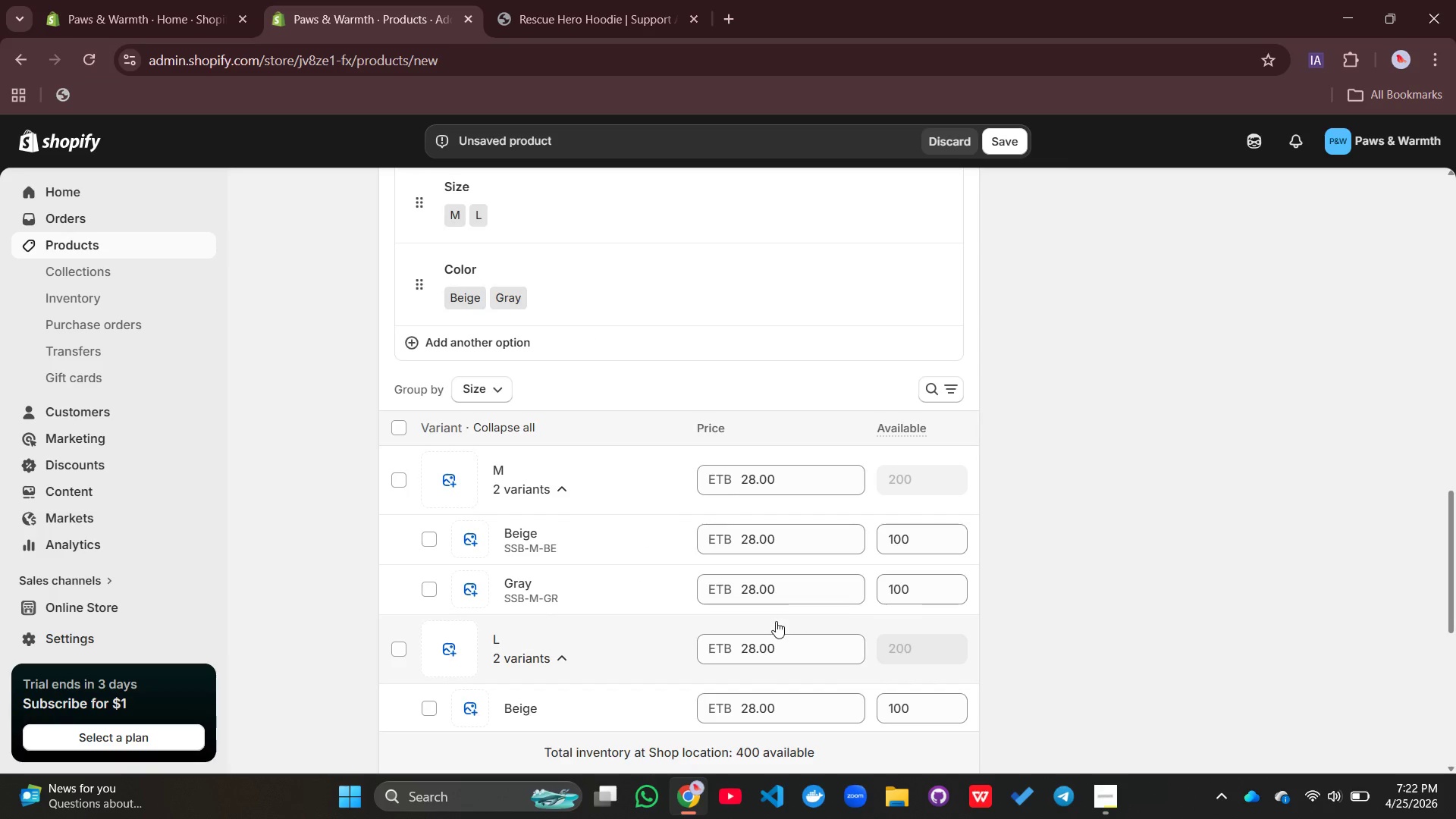 
scroll: coordinate [565, 564], scroll_direction: down, amount: 2.0
 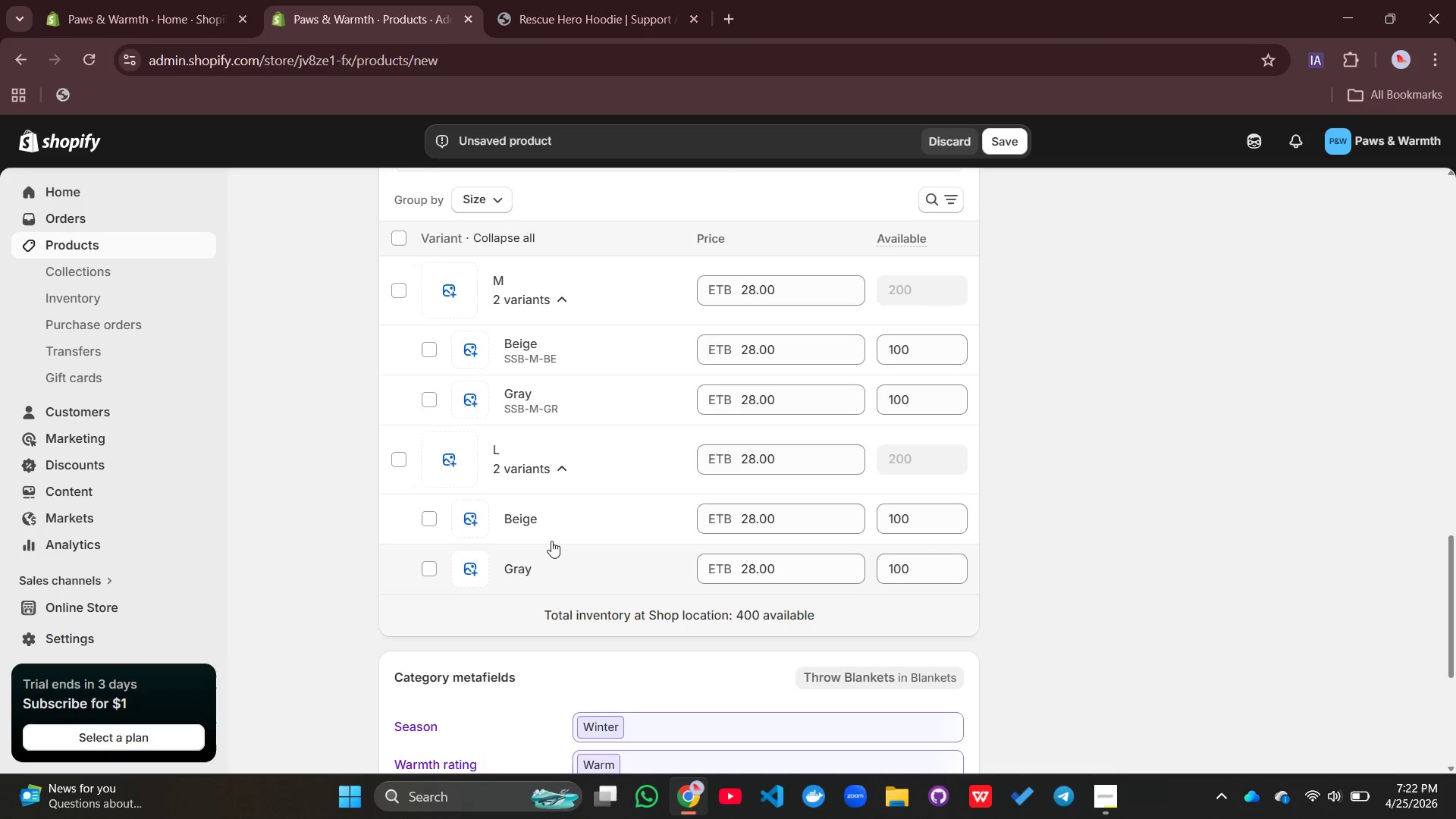 
left_click([550, 534])
 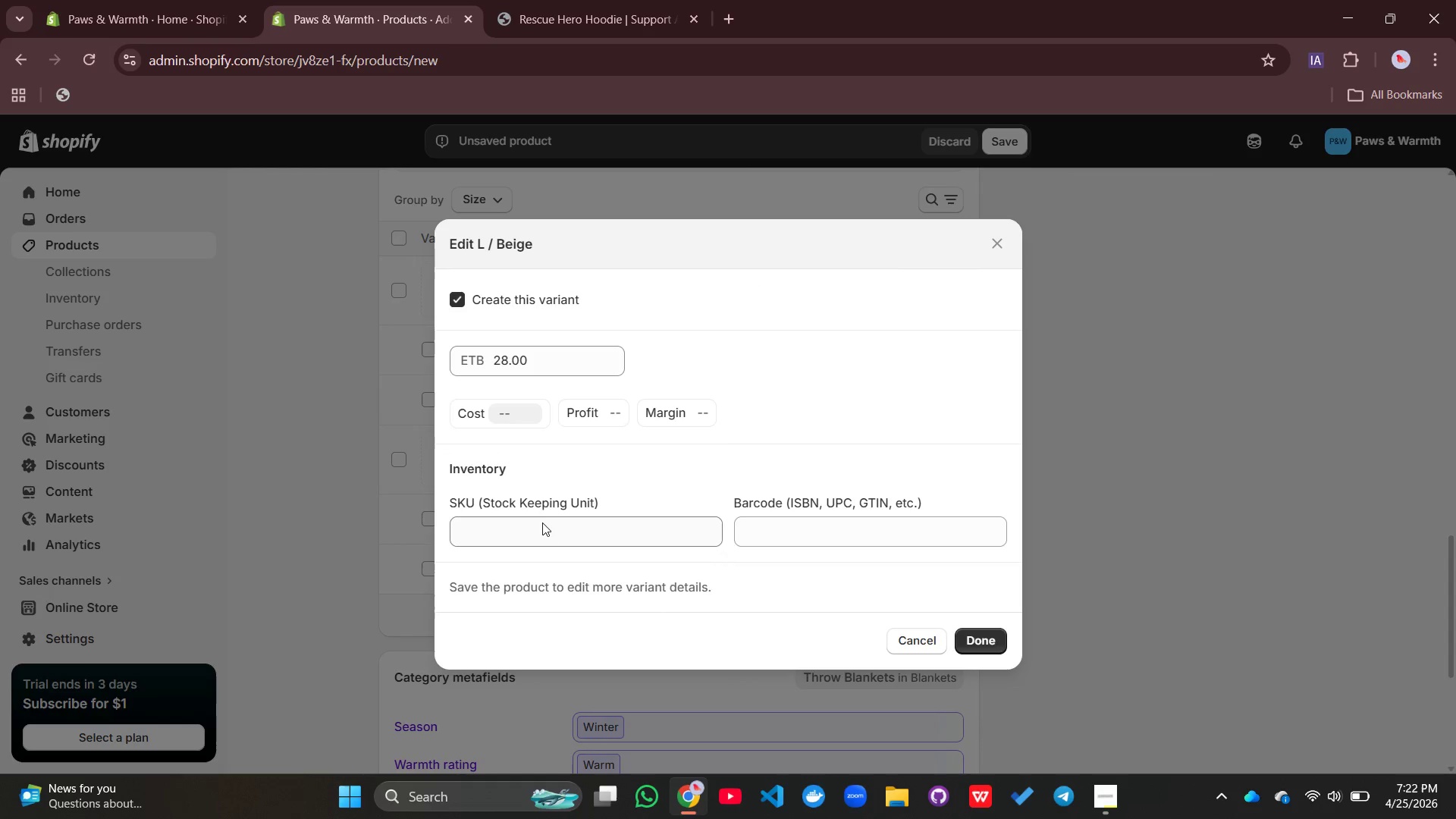 
left_click([541, 521])
 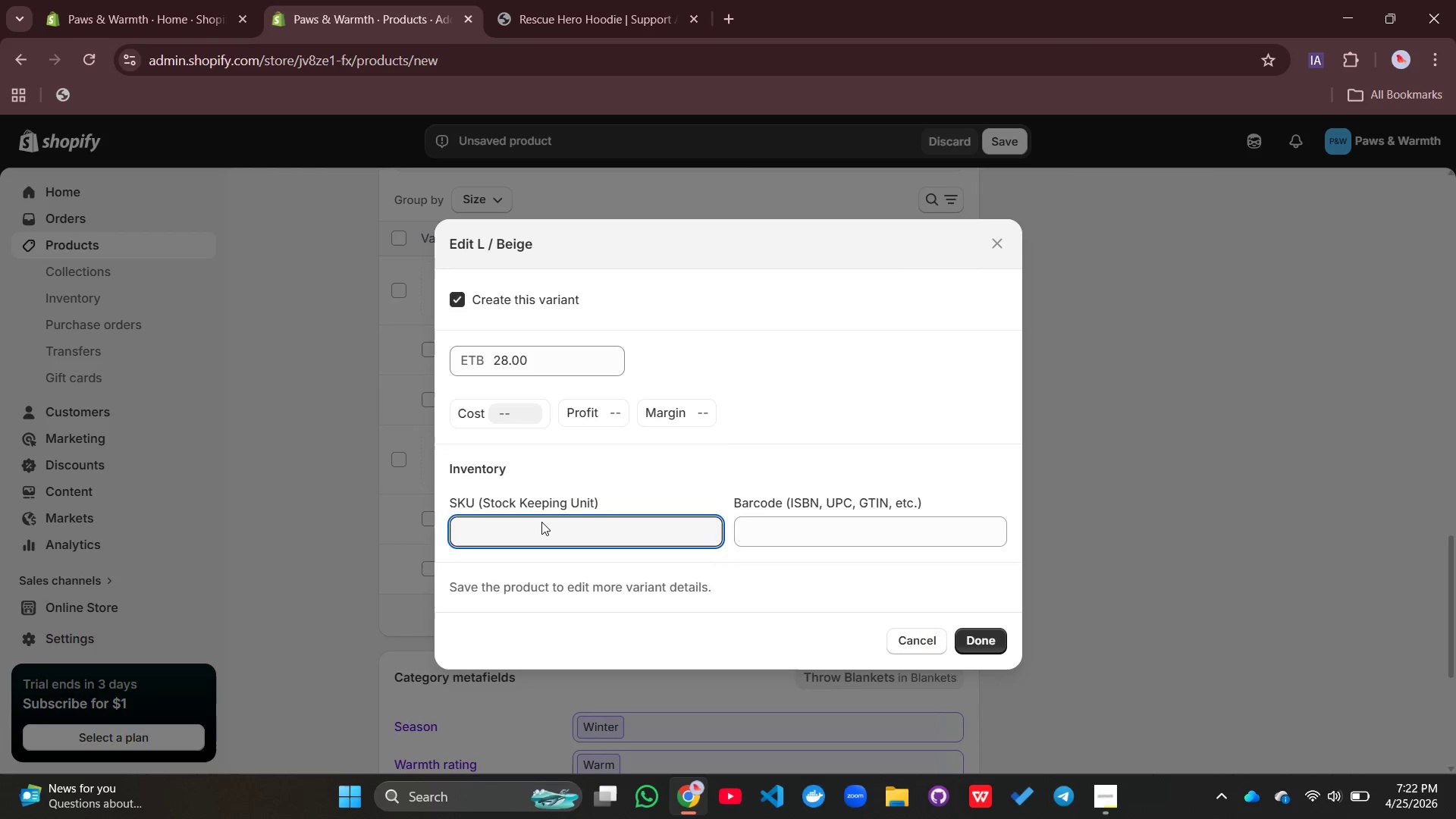 
key(Control+V)
 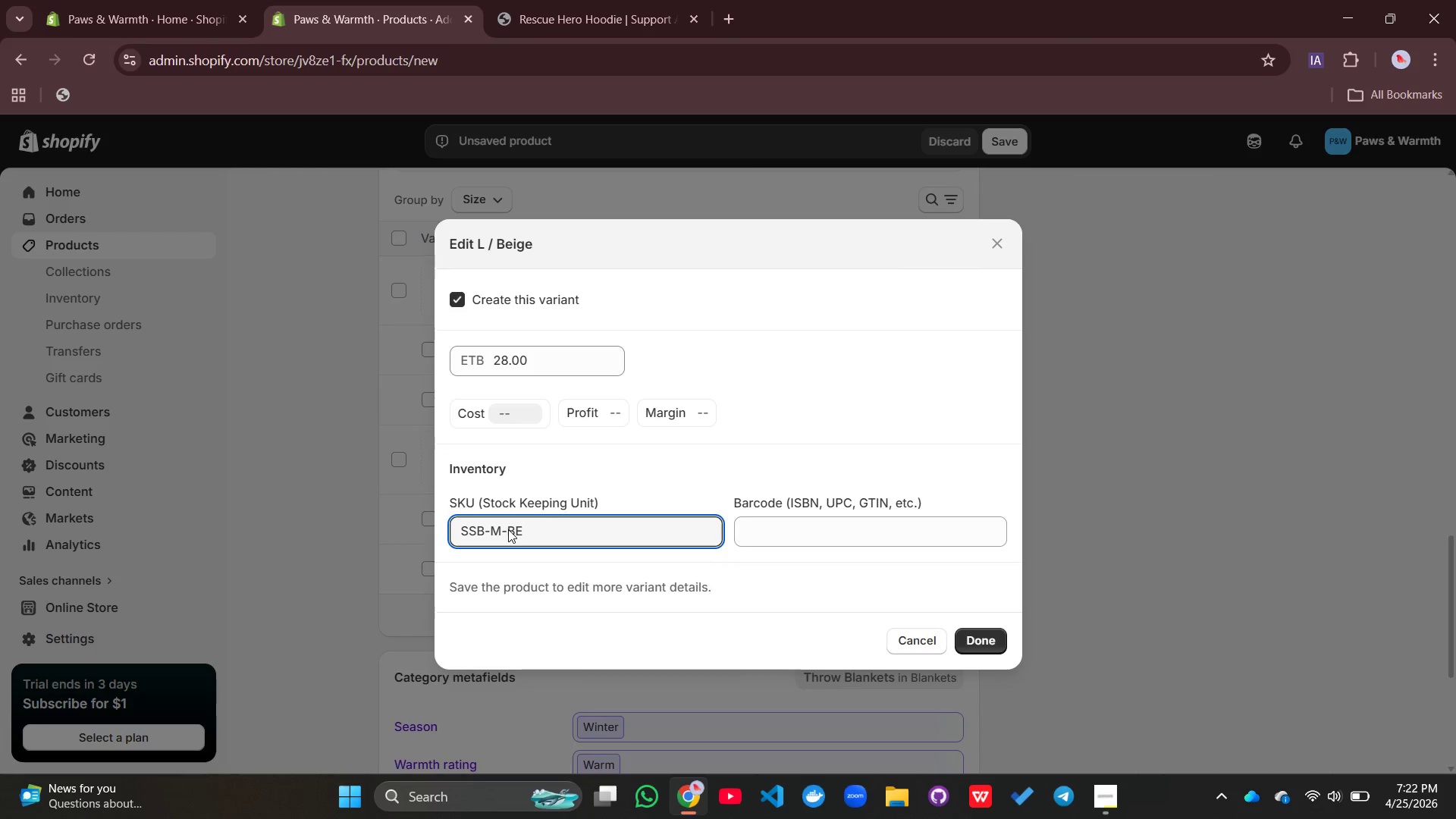 
left_click([504, 529])
 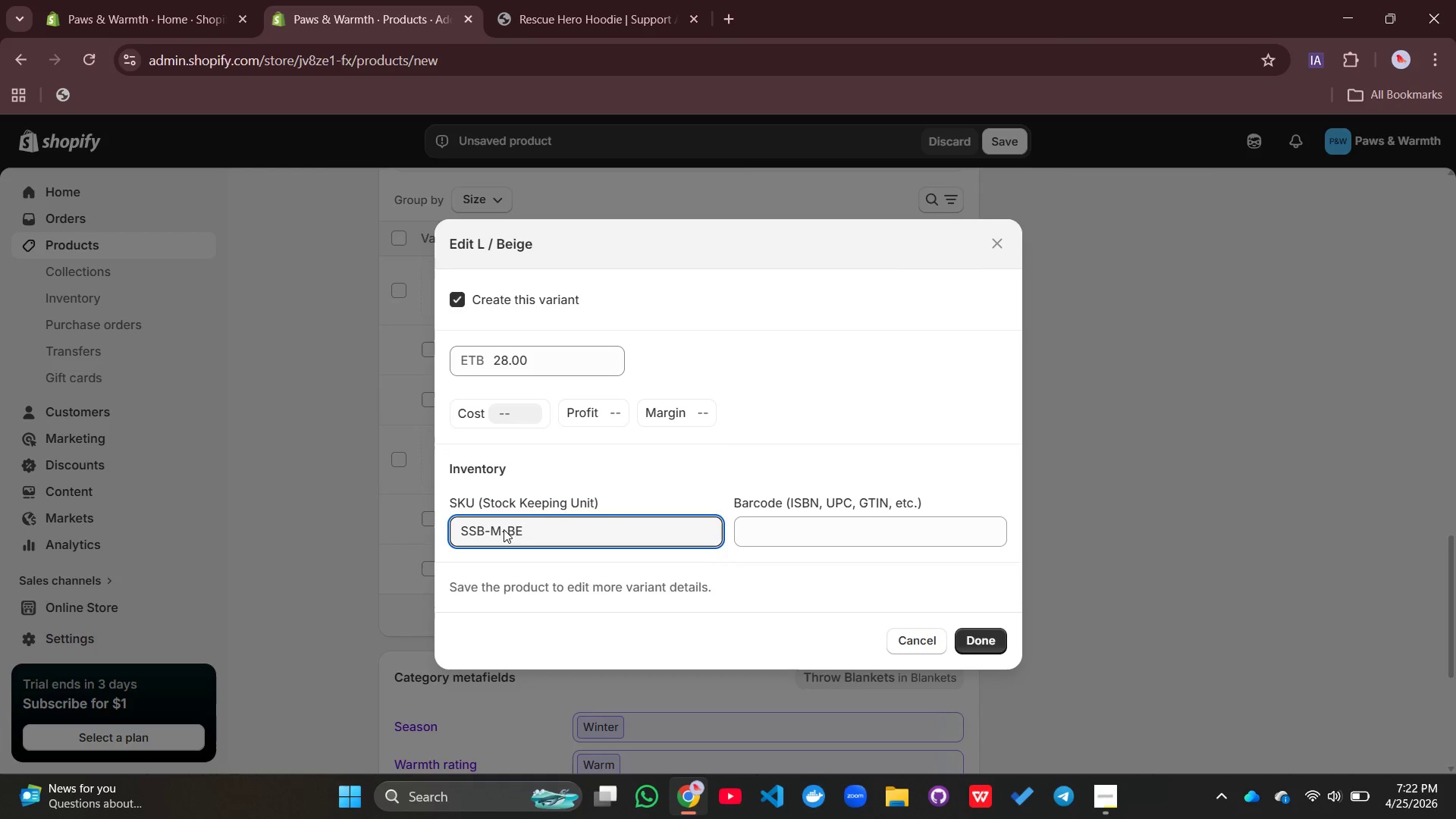 
key(Backspace)
 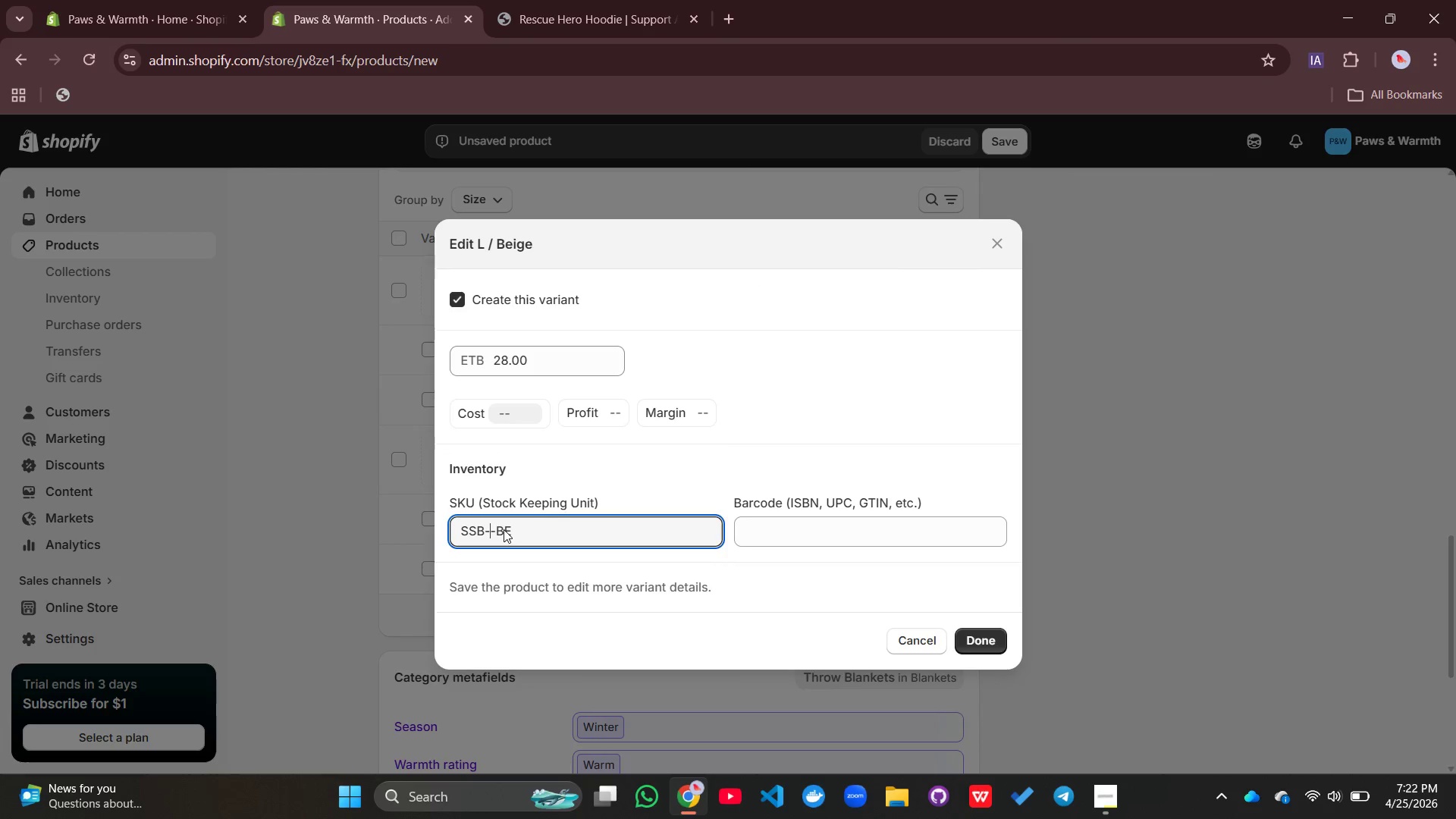 
right_click([504, 529])
 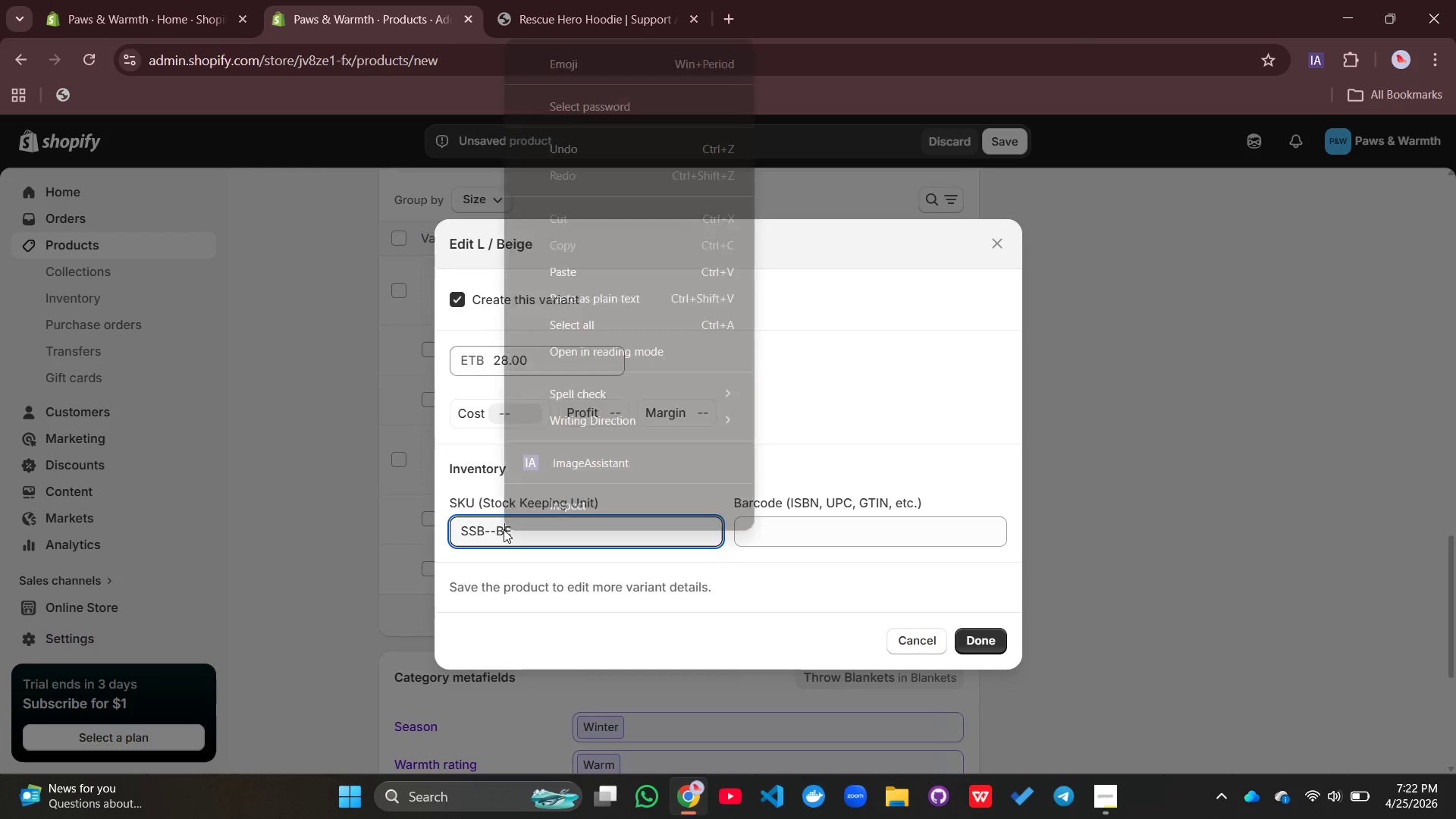 
key(L)
 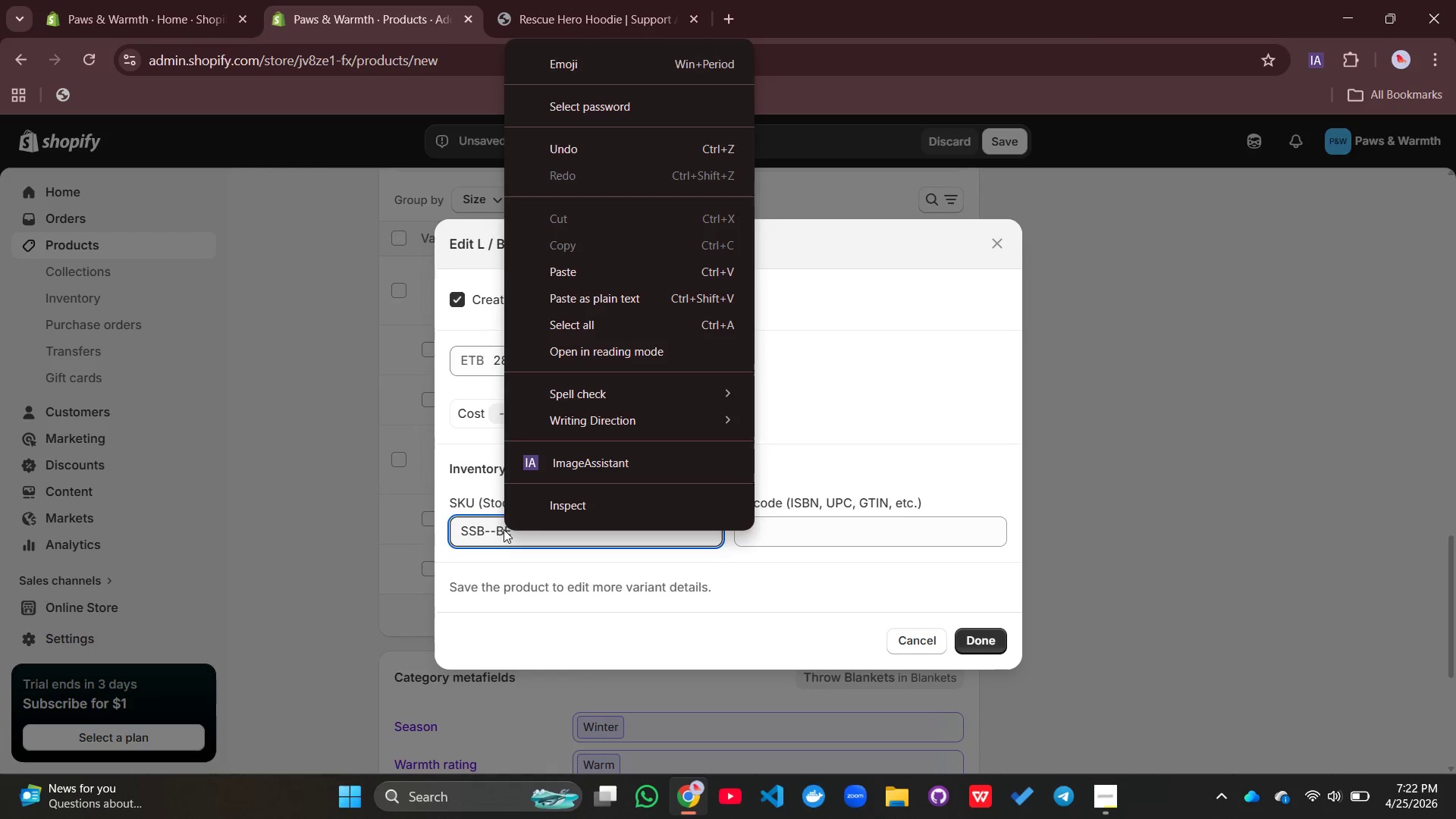 
left_click([504, 529])
 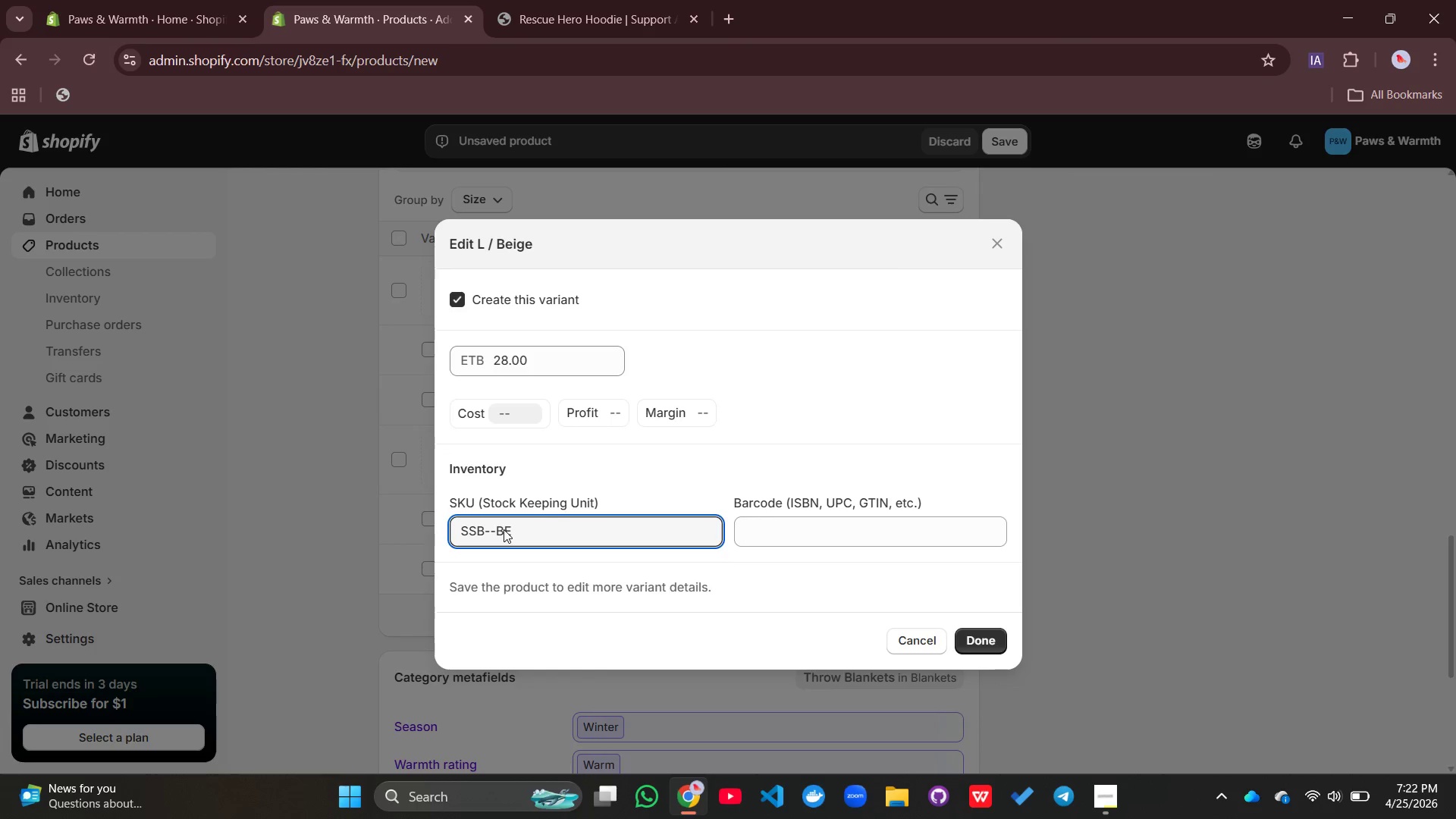 
key(Backspace)
 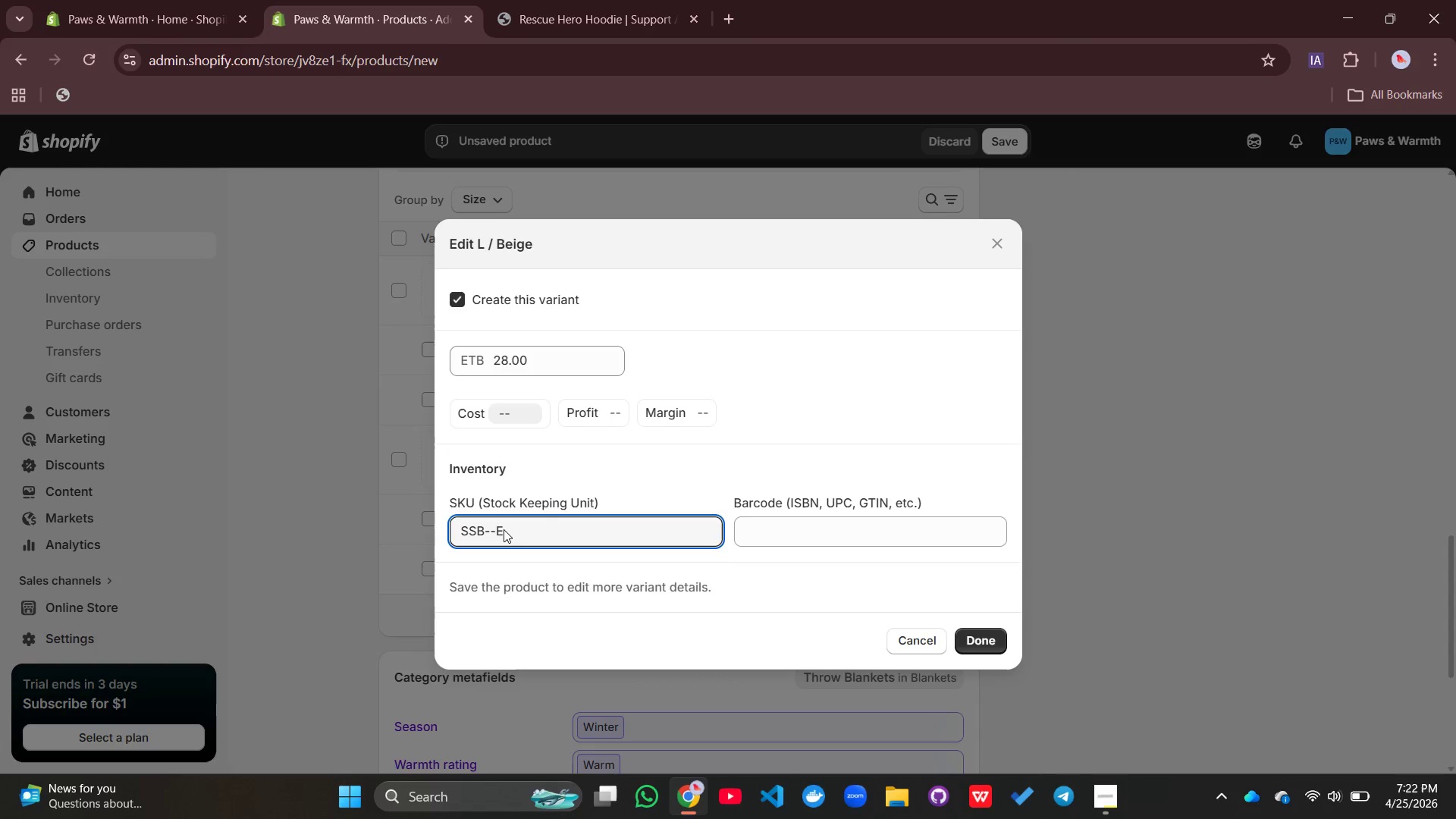 
key(Backspace)
 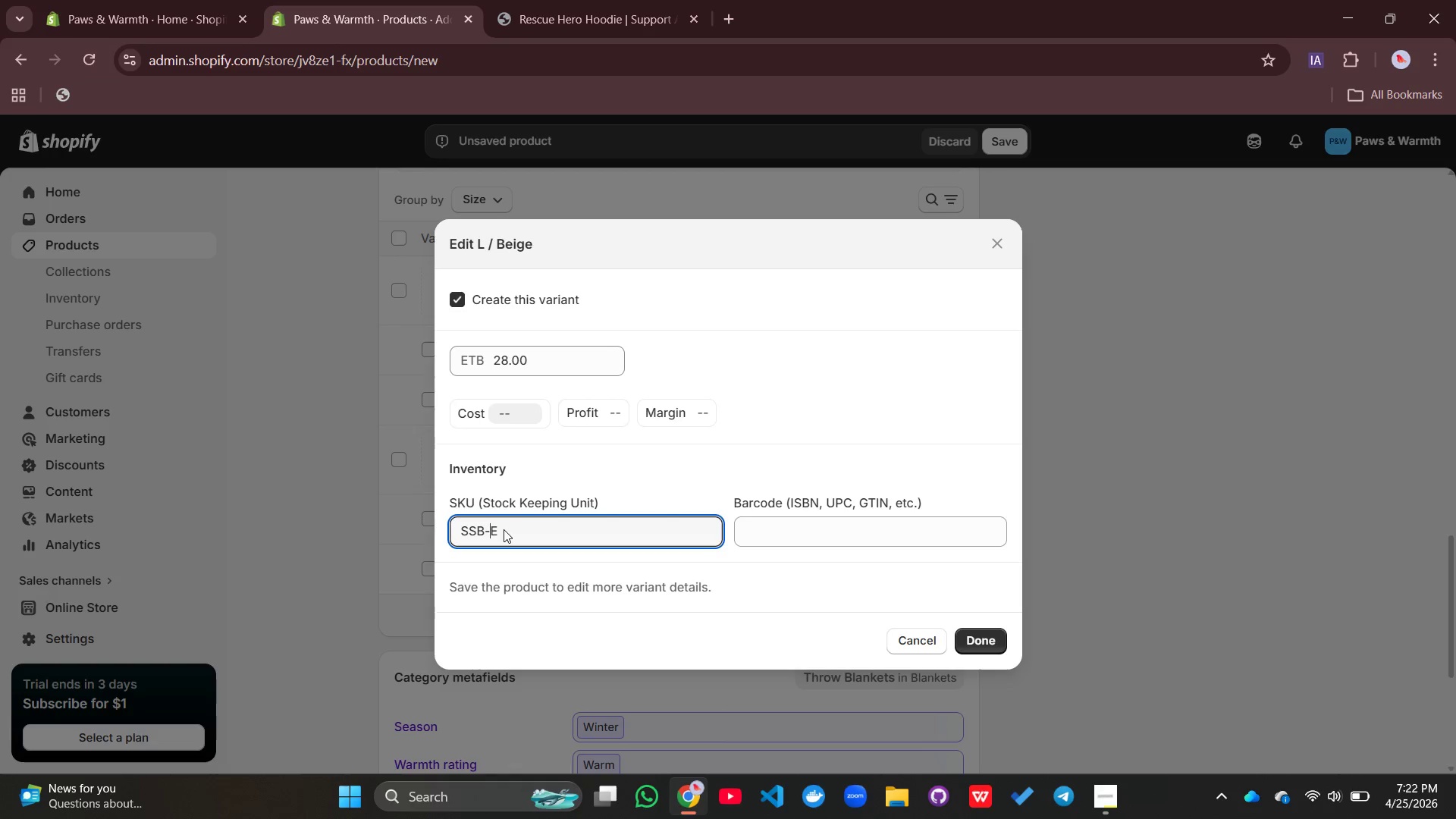 
key(Control+Z)
 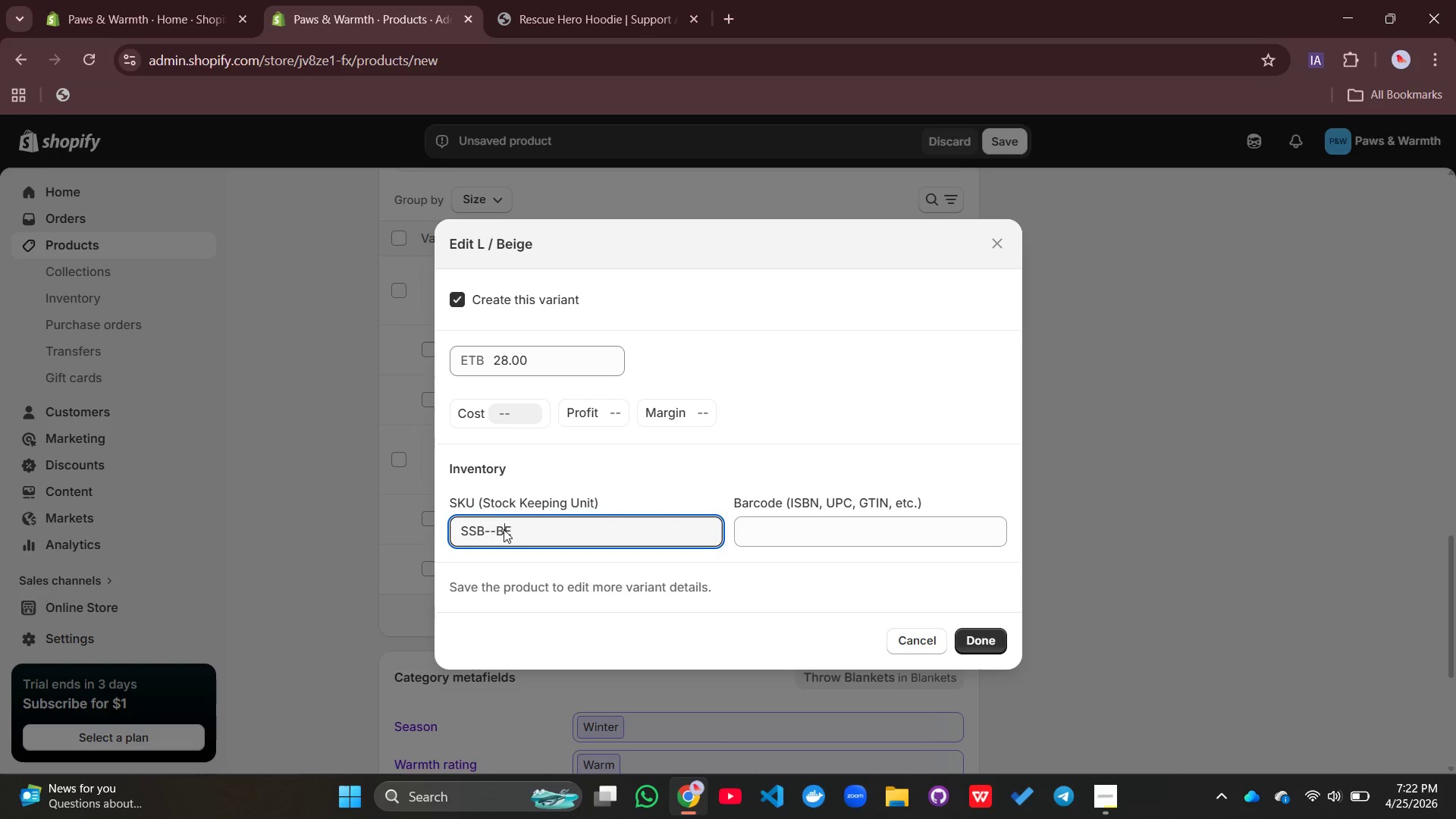 
key(Control+Z)
 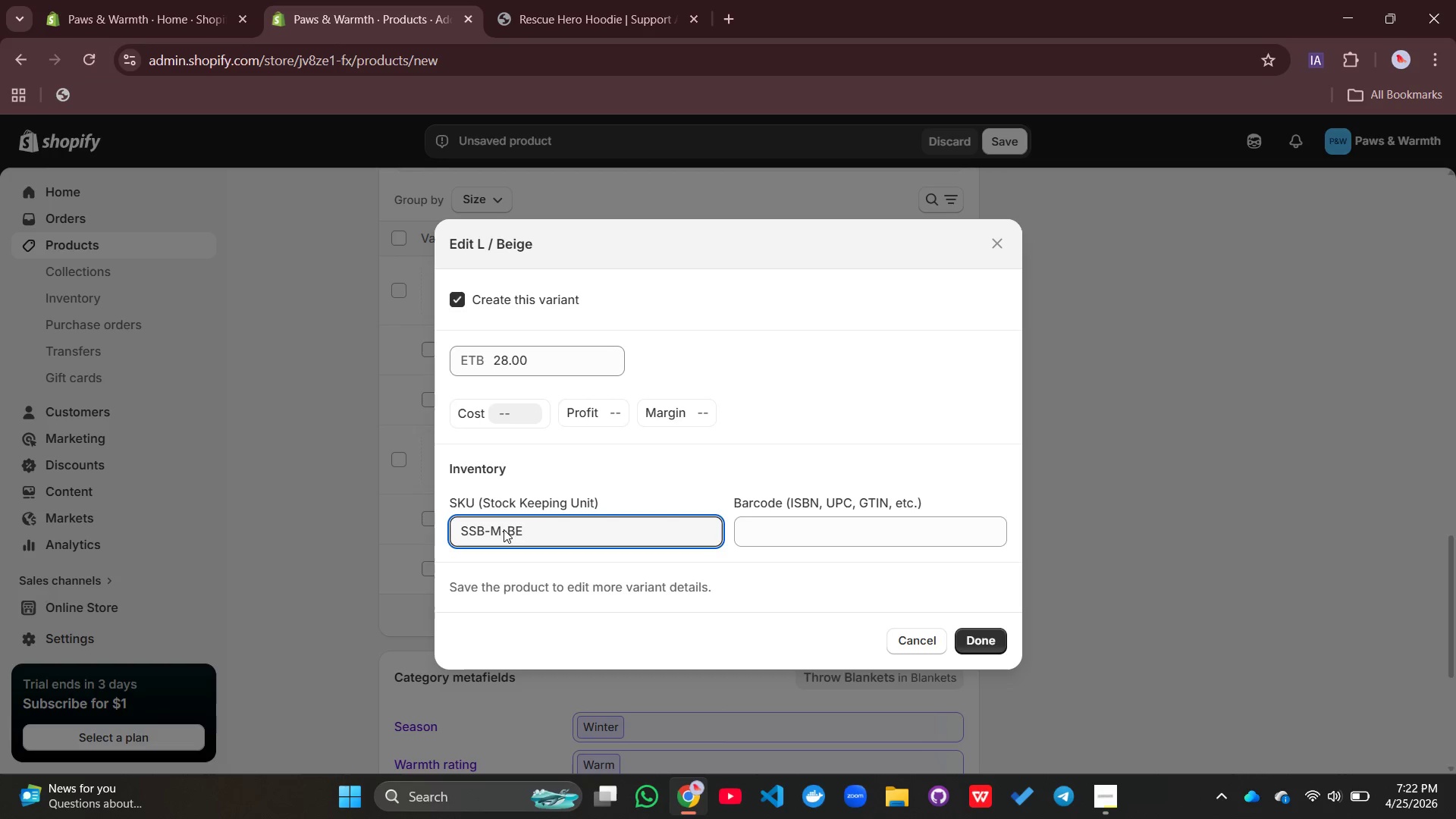 
key(Backspace)
 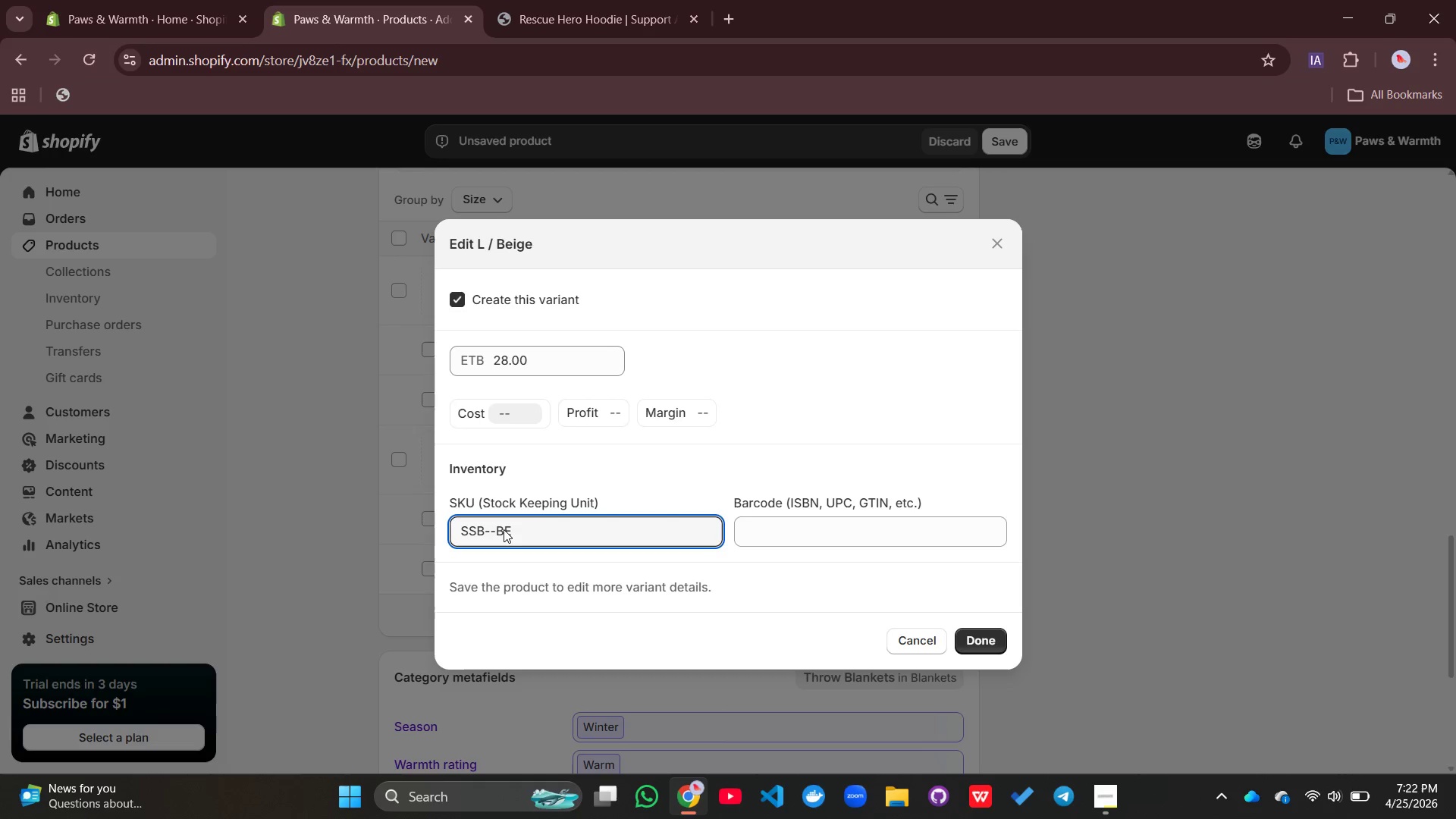 
key(L)
 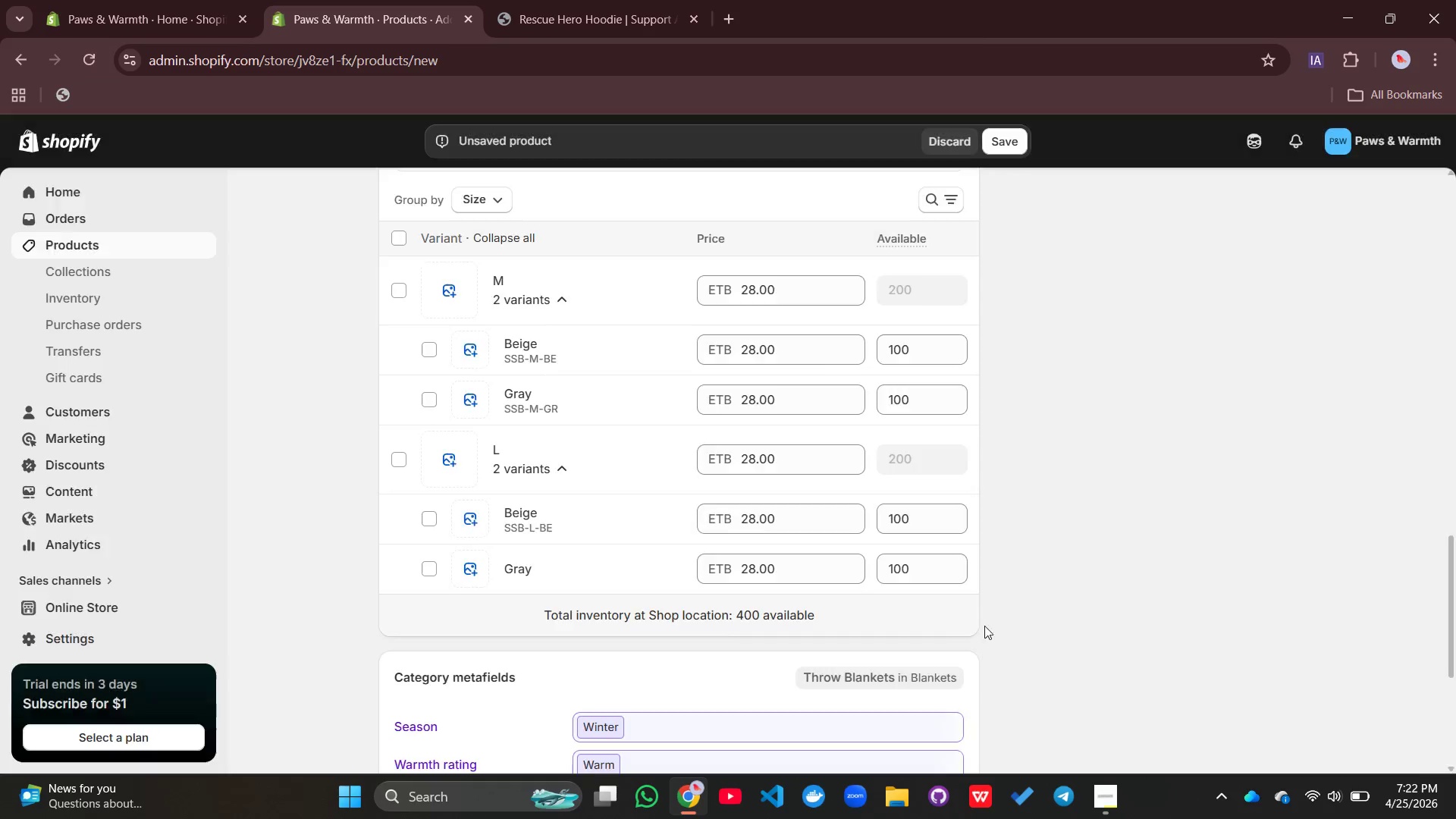 
left_click([582, 581])
 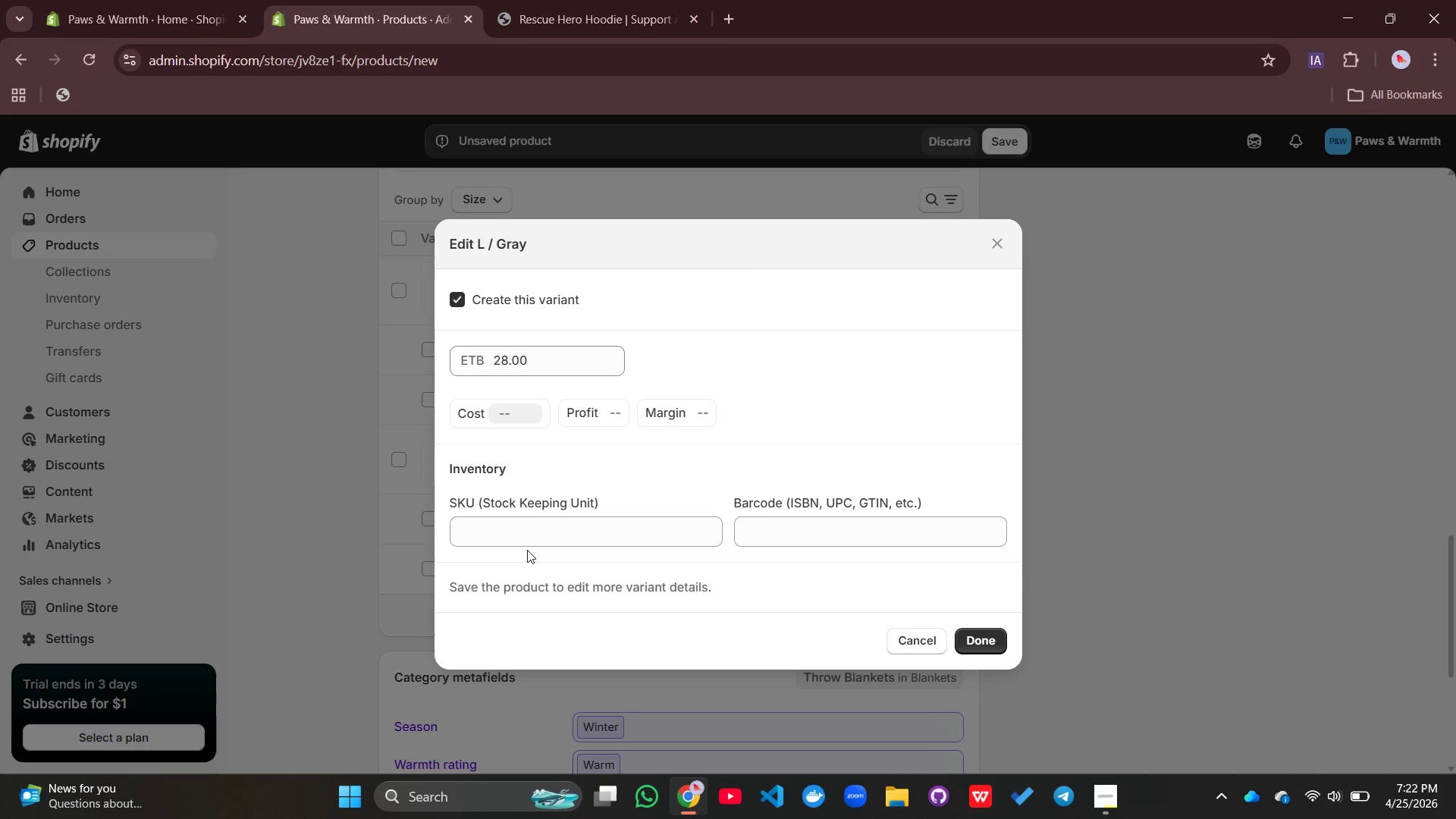 
left_click([527, 540])
 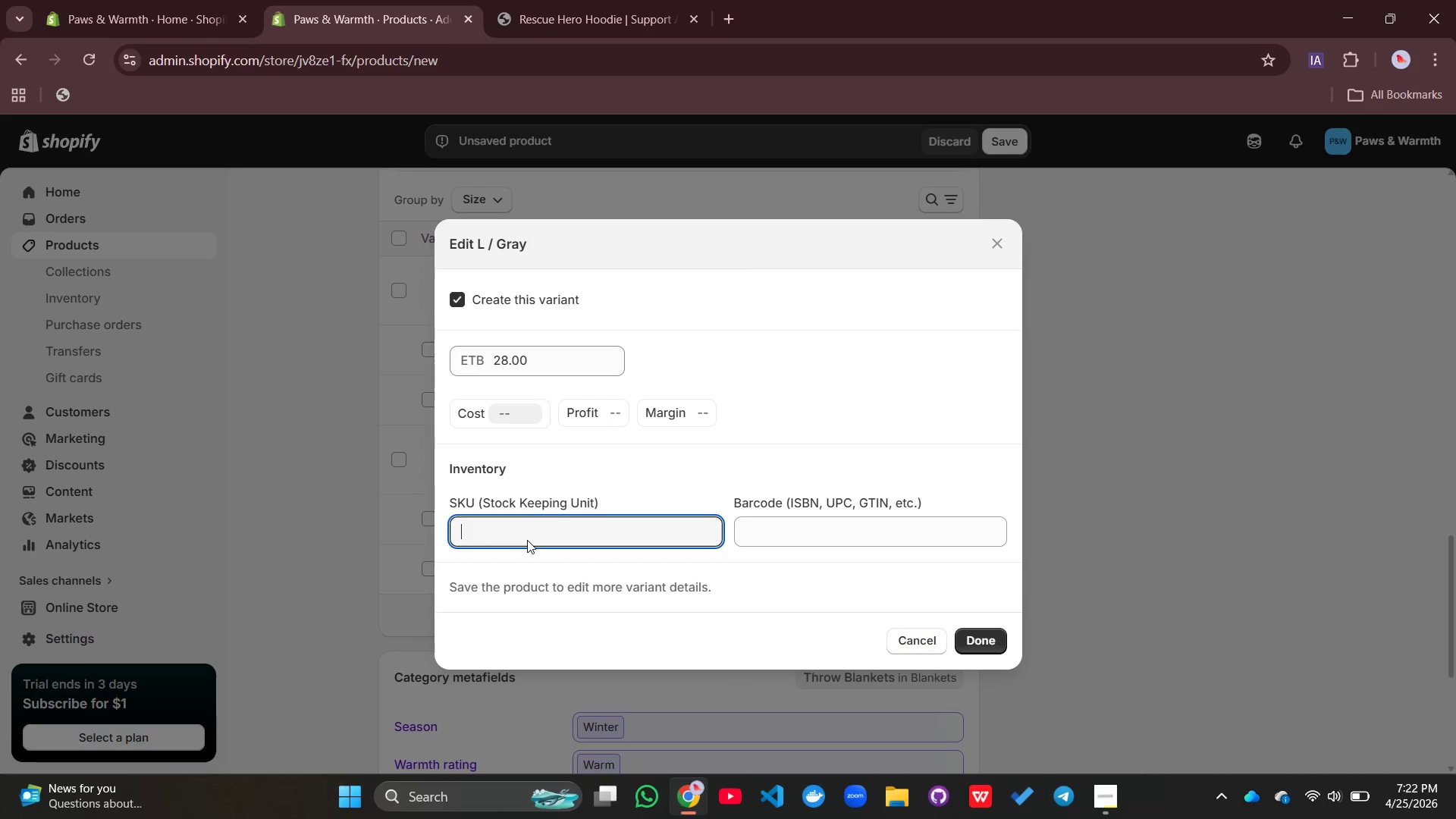 
key(Control+V)
 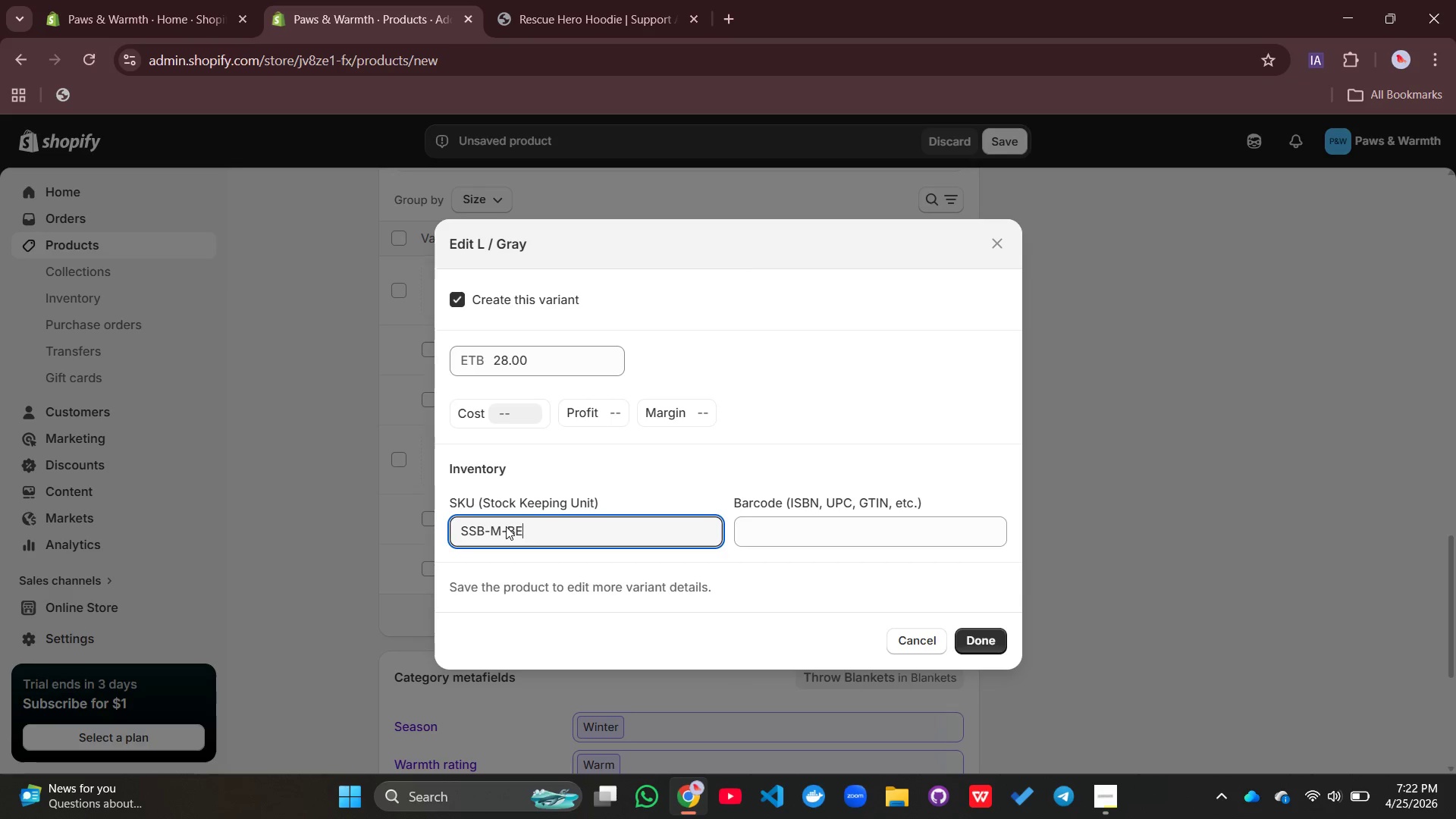 
left_click([504, 529])
 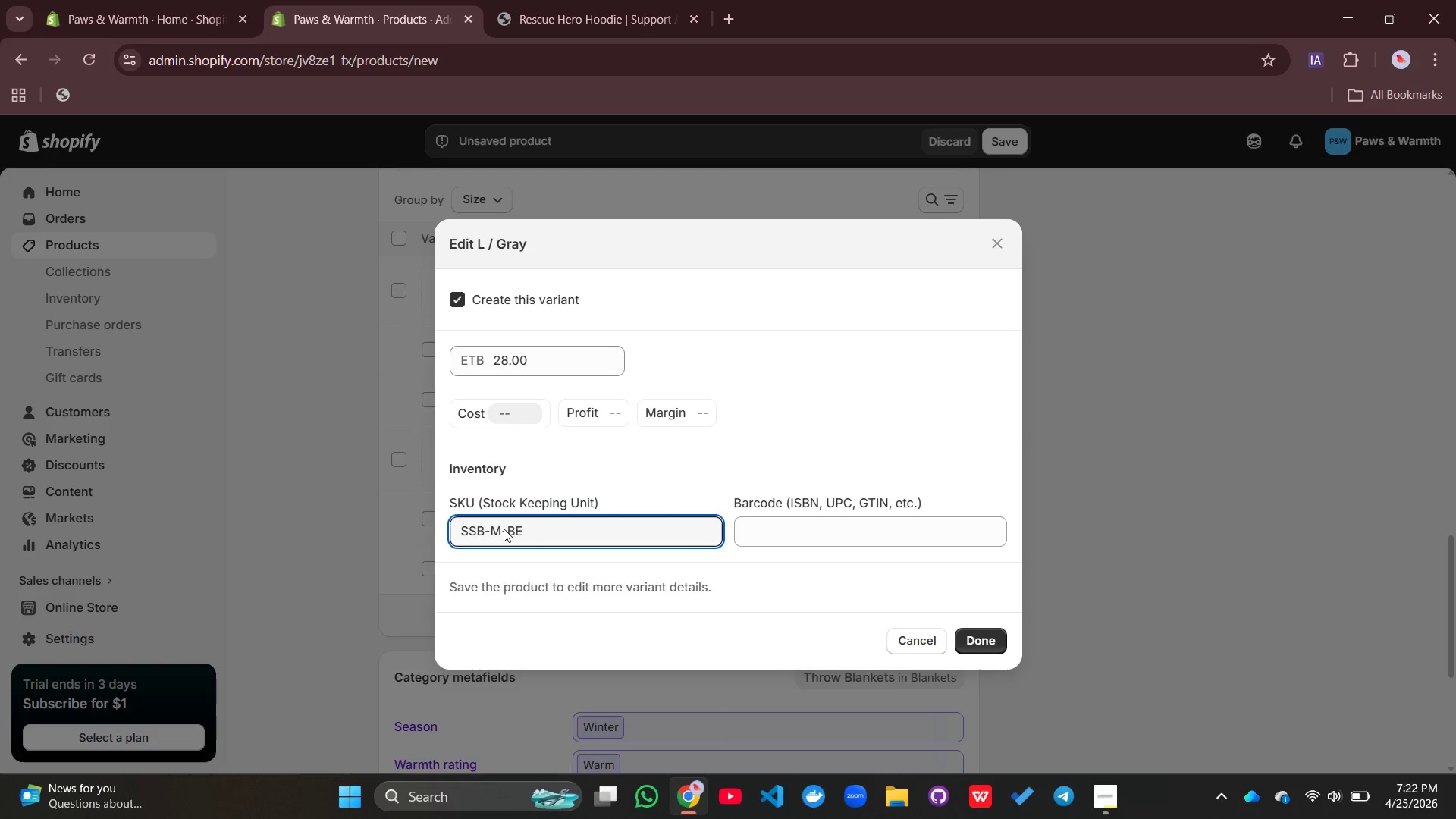 
key(Backspace)
 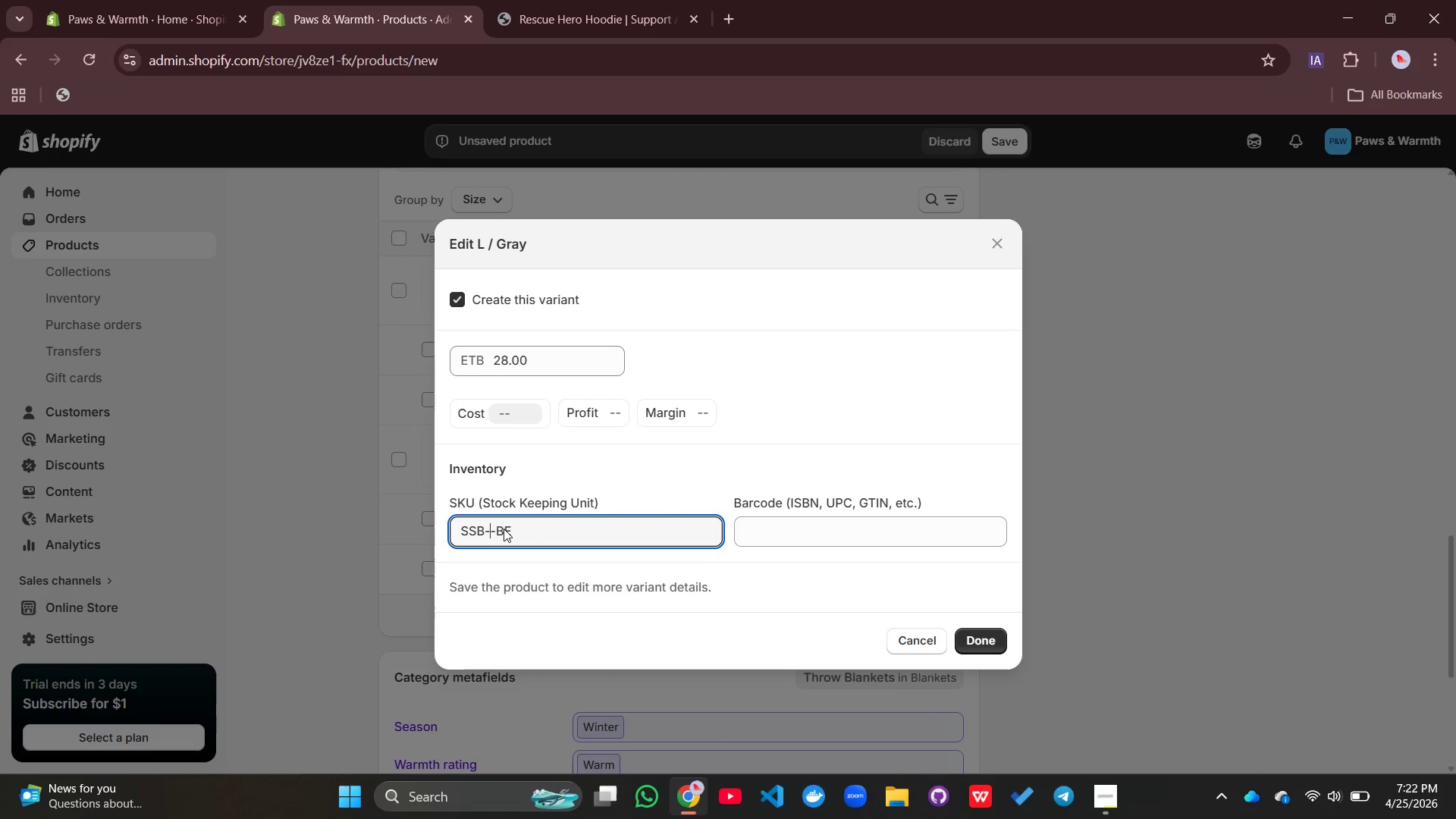 
key(L)
 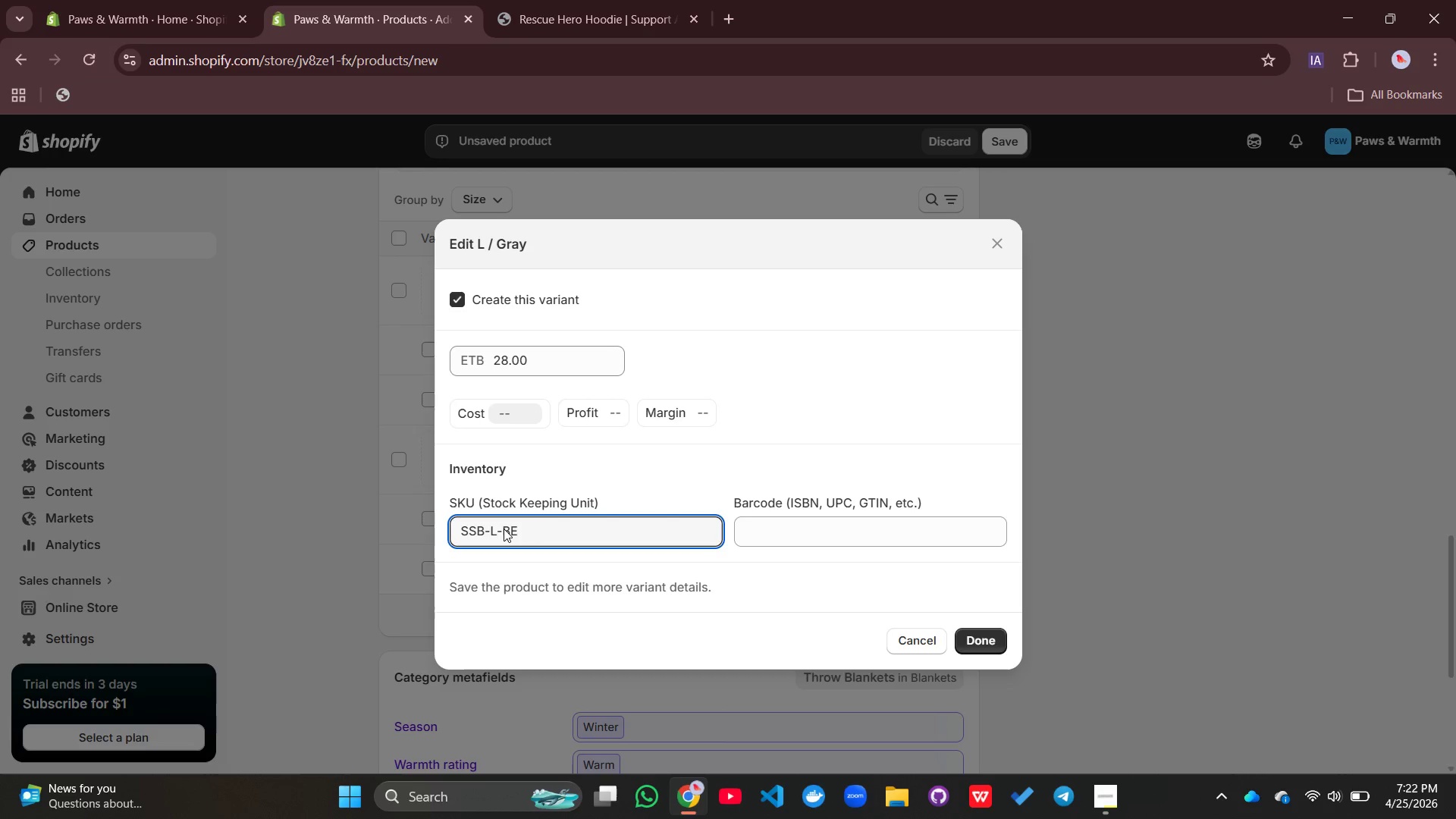 
left_click([526, 532])
 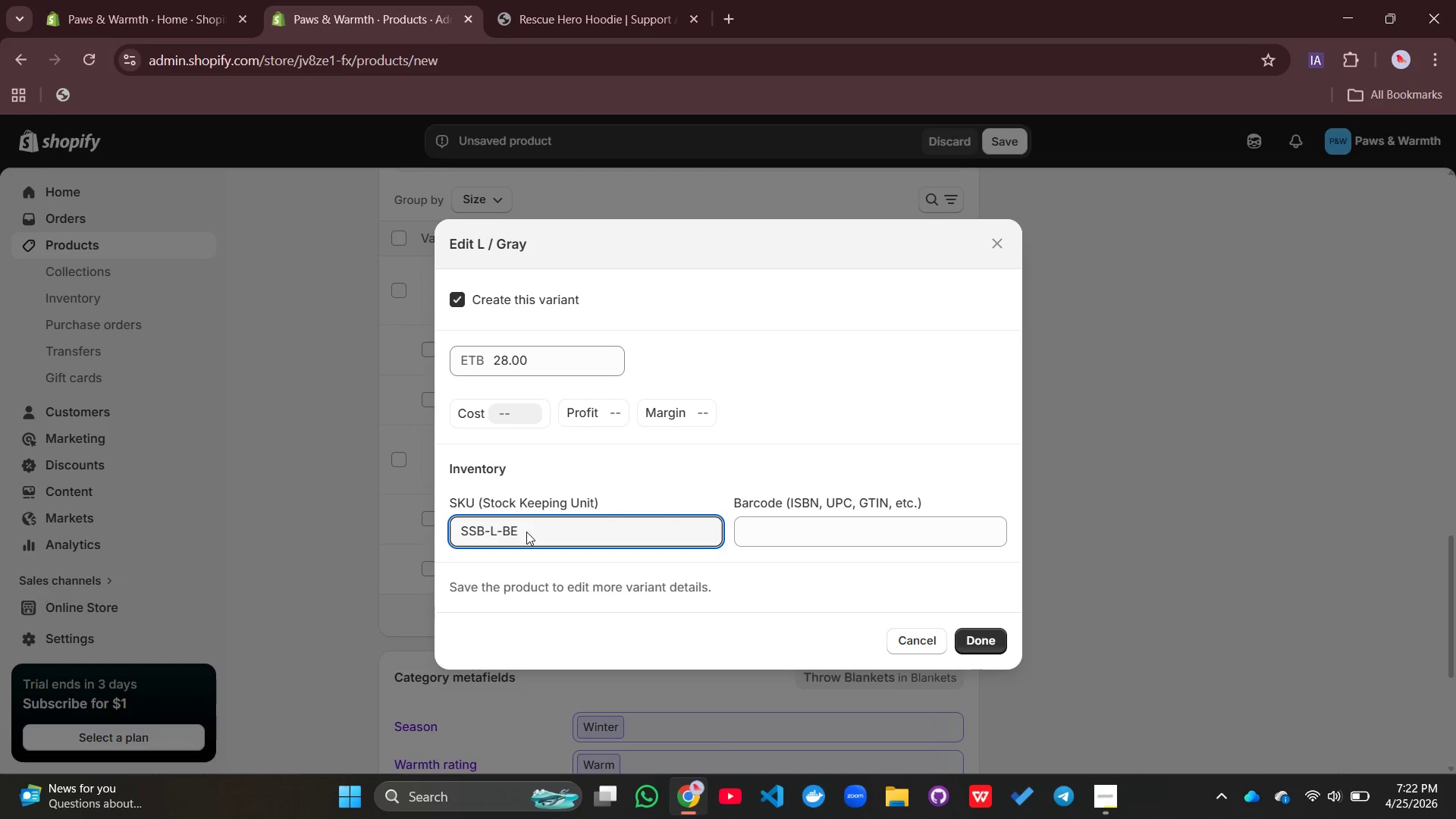 
key(Backspace)
 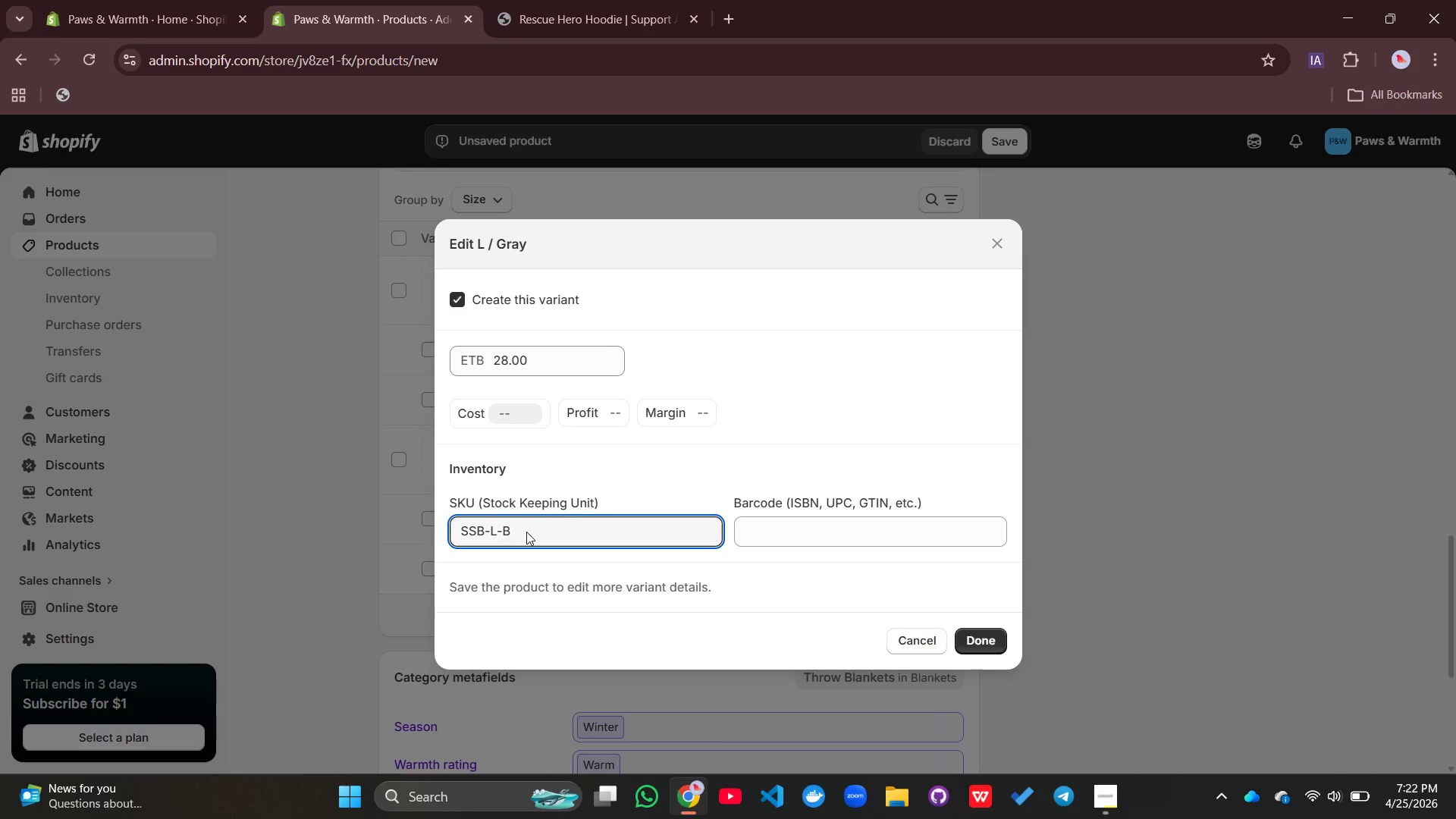 
key(Backspace)
 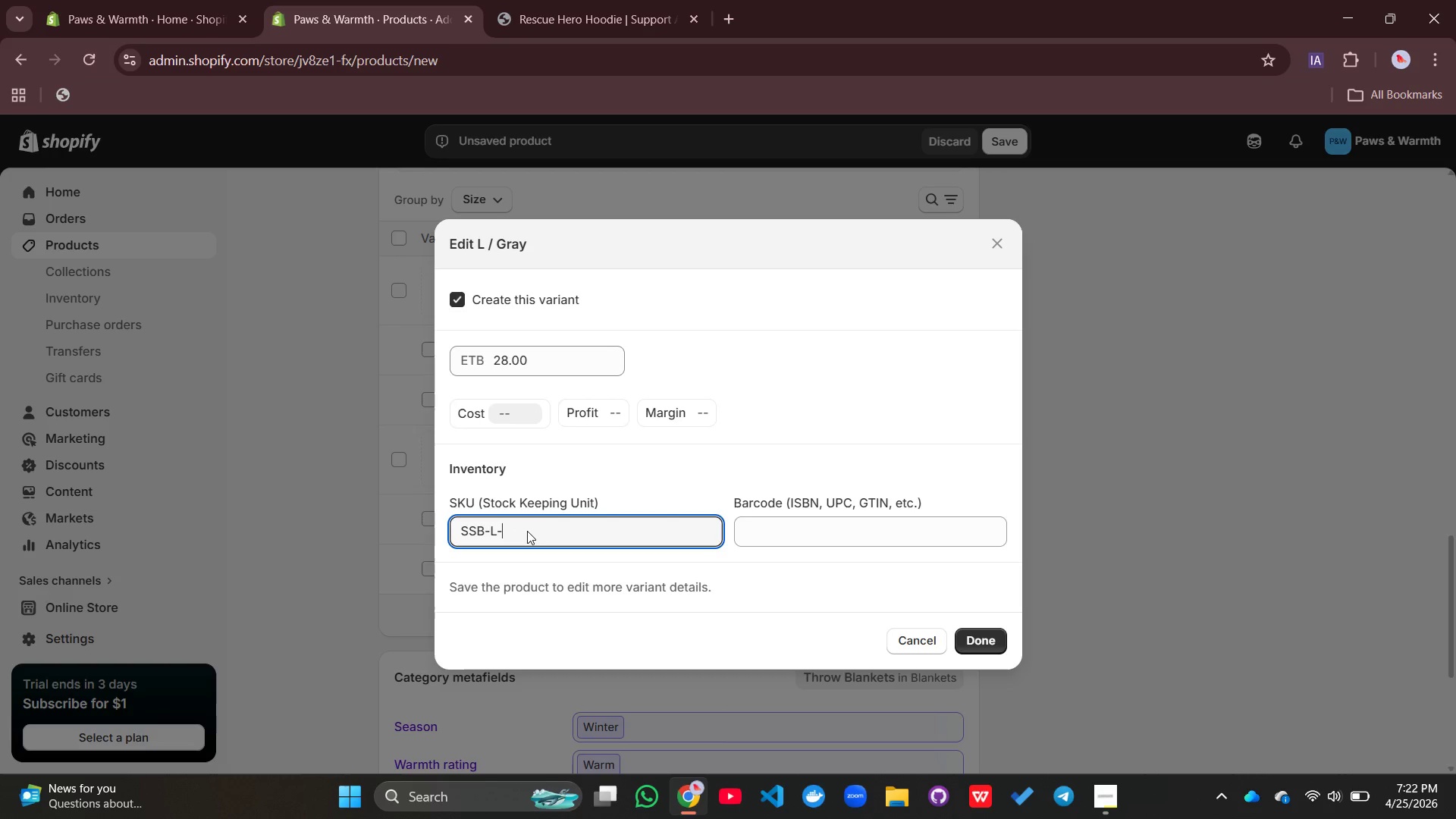 
type(GR)
 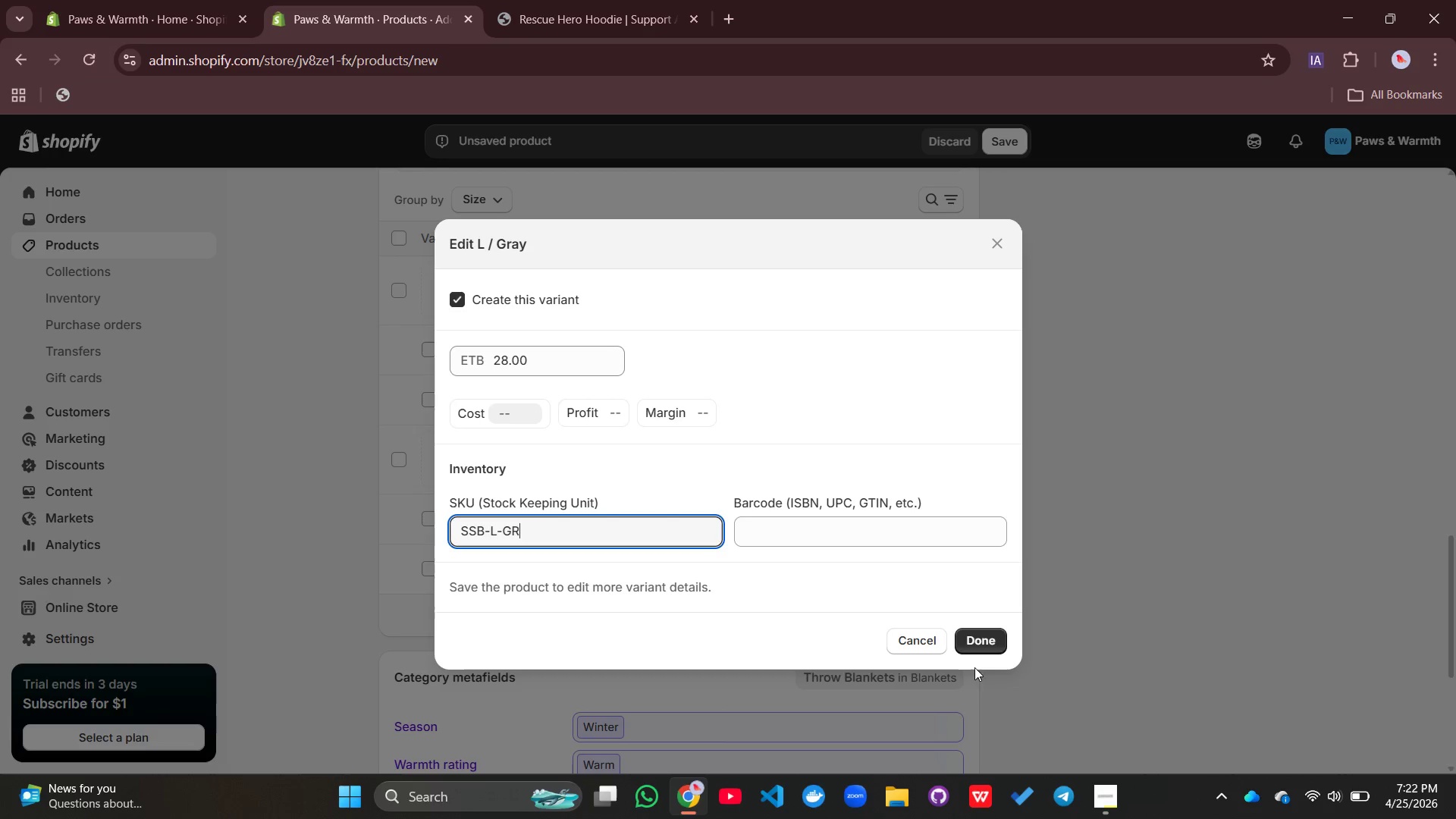 
left_click([982, 639])
 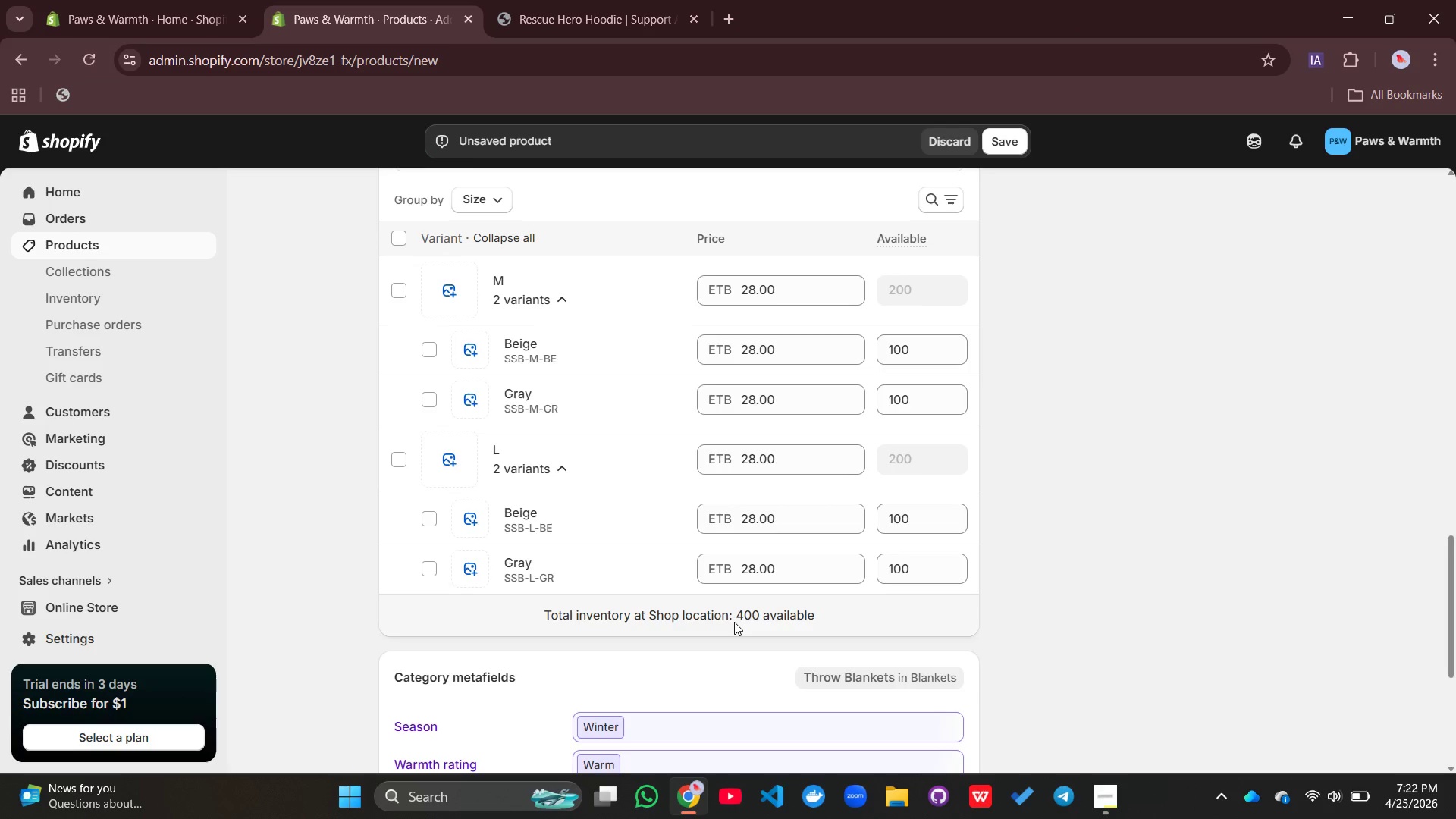 
scroll: coordinate [734, 622], scroll_direction: up, amount: 1.0
 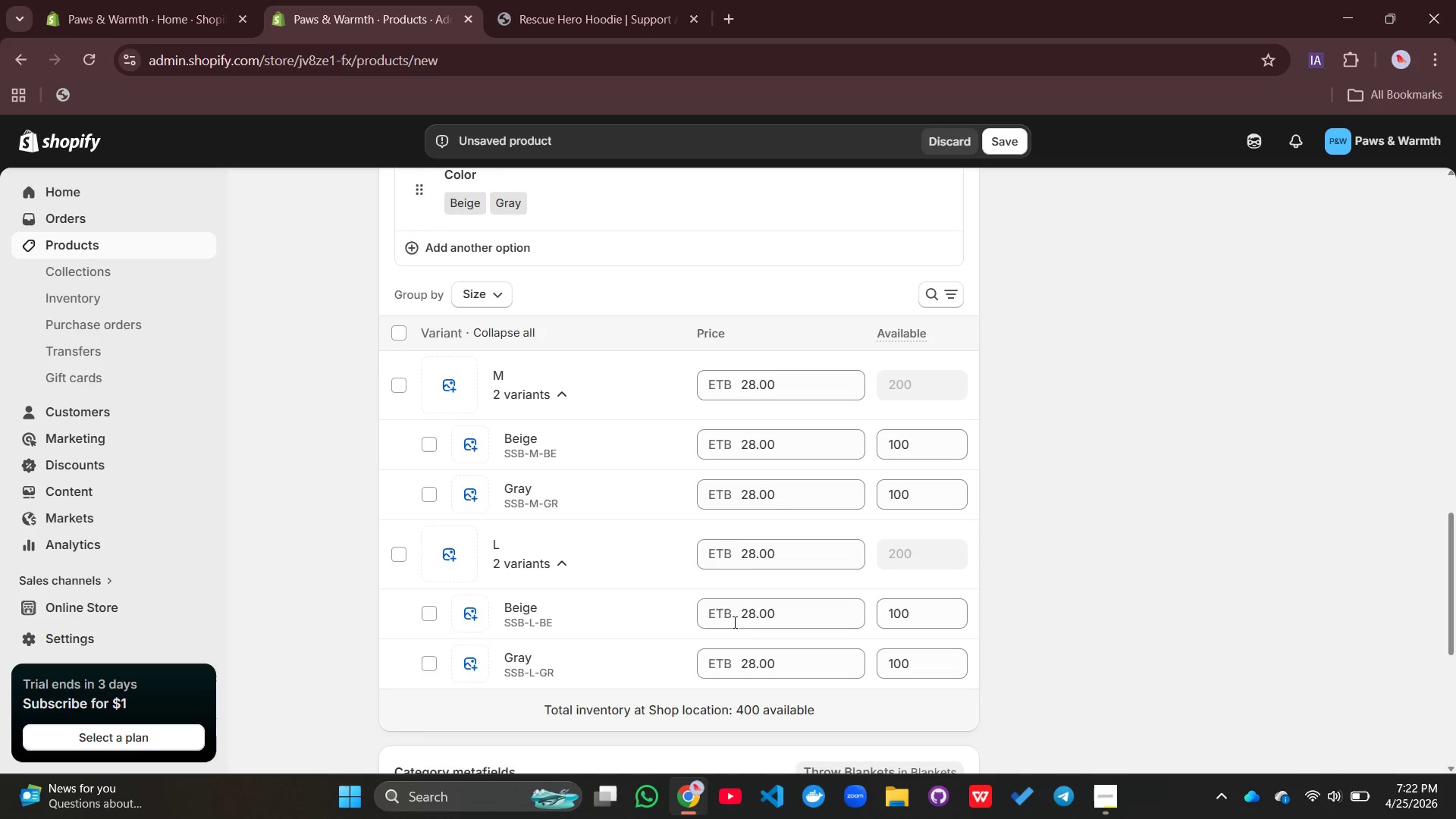 
scroll: coordinate [733, 622], scroll_direction: down, amount: 6.0
 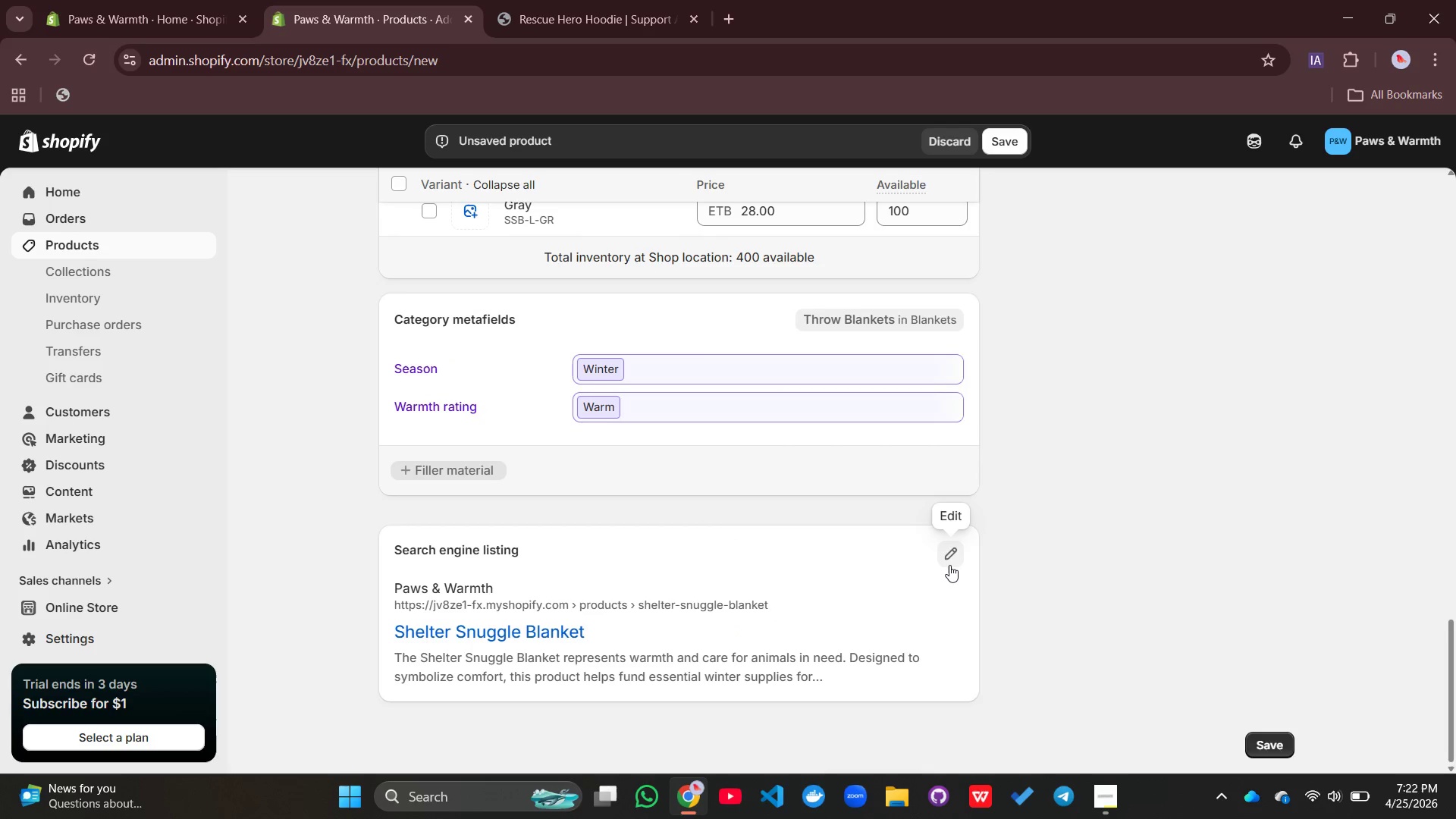 
left_click([949, 564])
 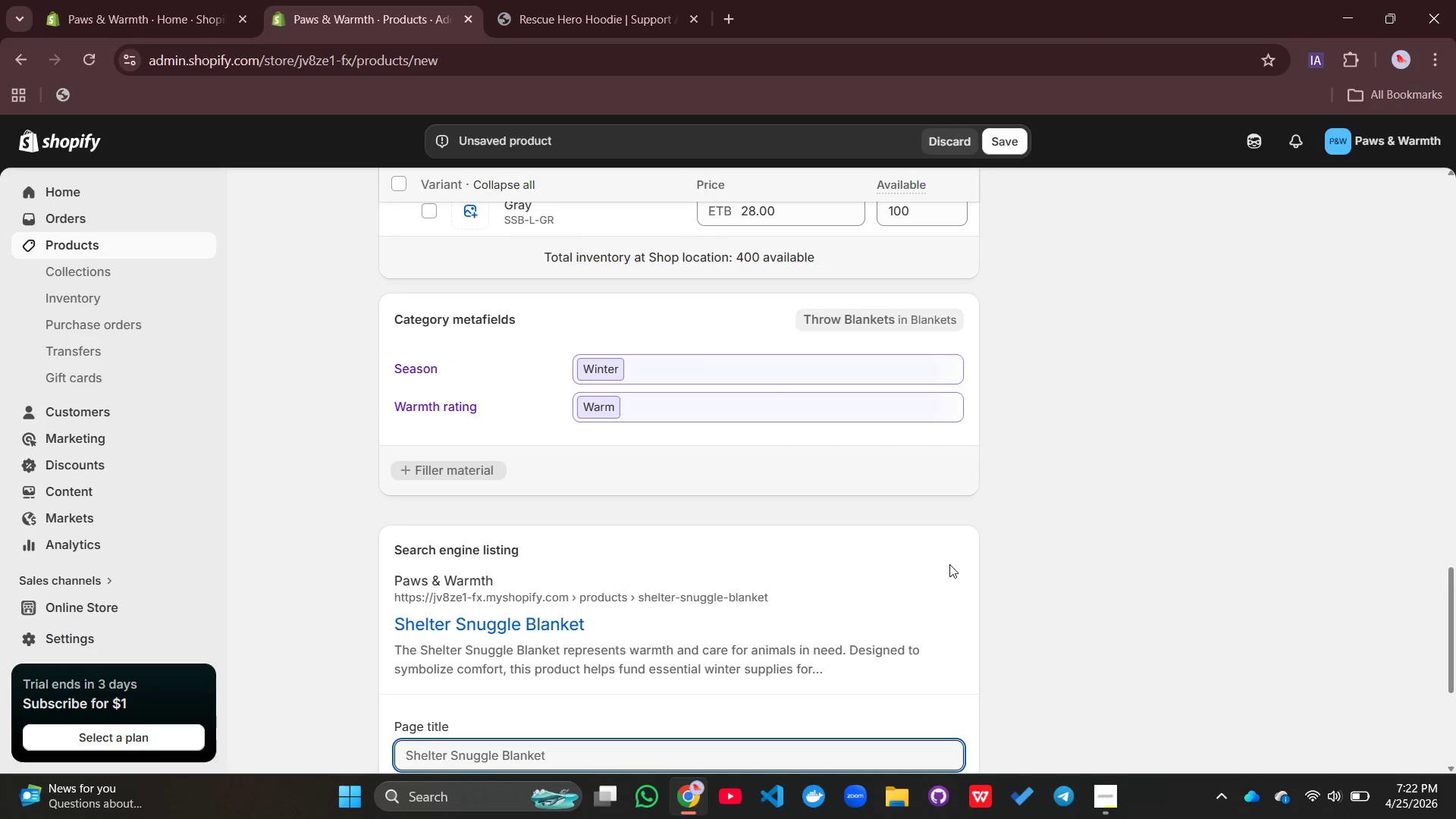 
wait(5.19)
 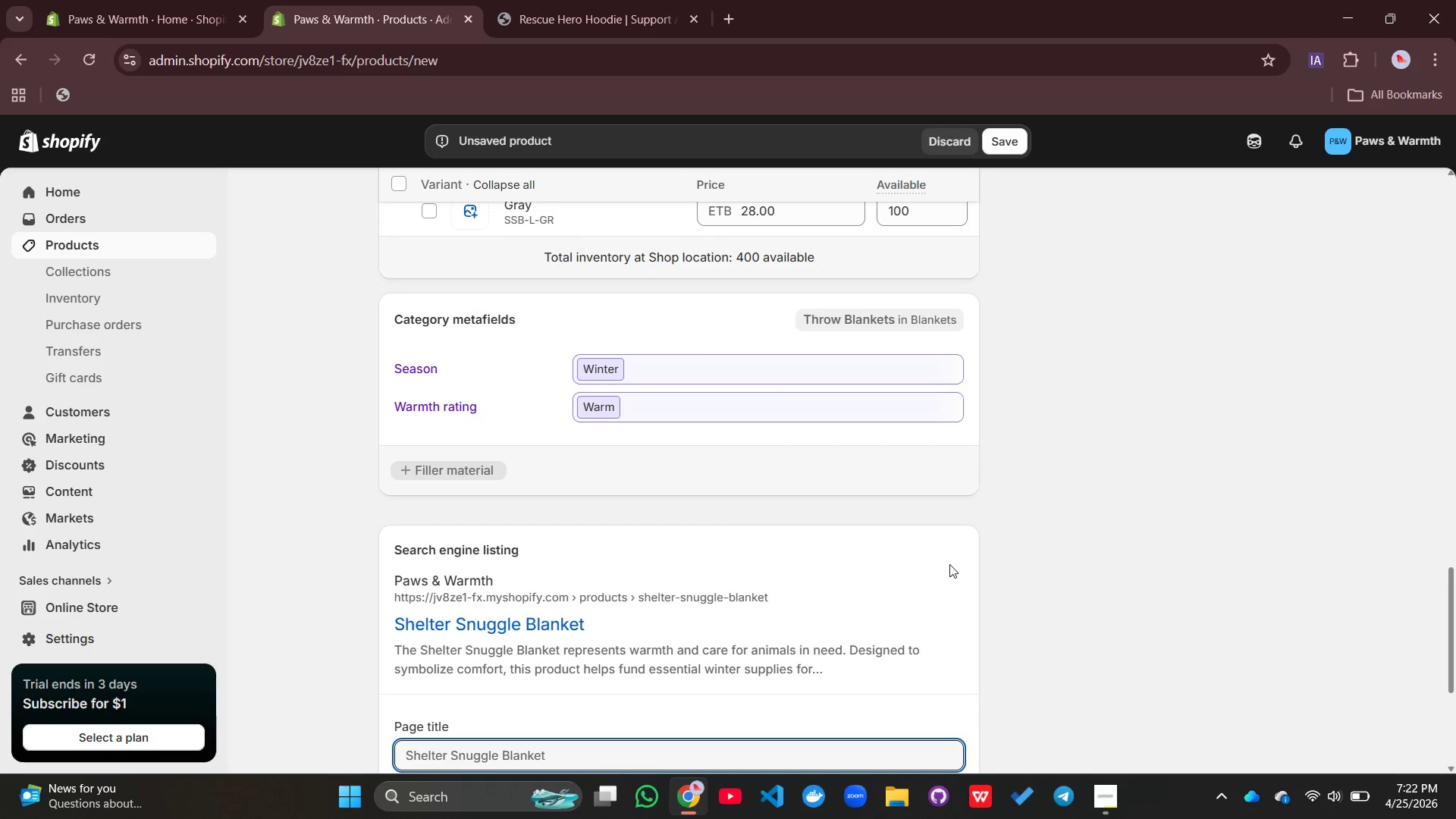 
scroll: coordinate [745, 707], scroll_direction: down, amount: 4.0
 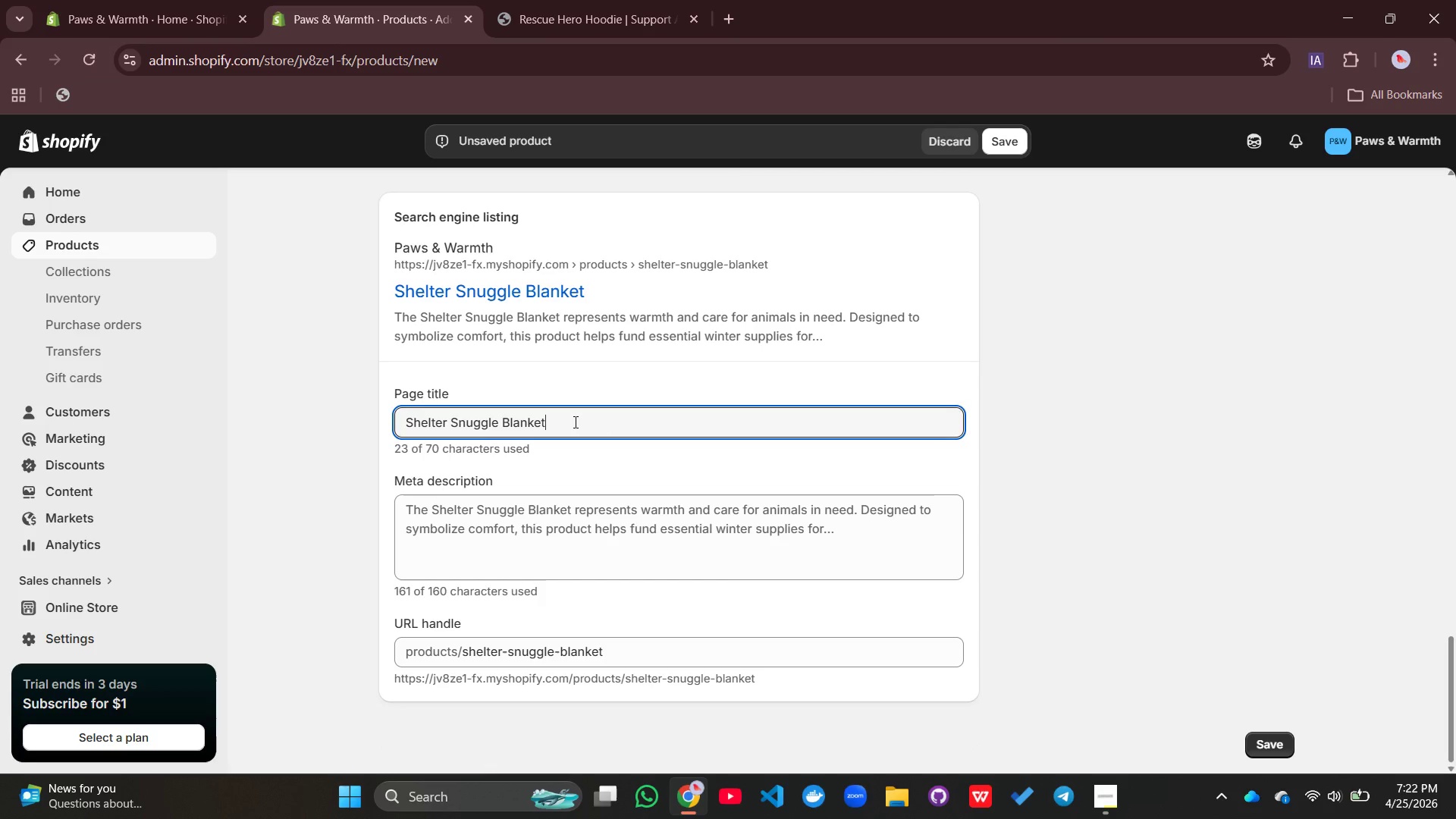 
type( | Warmth for Rescue Animals)